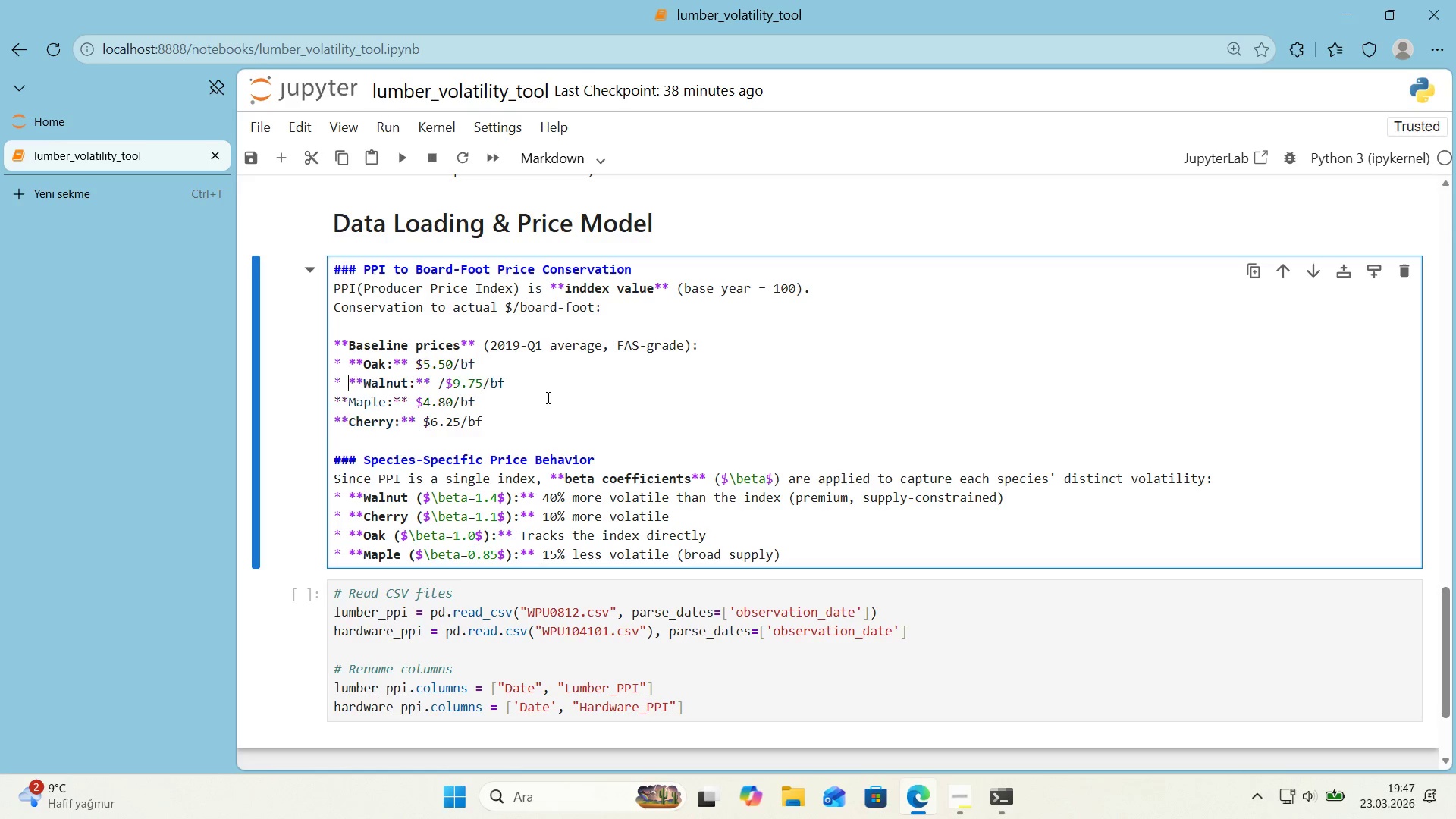 
key(Space)
 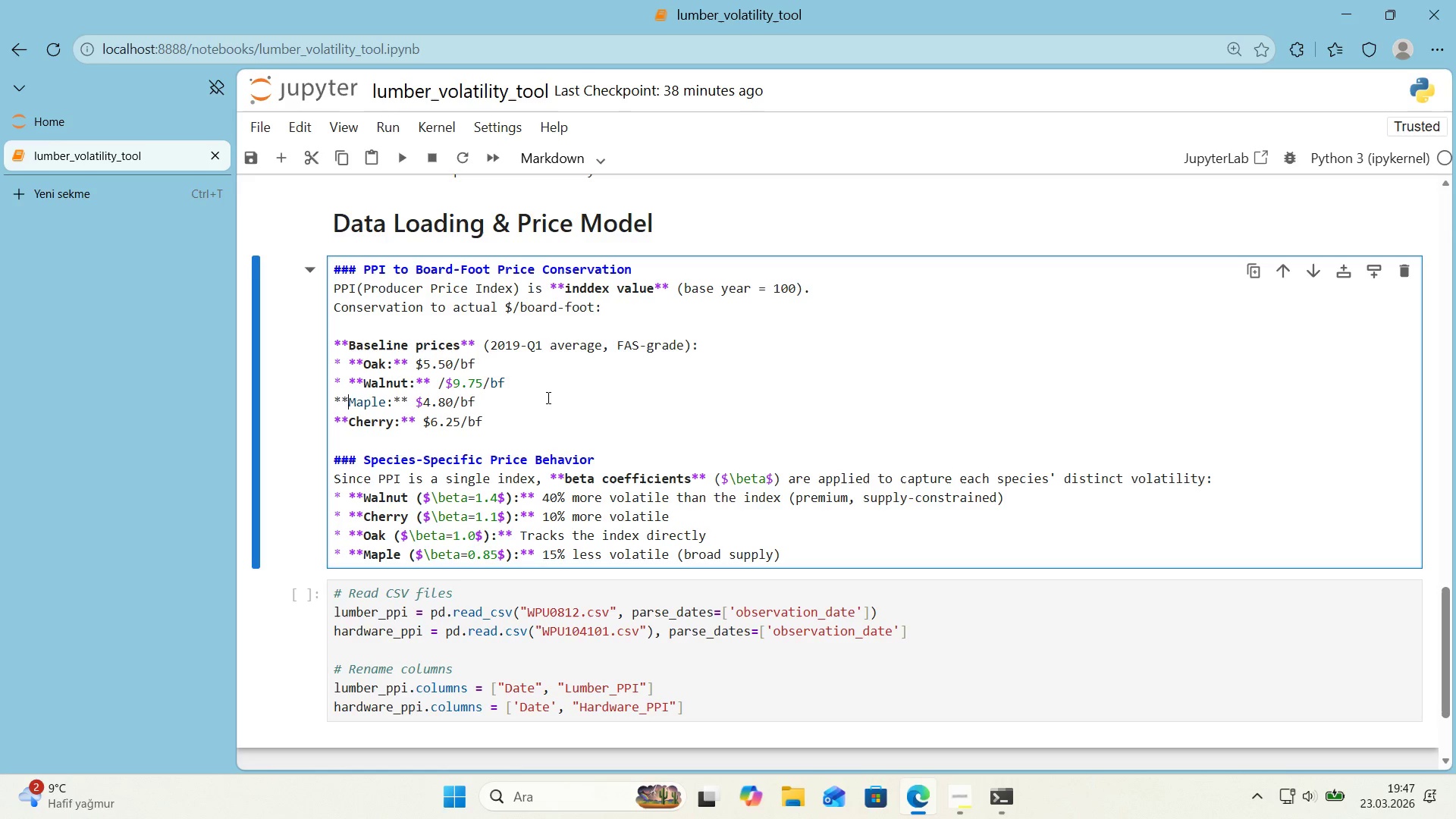 
key(ArrowDown)
 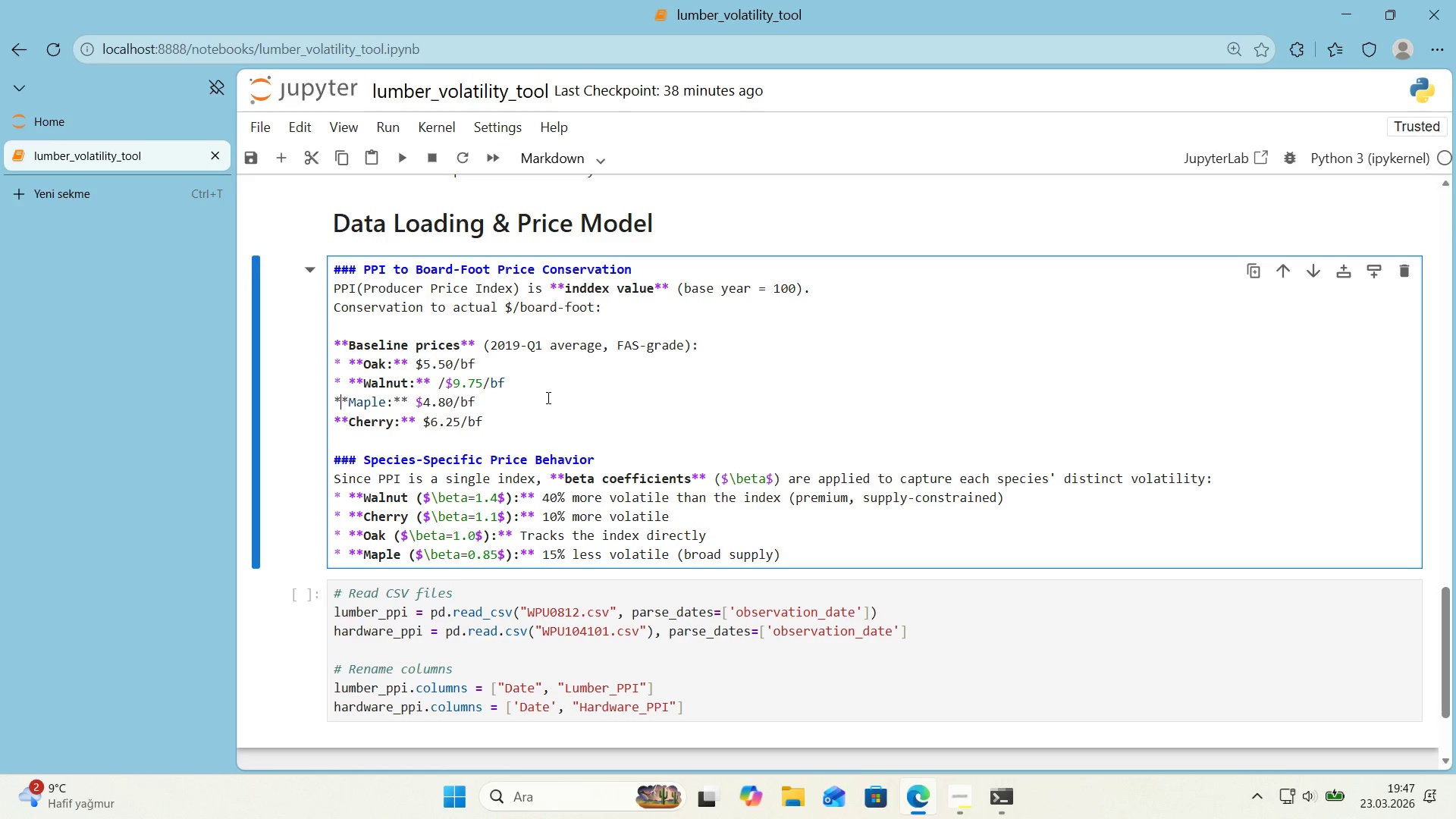 
key(ArrowLeft)
 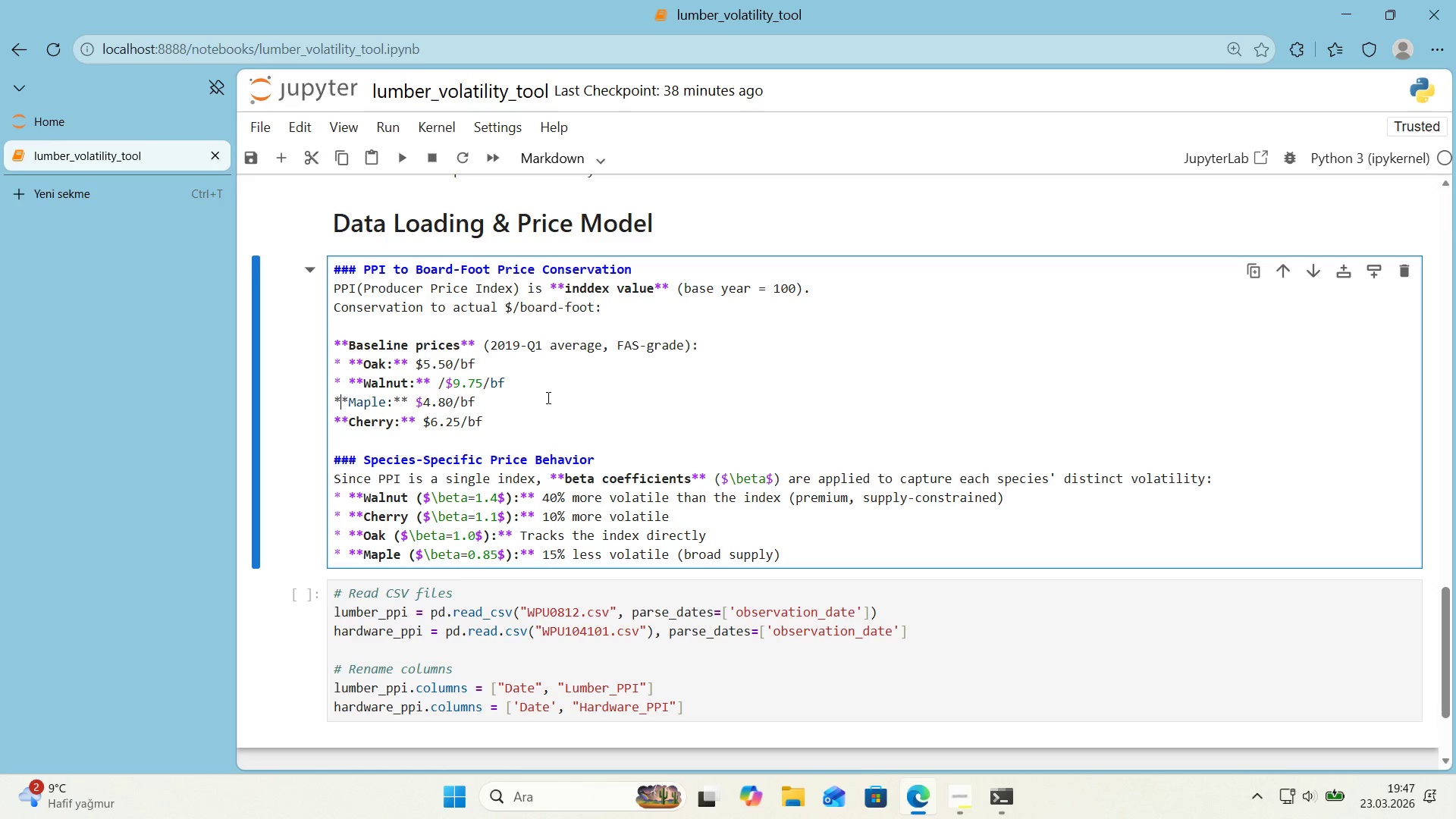 
key(ArrowLeft)
 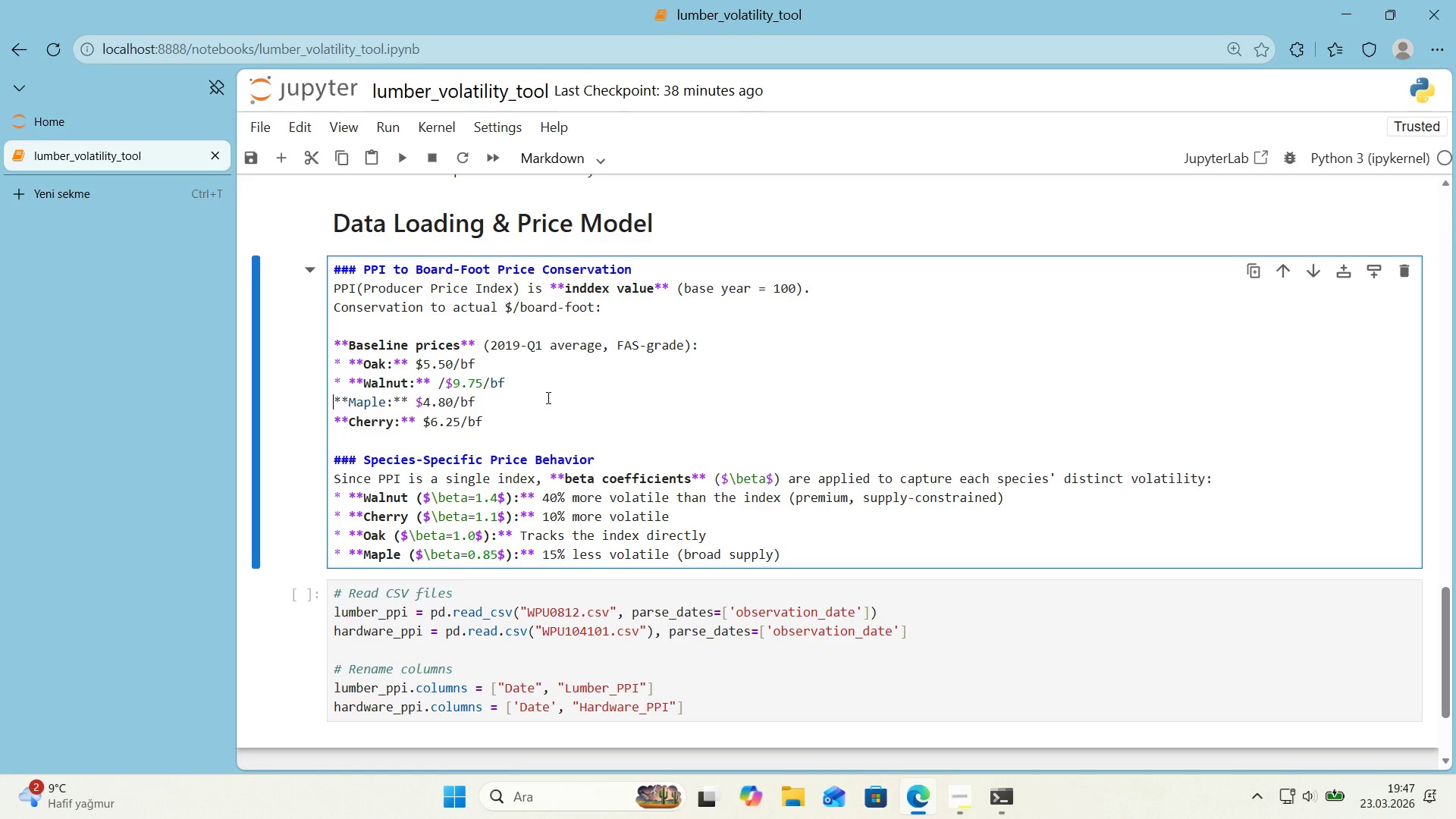 
key(NumpadMultiply)
 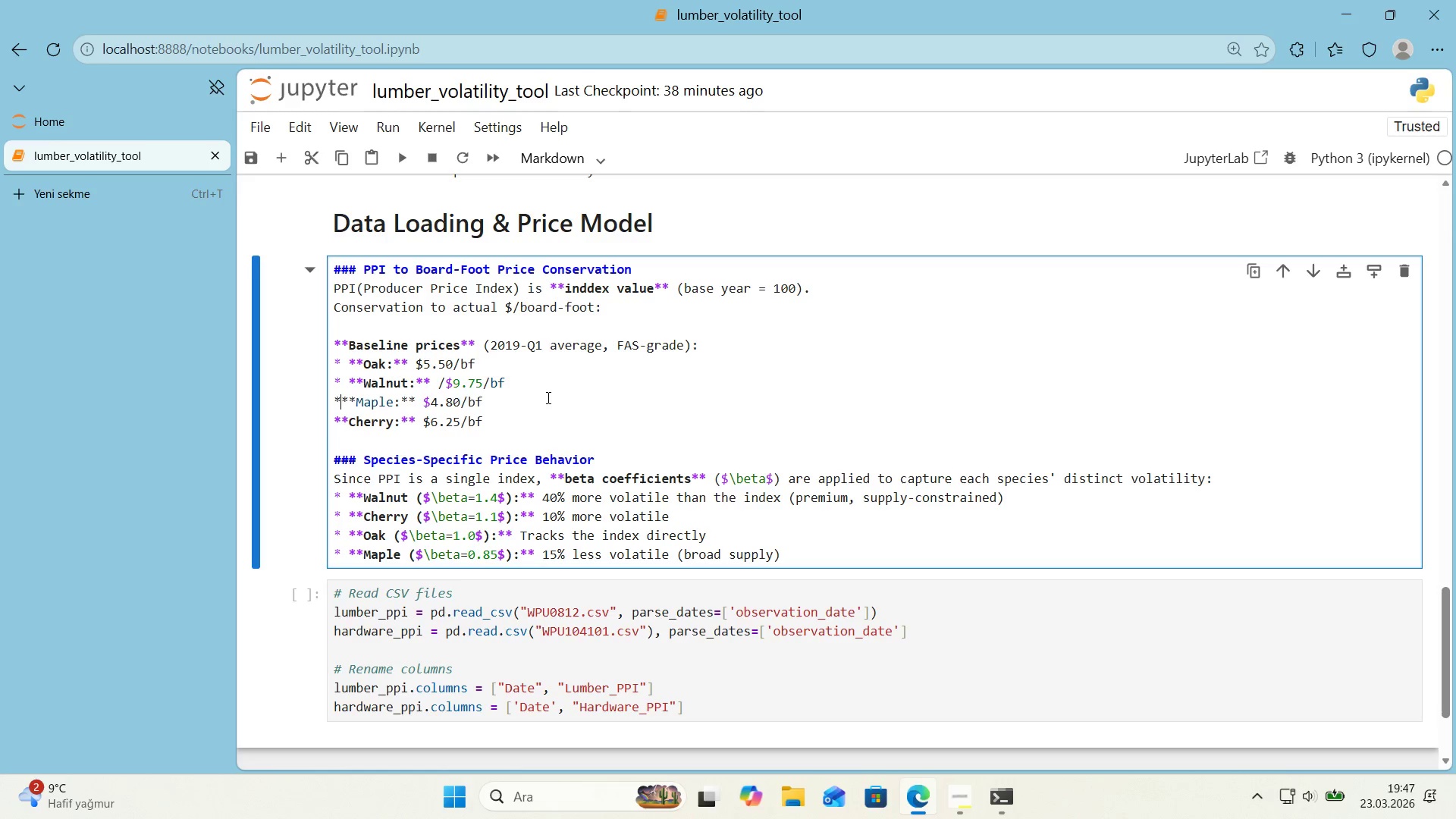 
key(Space)
 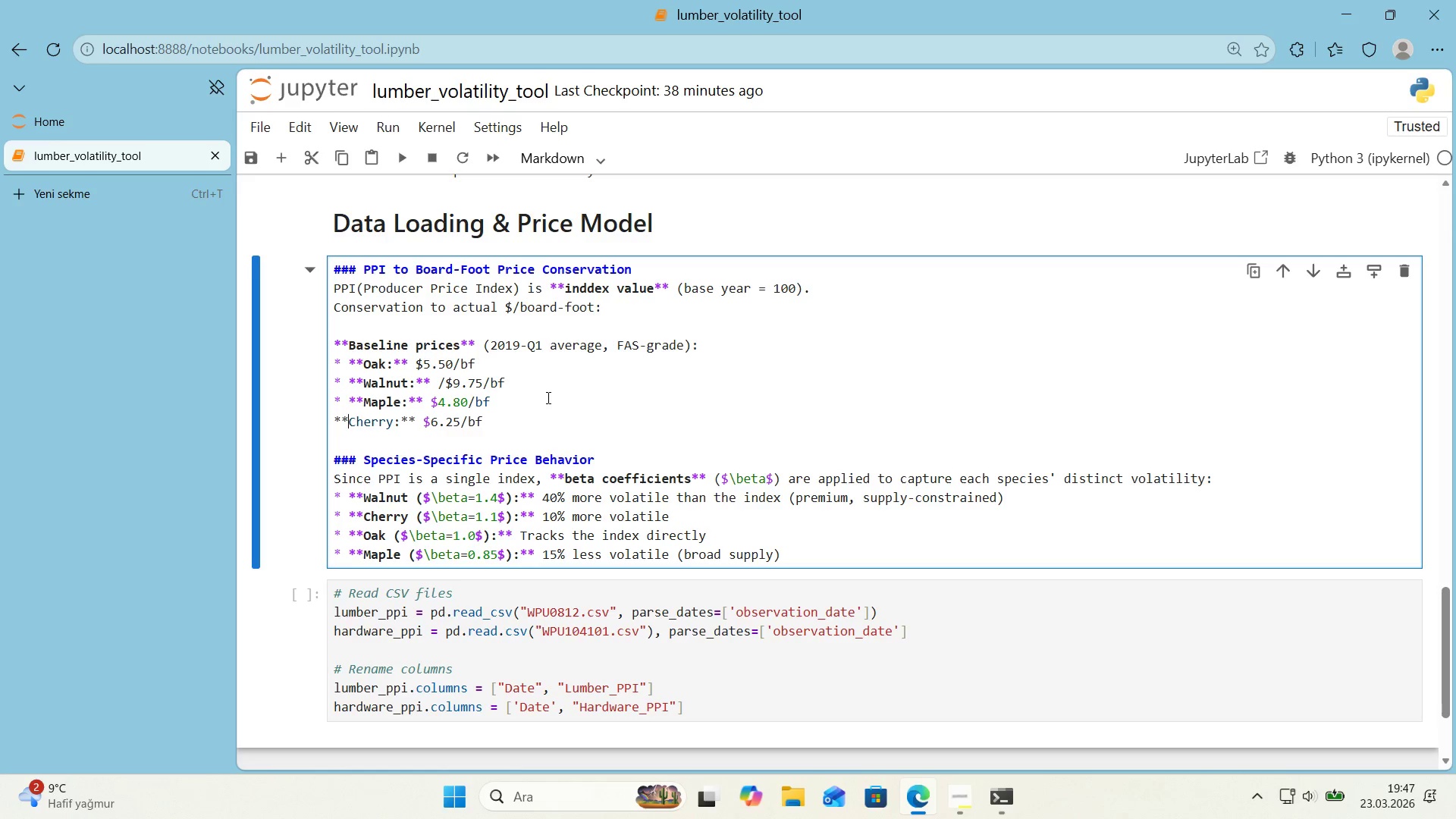 
key(ArrowDown)
 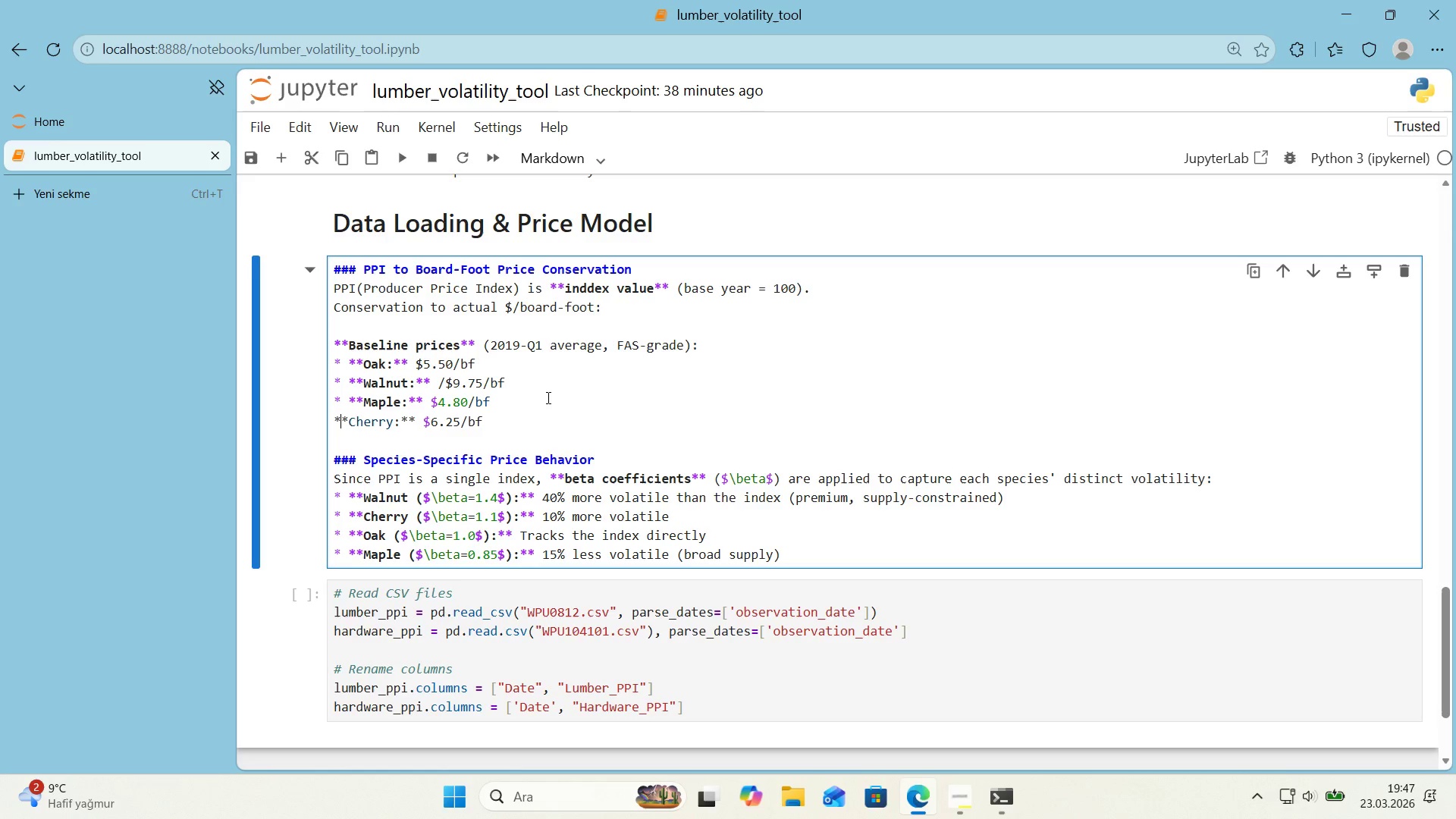 
key(ArrowLeft)
 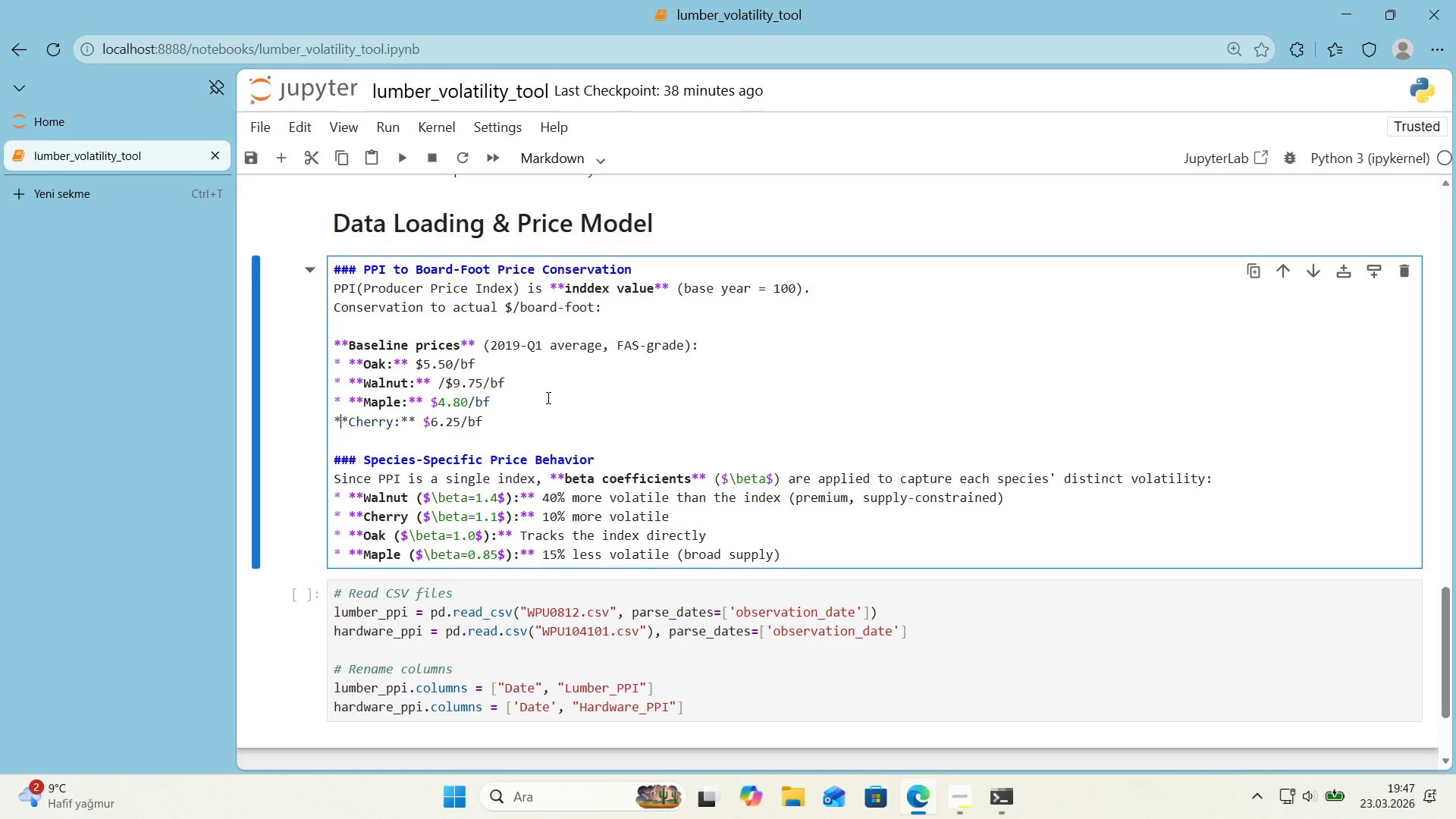 
key(ArrowLeft)
 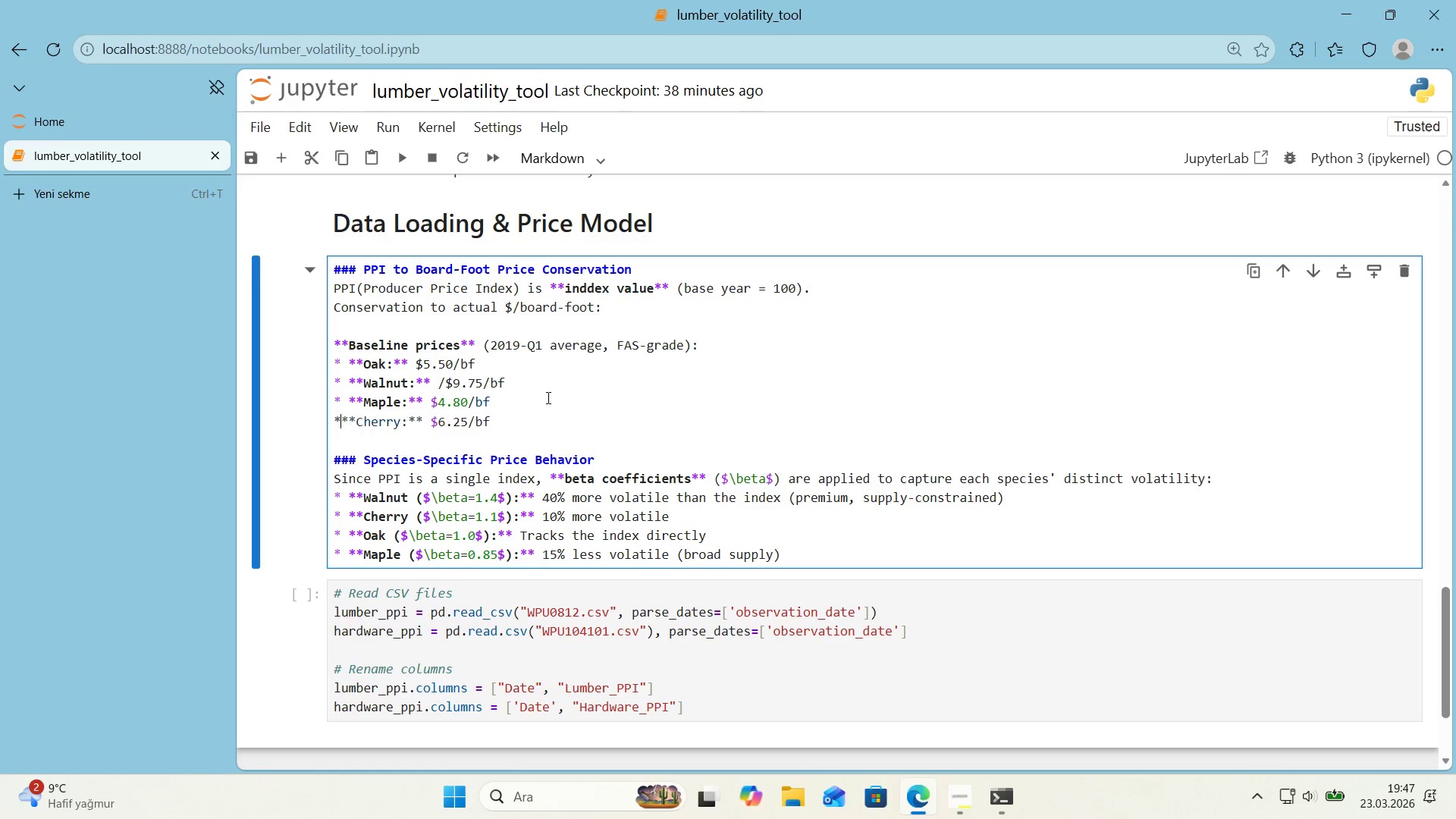 
key(NumpadMultiply)
 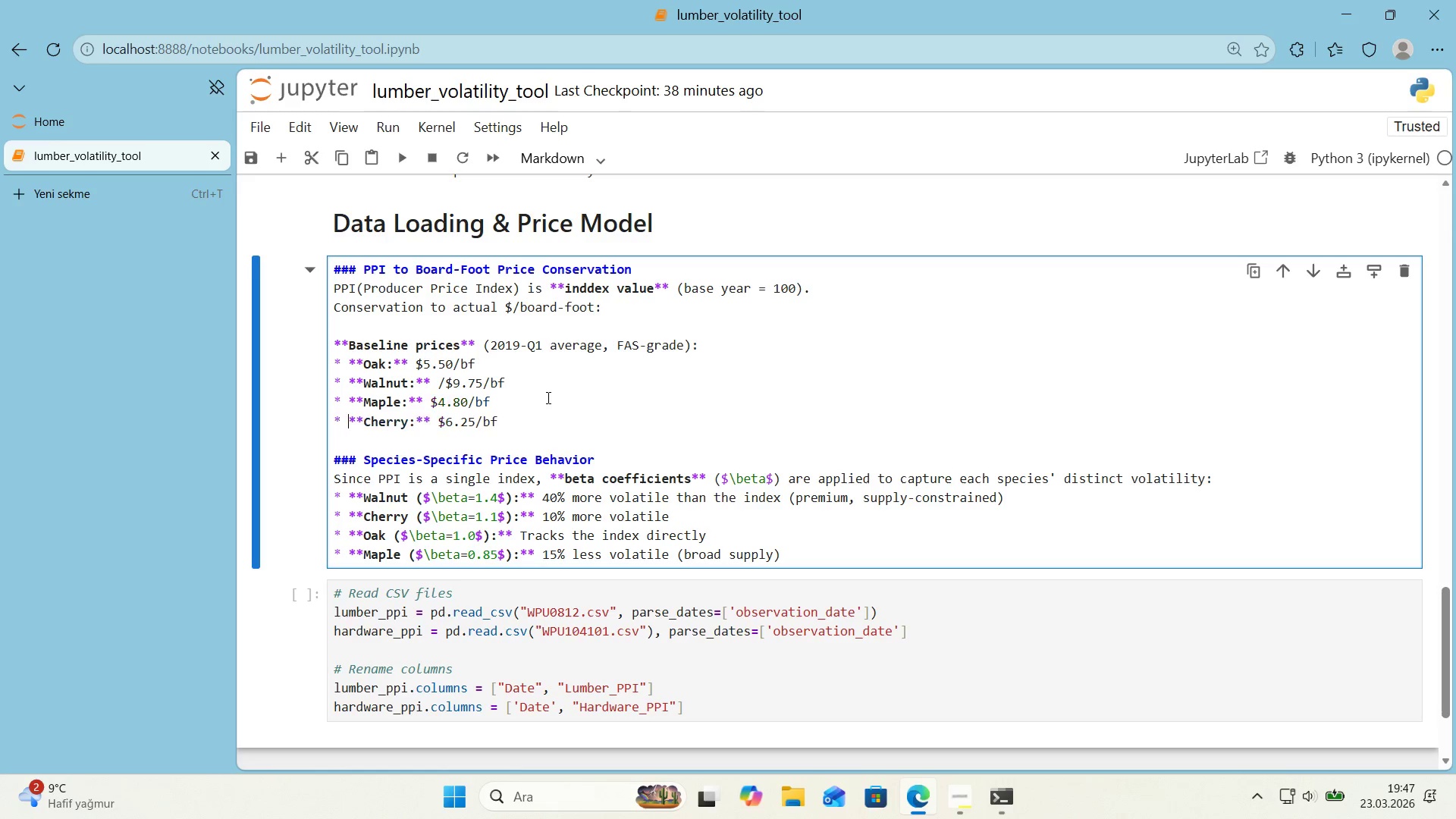 
key(Space)
 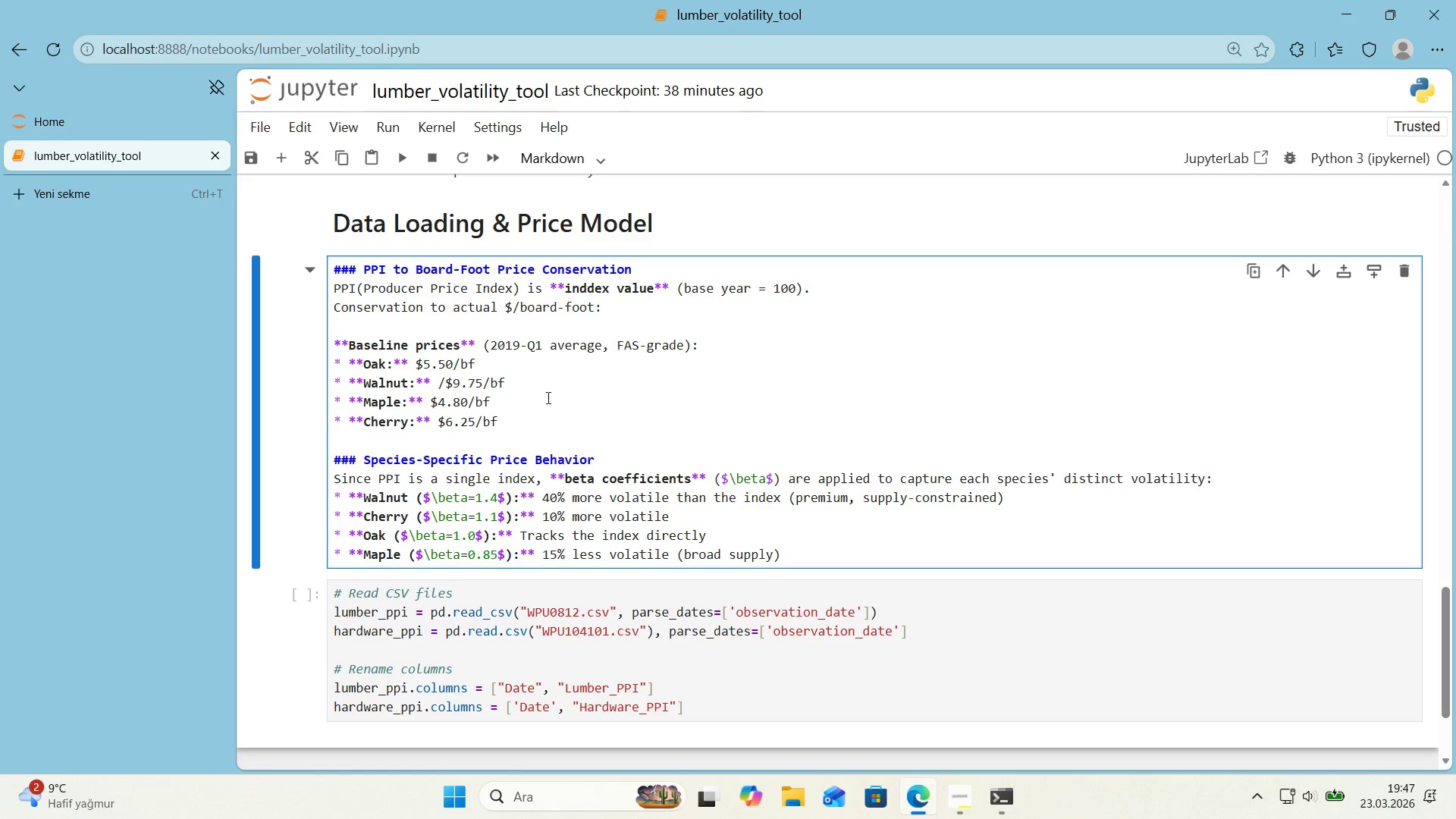 
left_click([477, 362])
 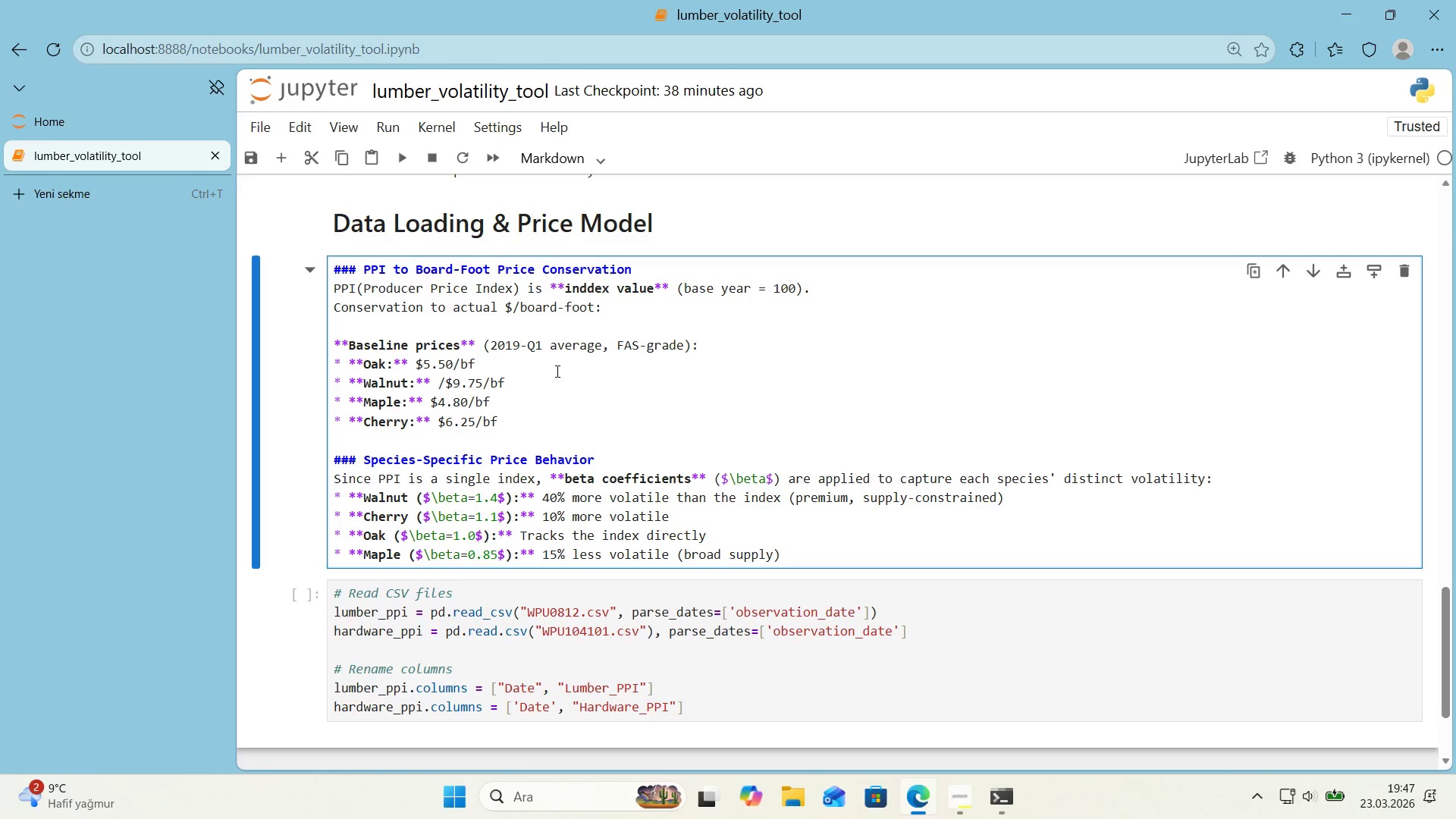 
key(Shift+ShiftRight)
 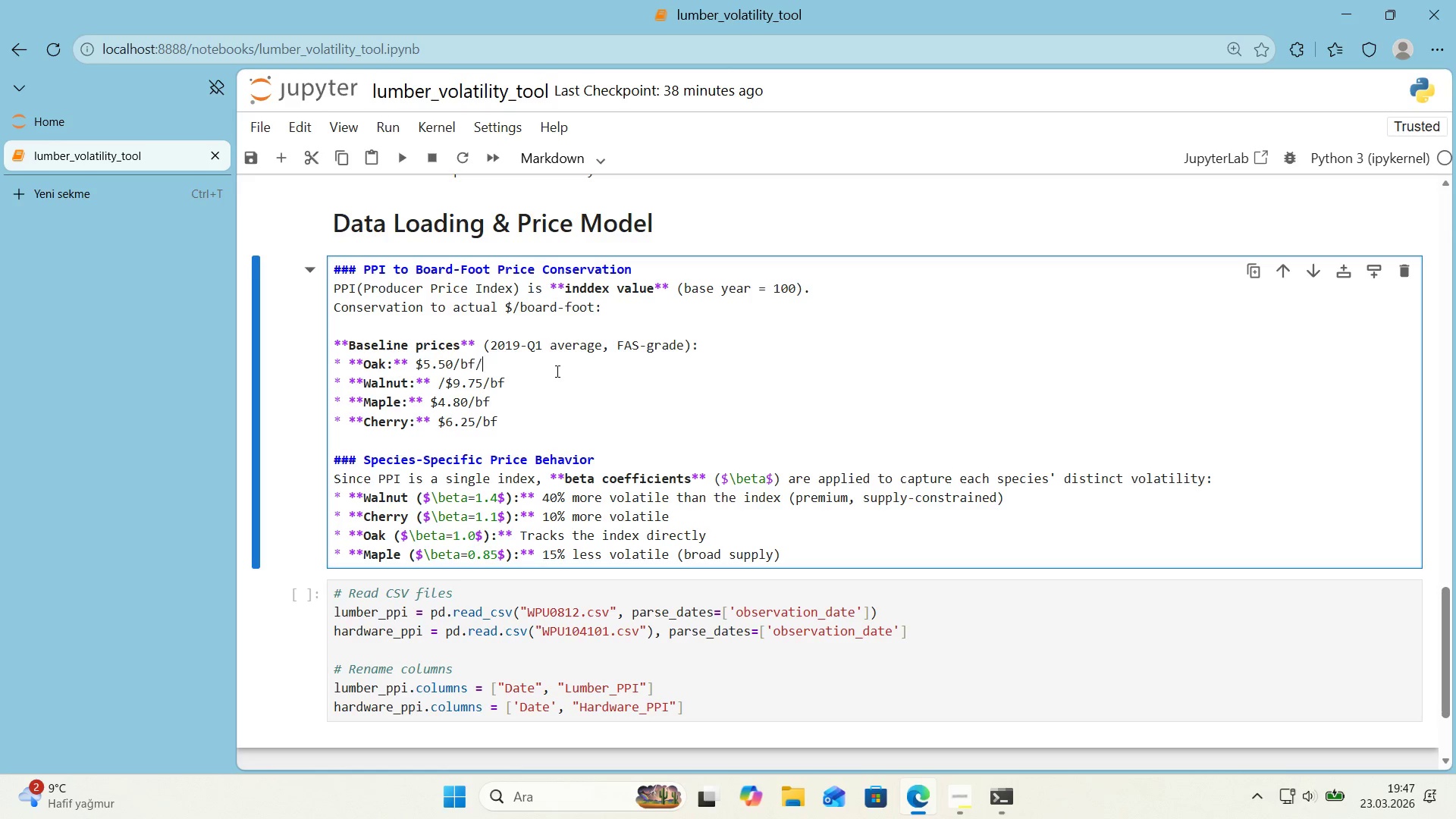 
key(Shift+7)
 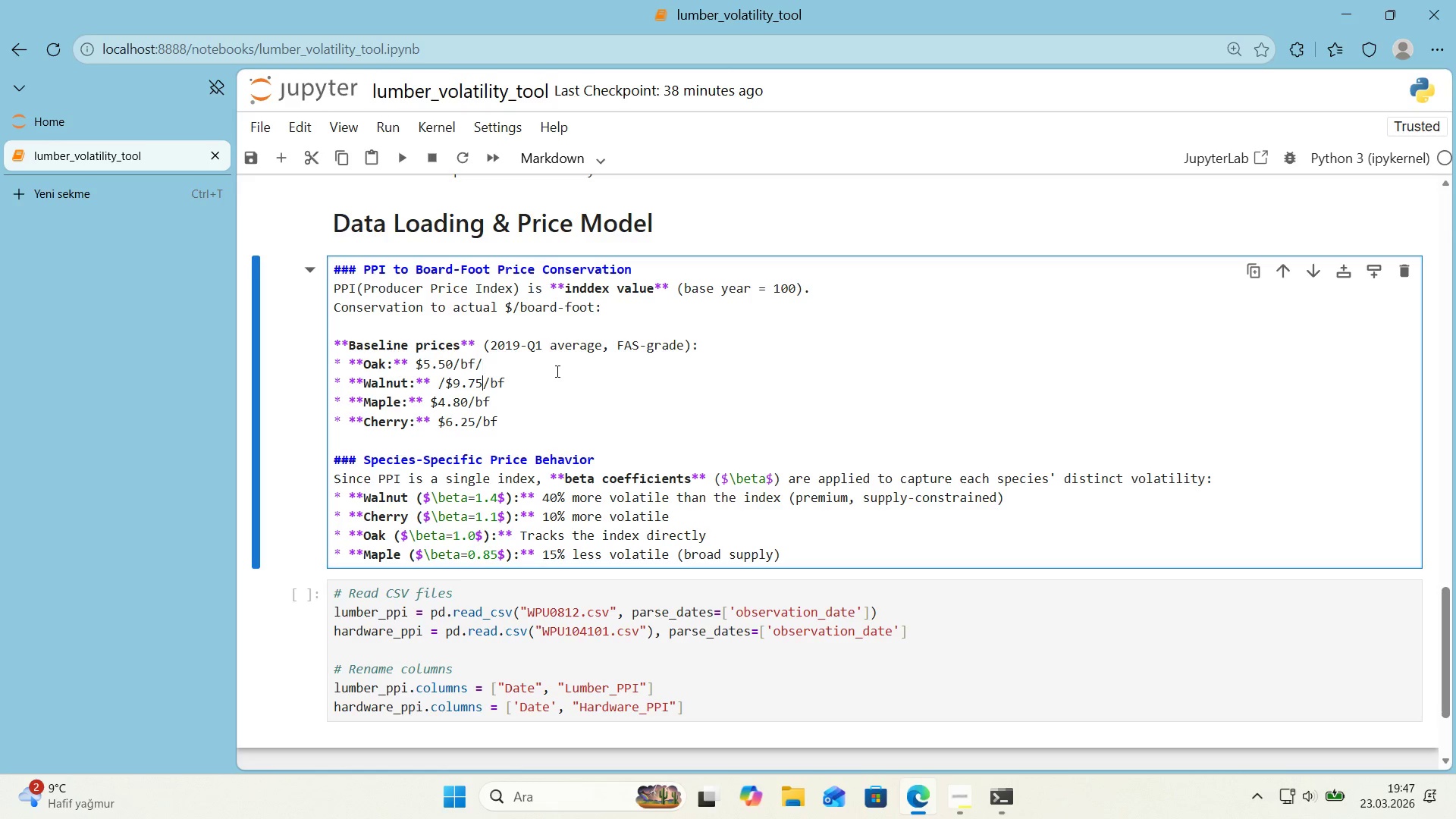 
key(ArrowDown)
 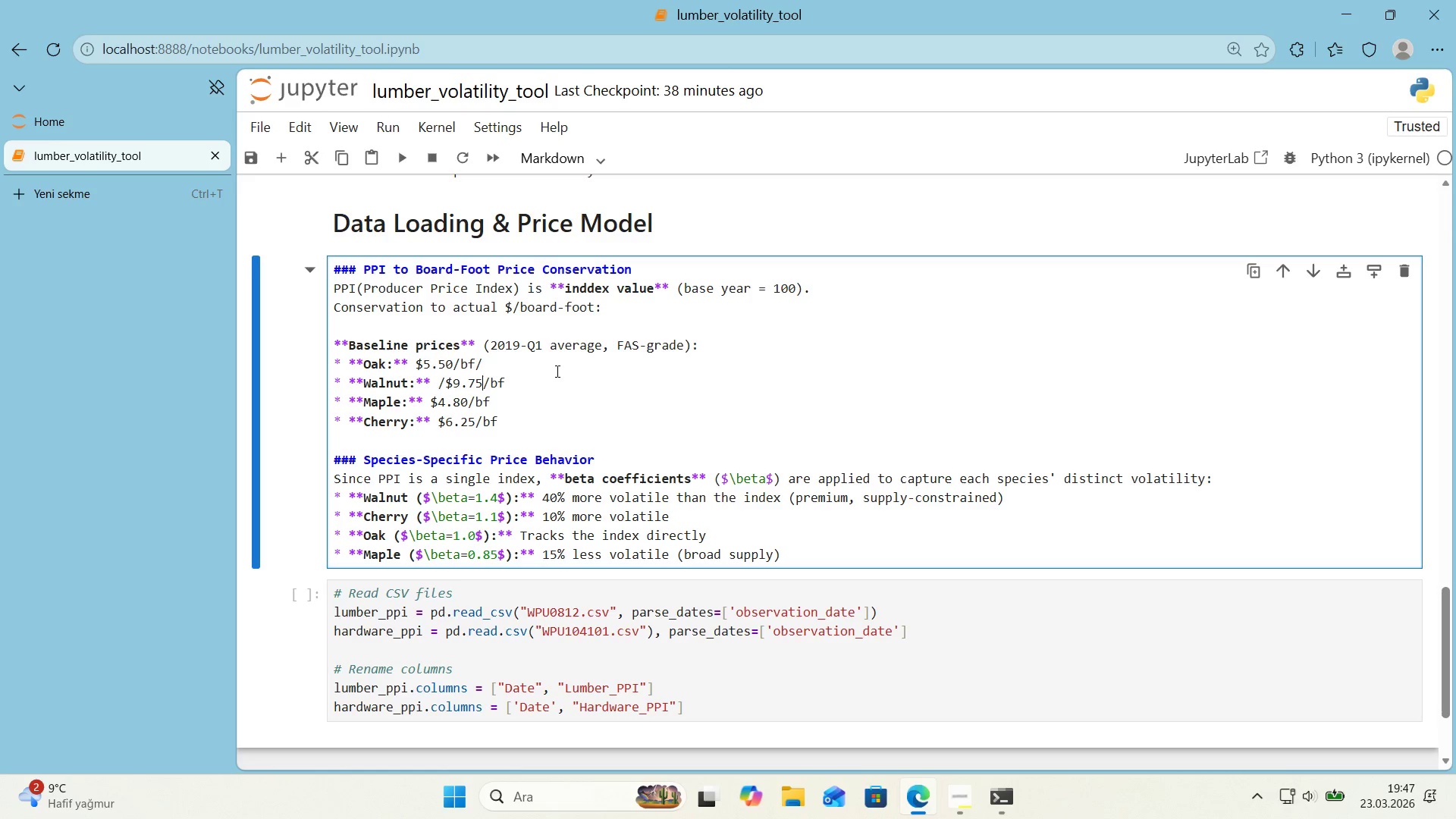 
key(ArrowRight)
 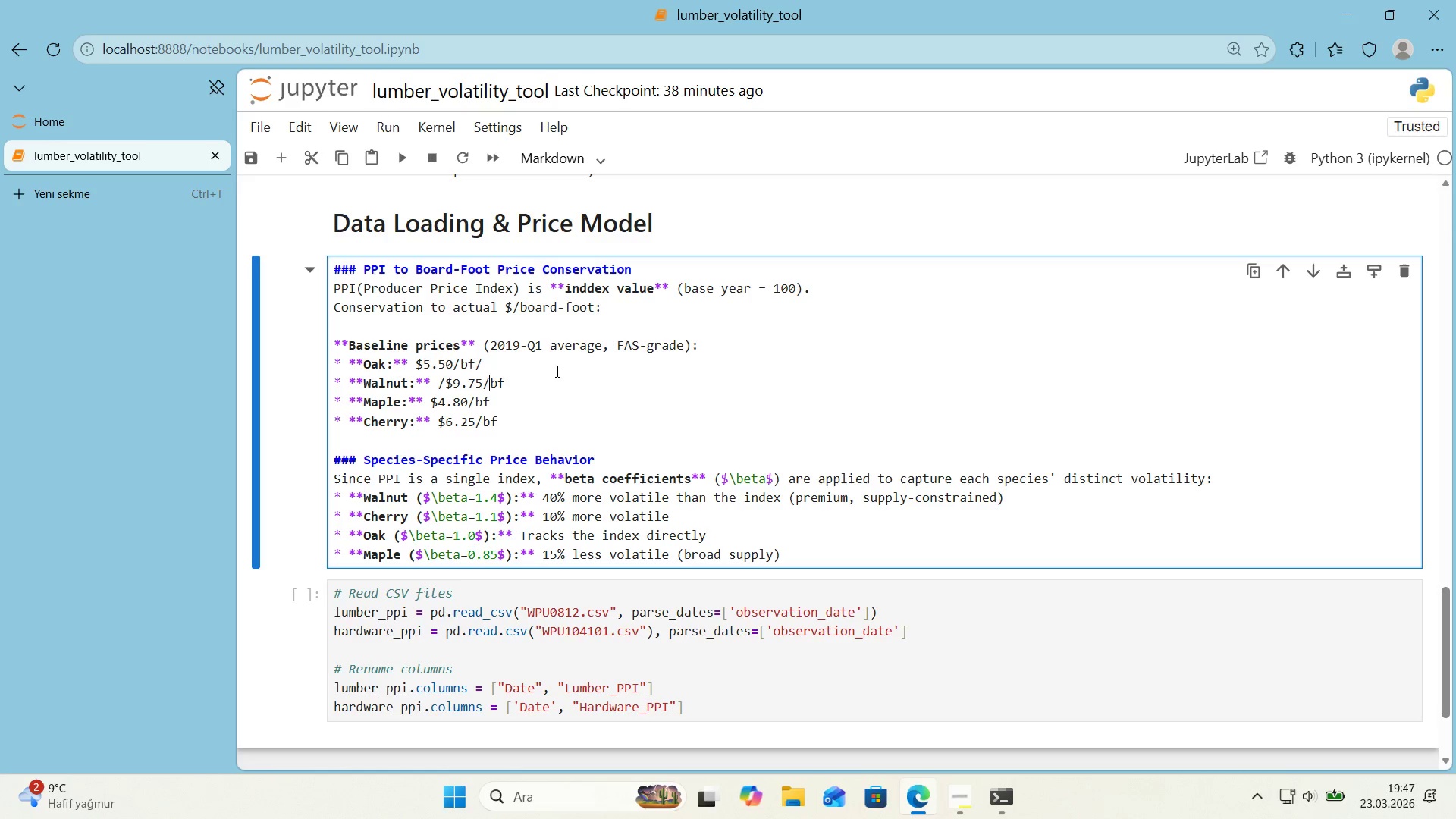 
key(ArrowRight)
 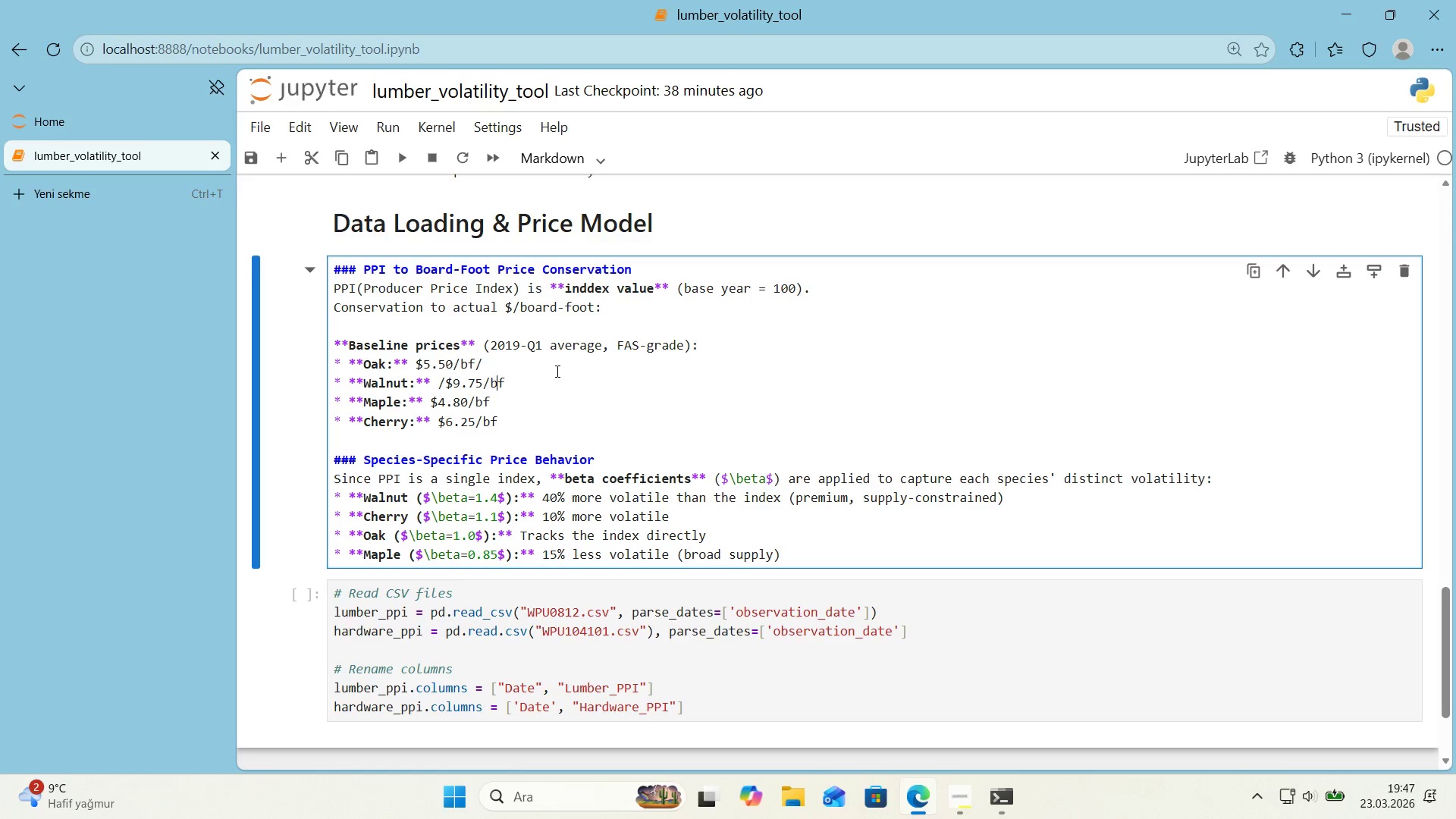 
key(ArrowRight)
 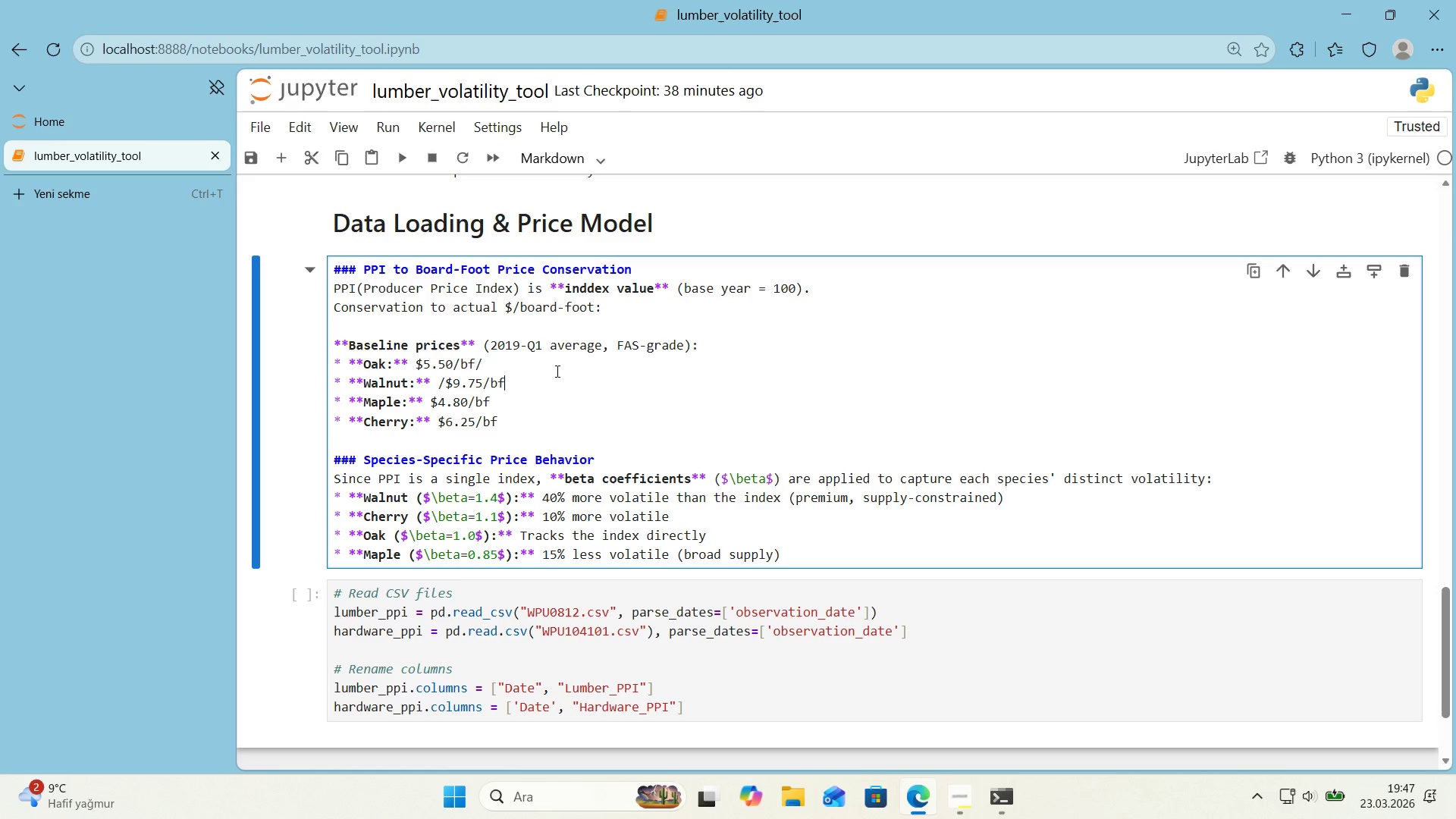 
key(Shift+ShiftRight)
 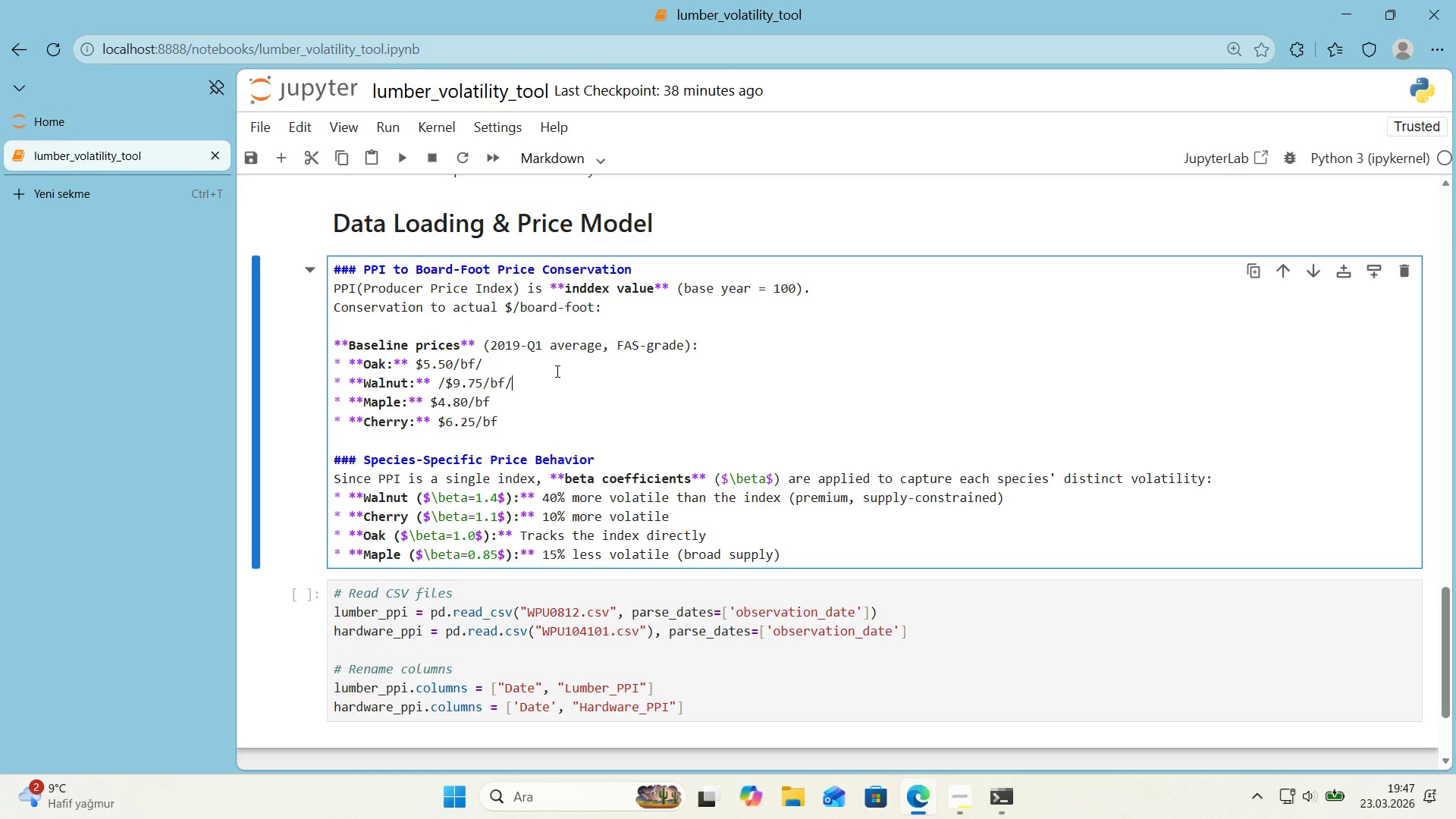 
key(Shift+7)
 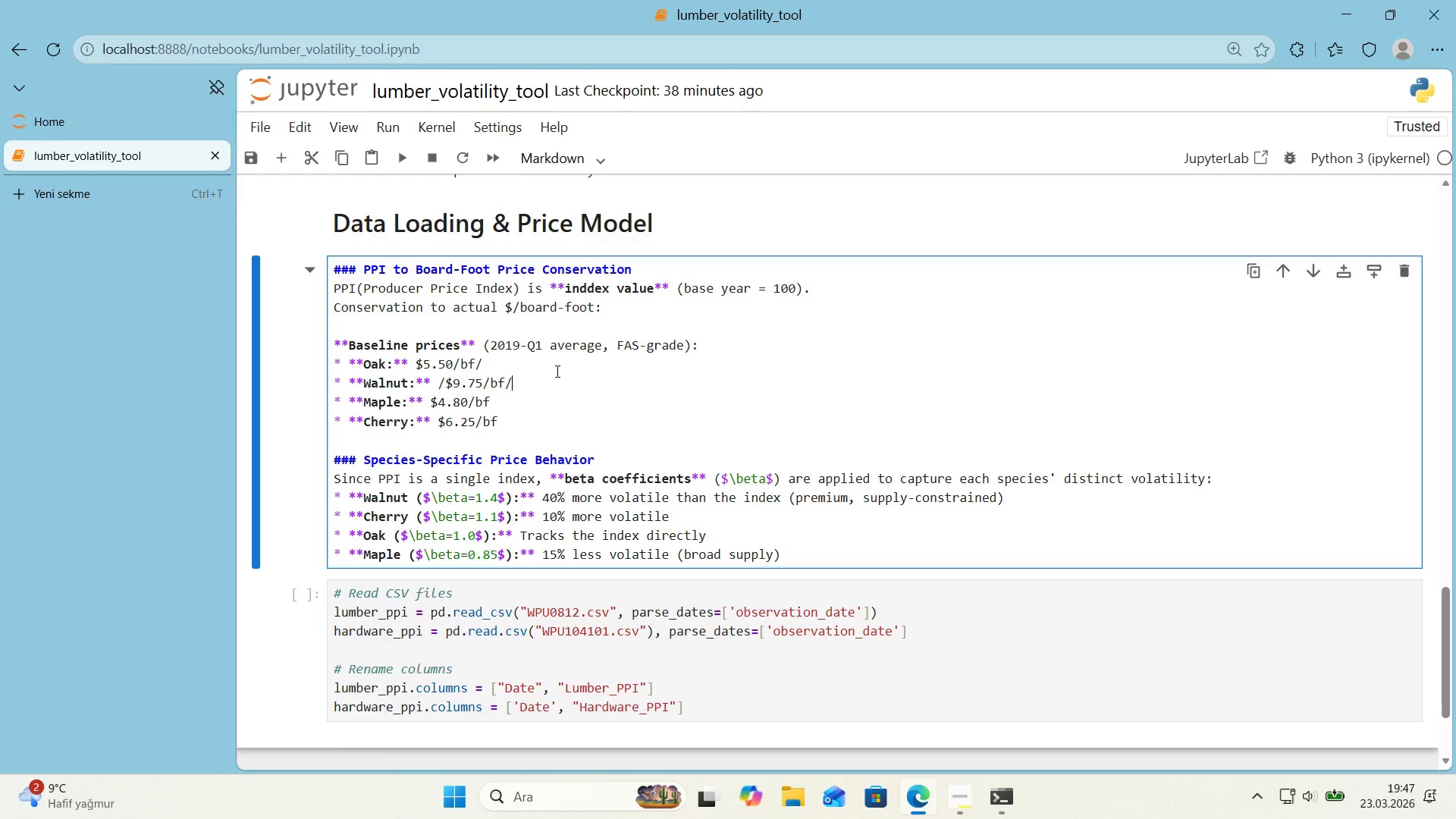 
key(Shift+Enter)
 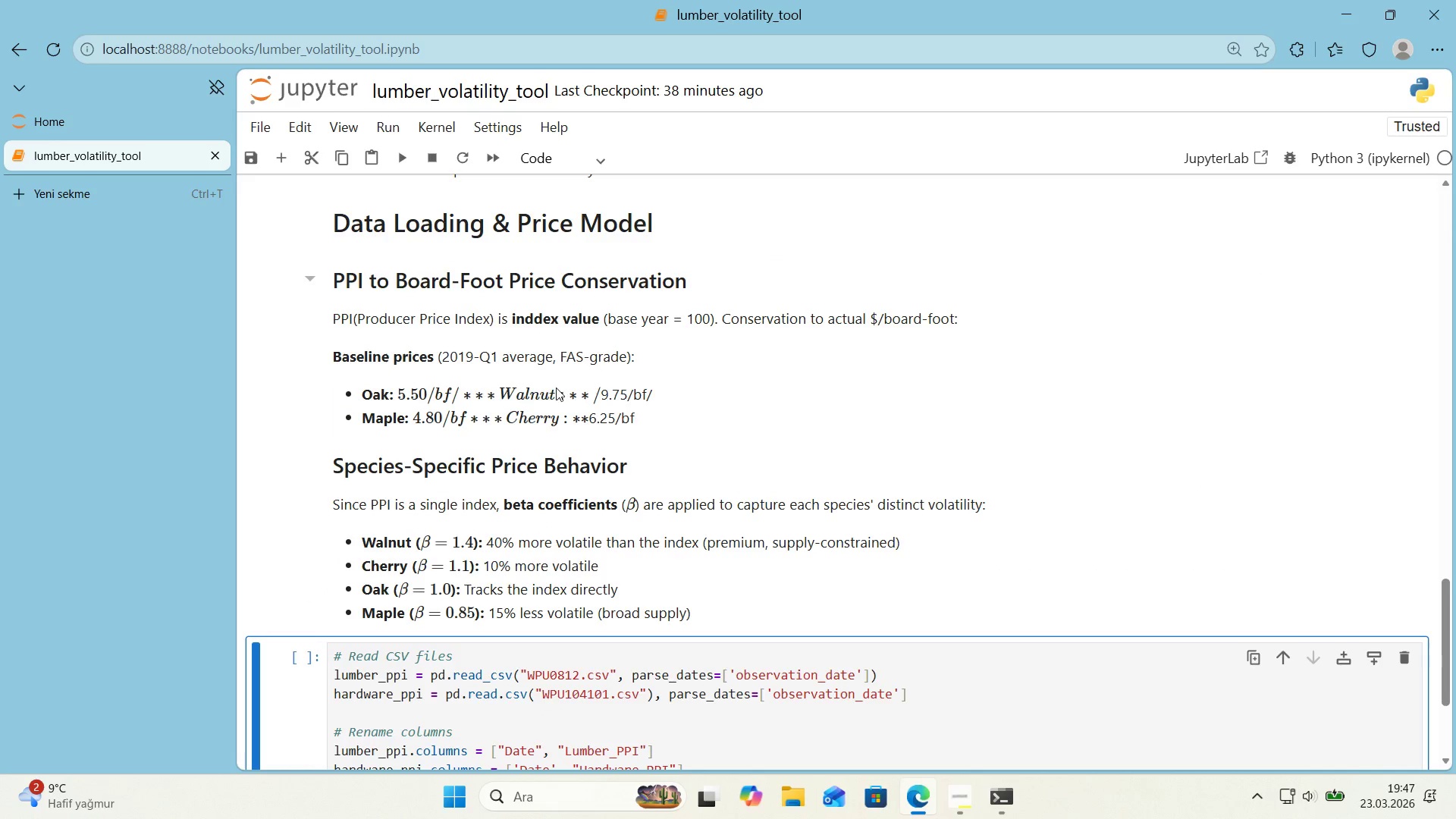 
double_click([538, 411])
 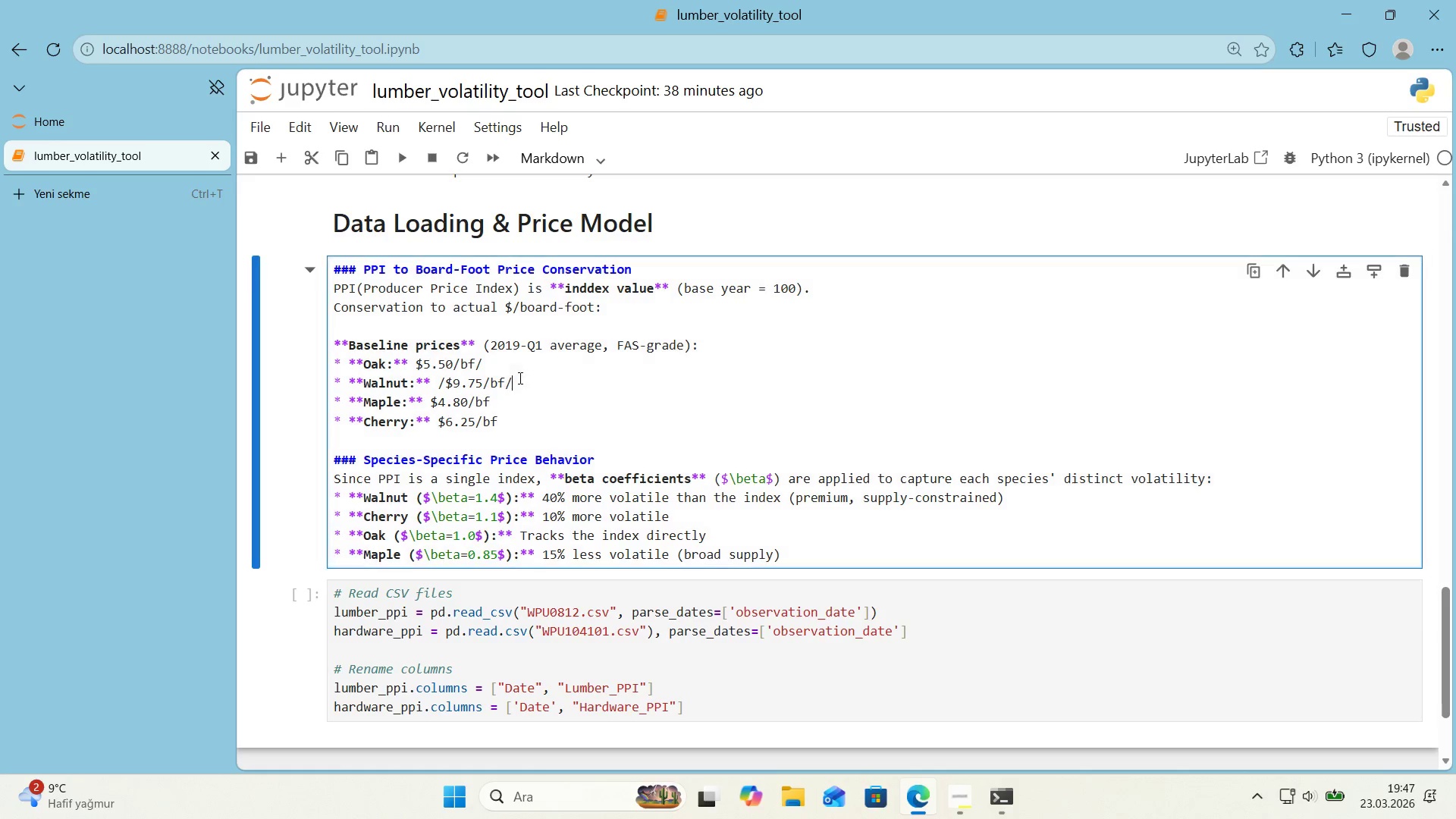 
key(Backspace)
 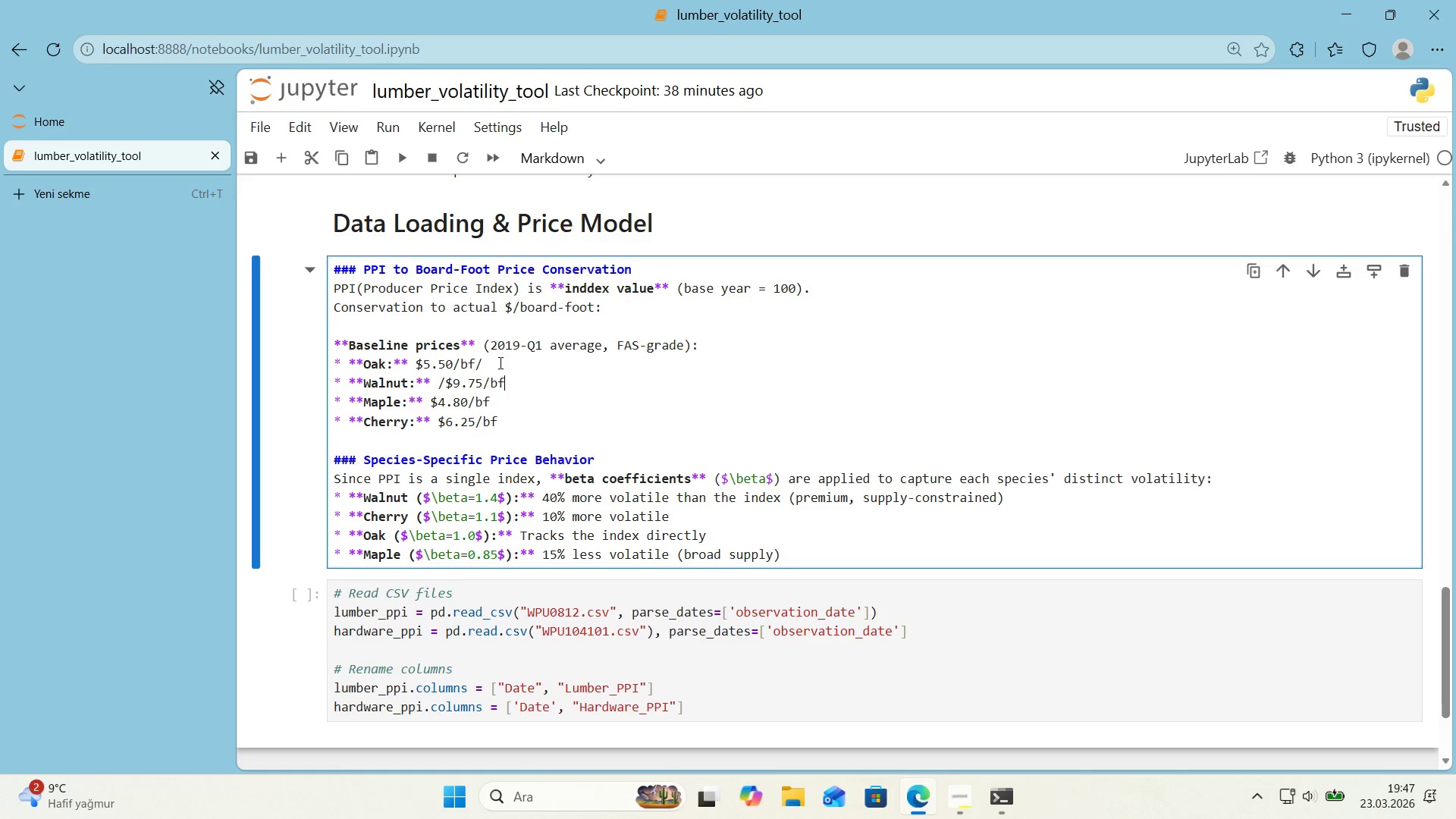 
left_click([499, 362])
 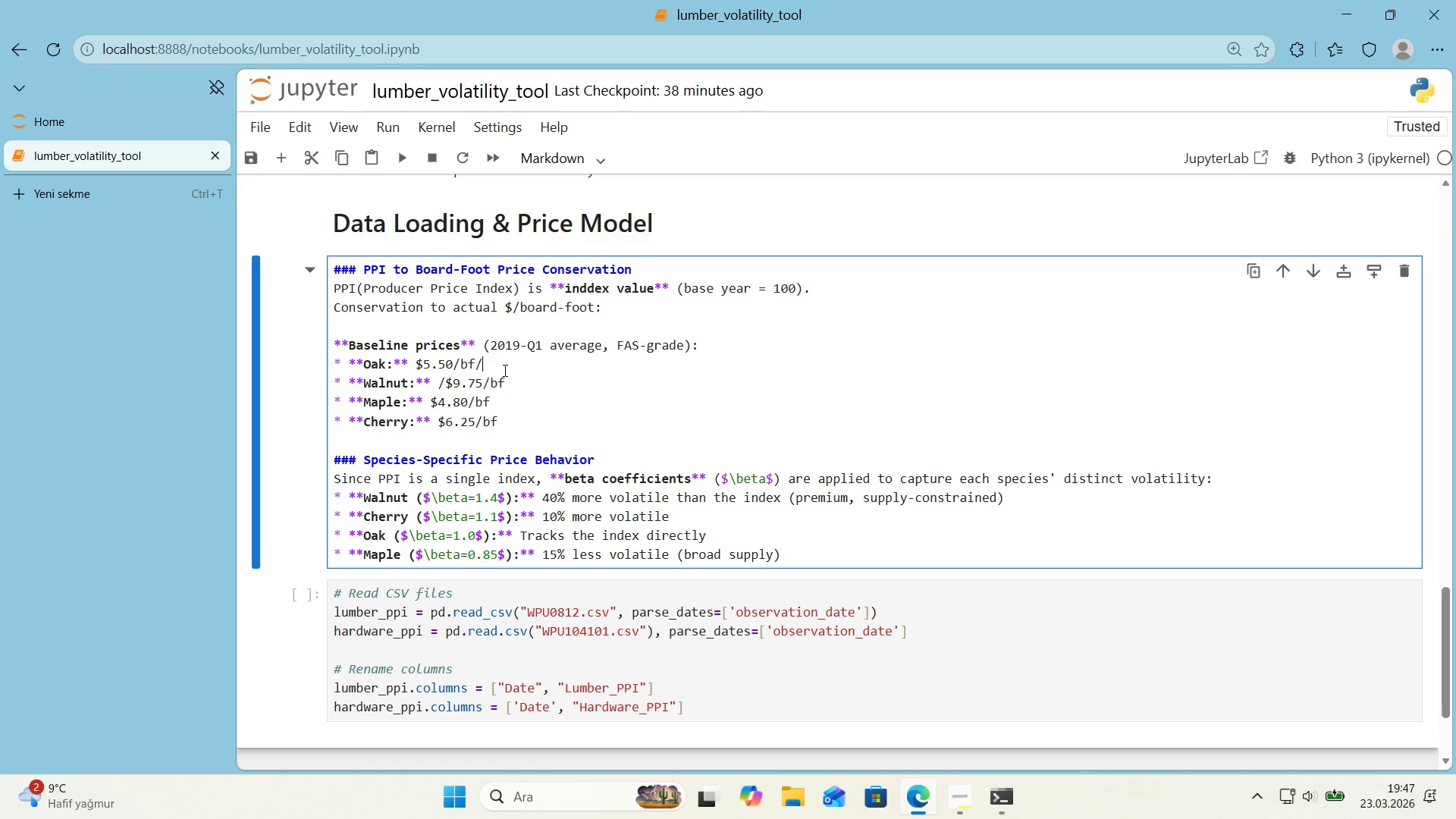 
key(Backspace)
 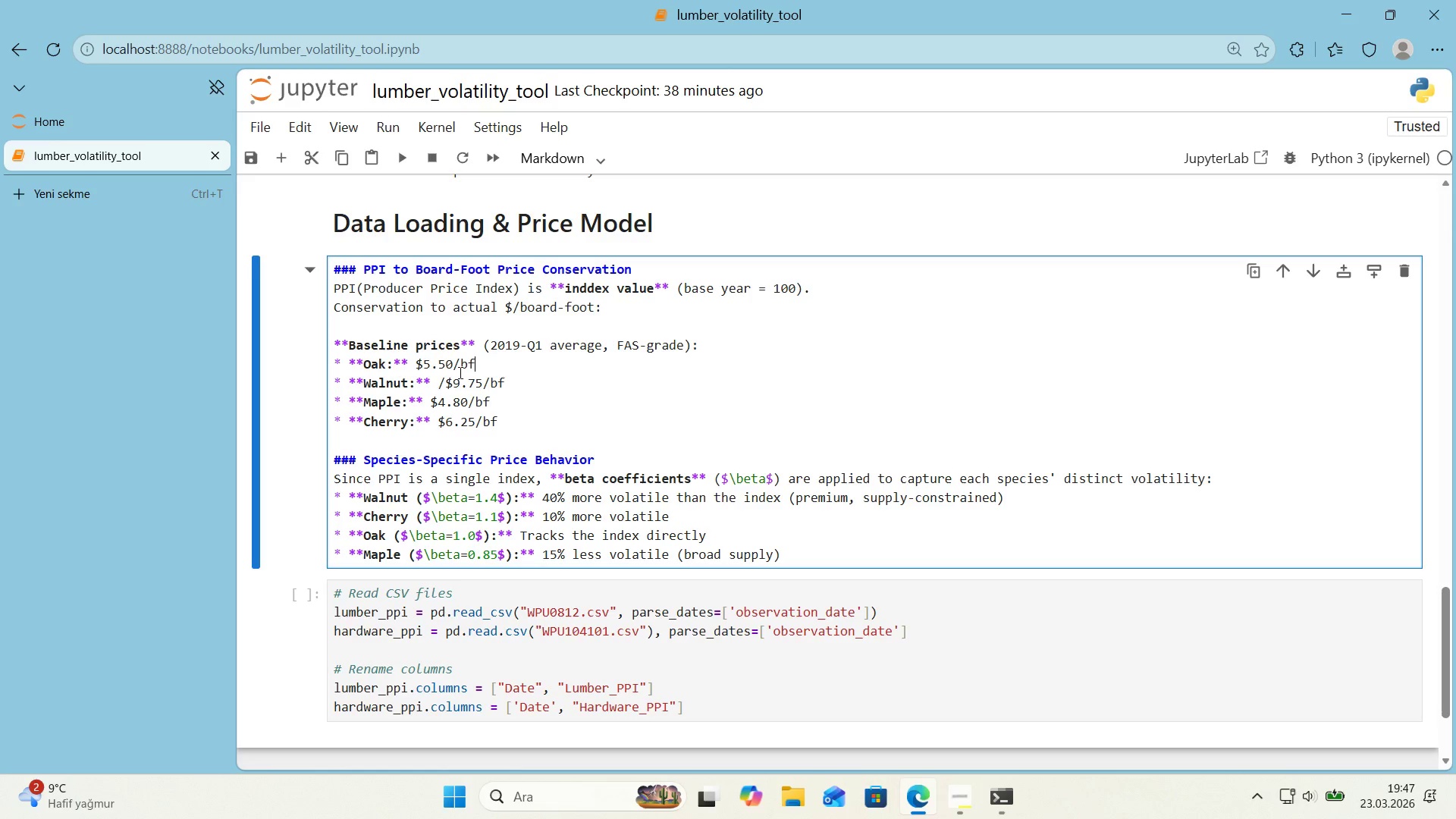 
wait(6.89)
 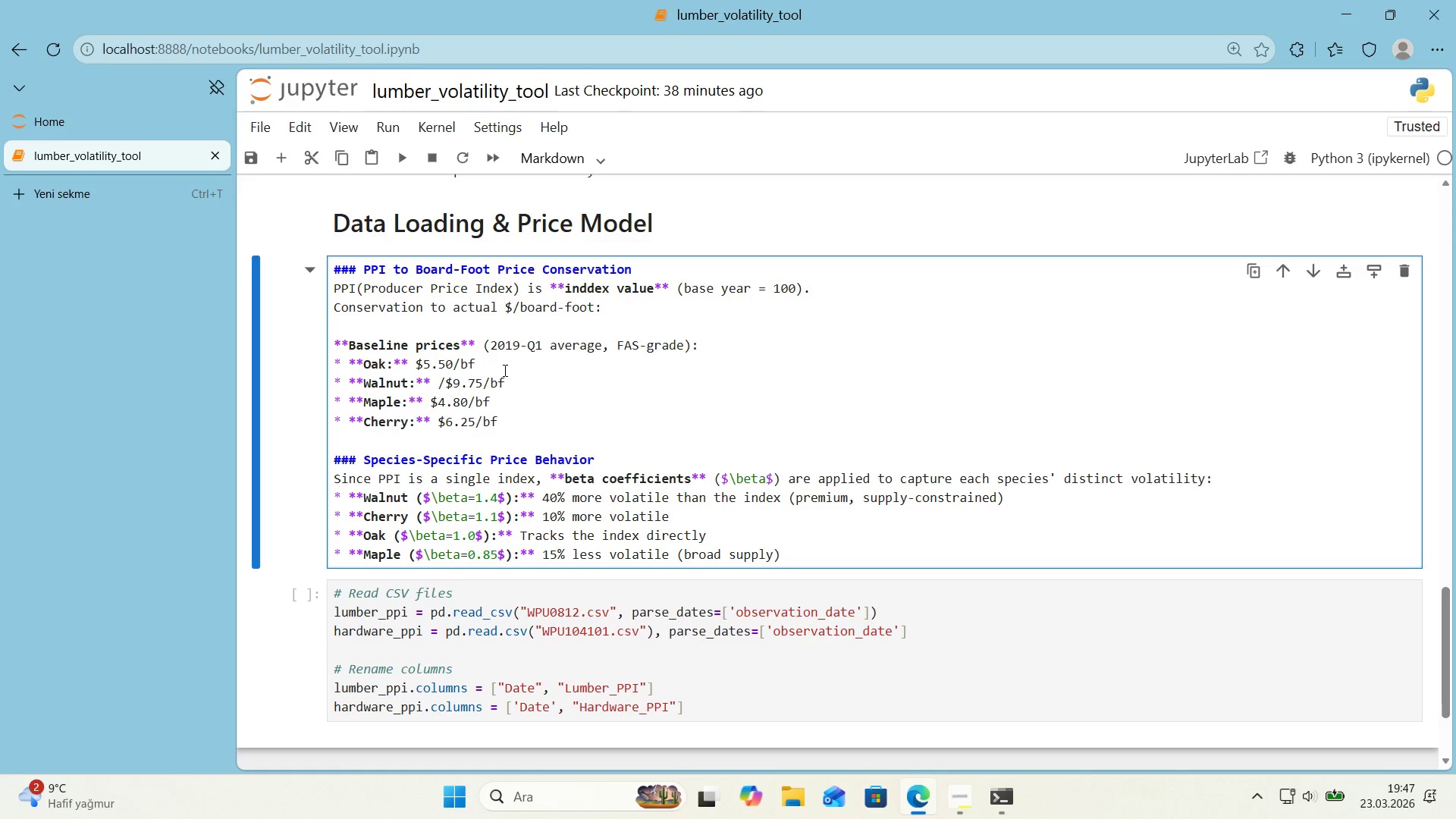 
key(Backspace)
 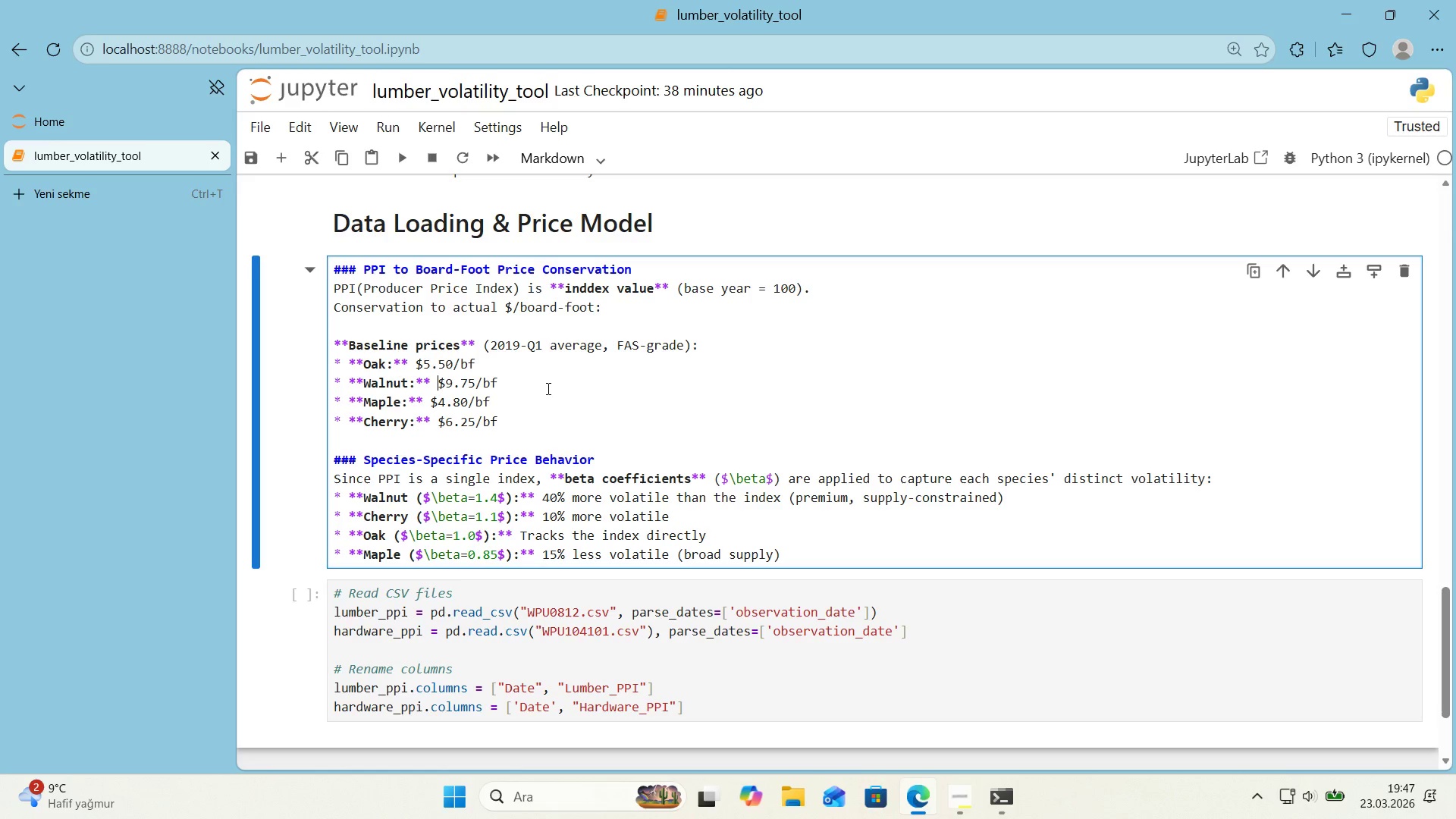 
key(Backspace)
 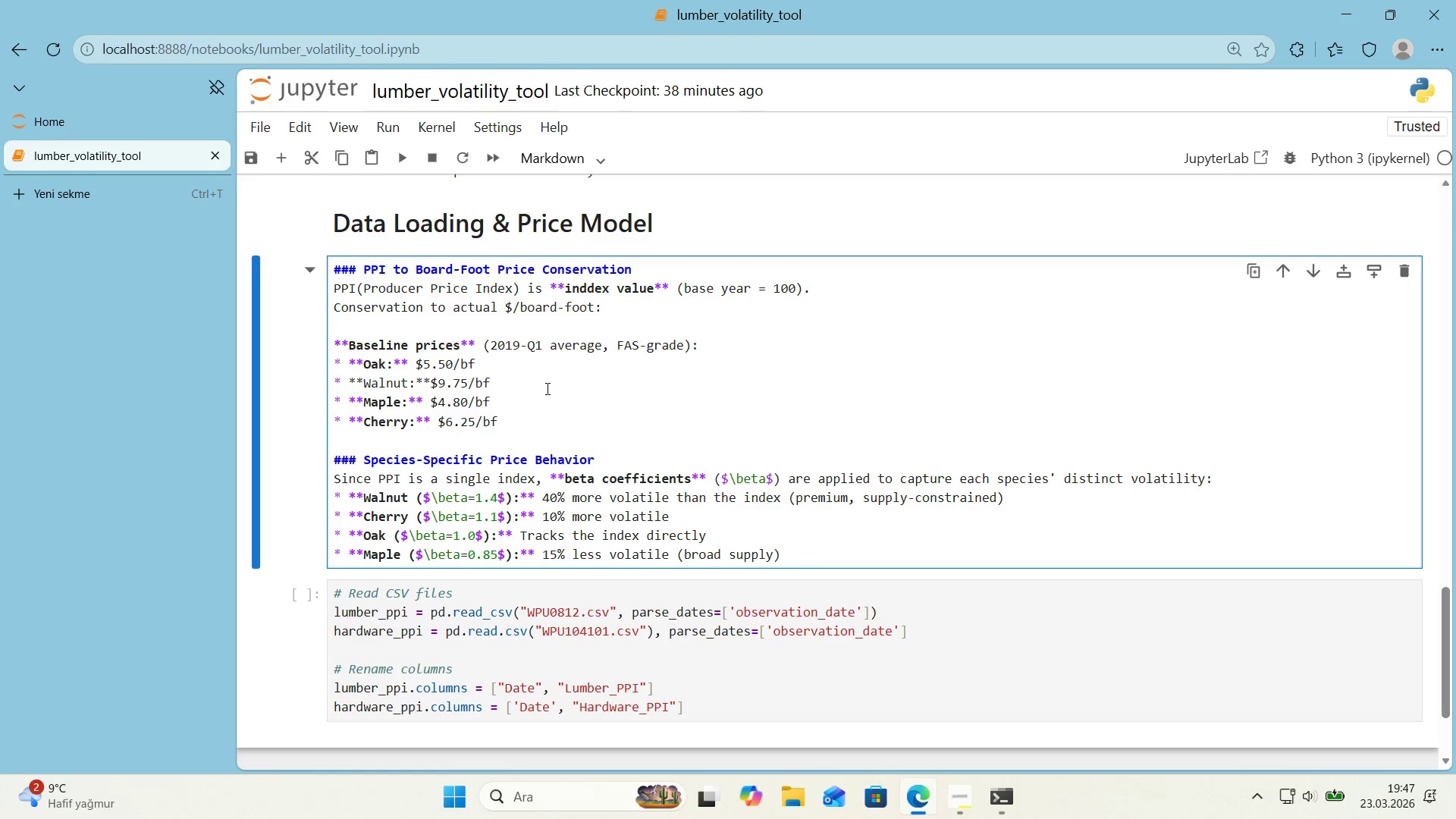 
key(Shift+Enter)
 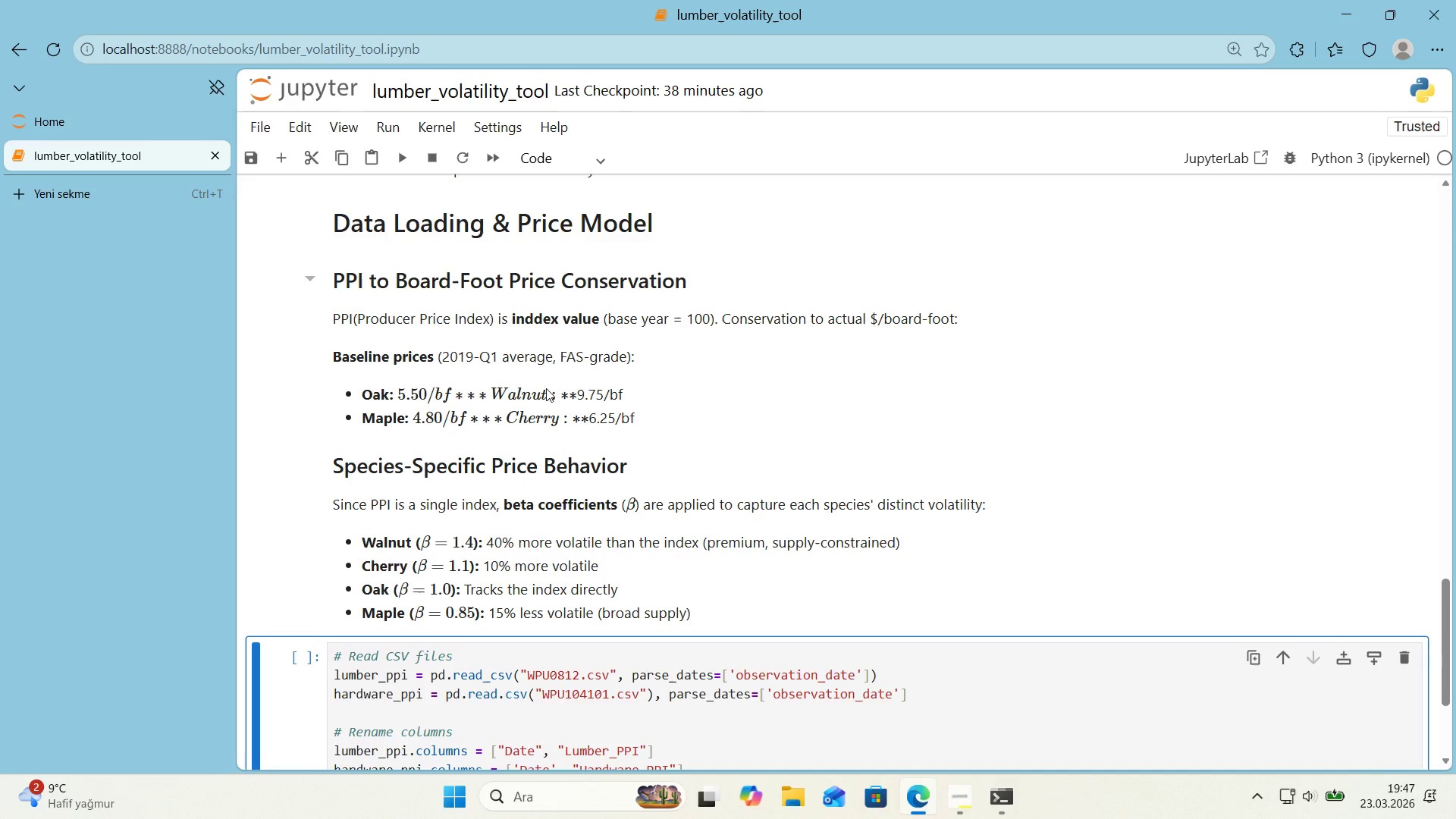 
key(Shift+Enter)
 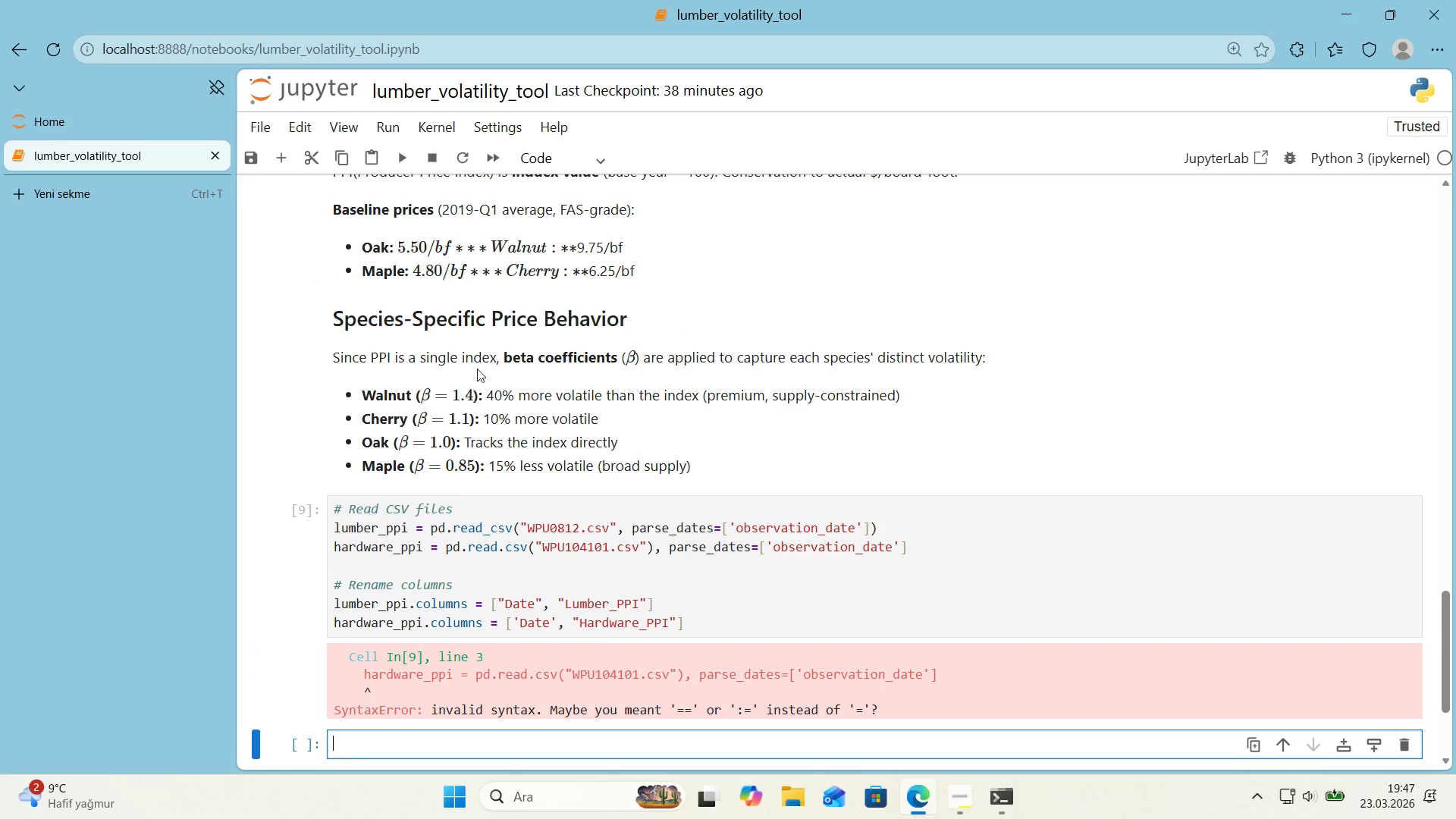 
double_click([470, 278])
 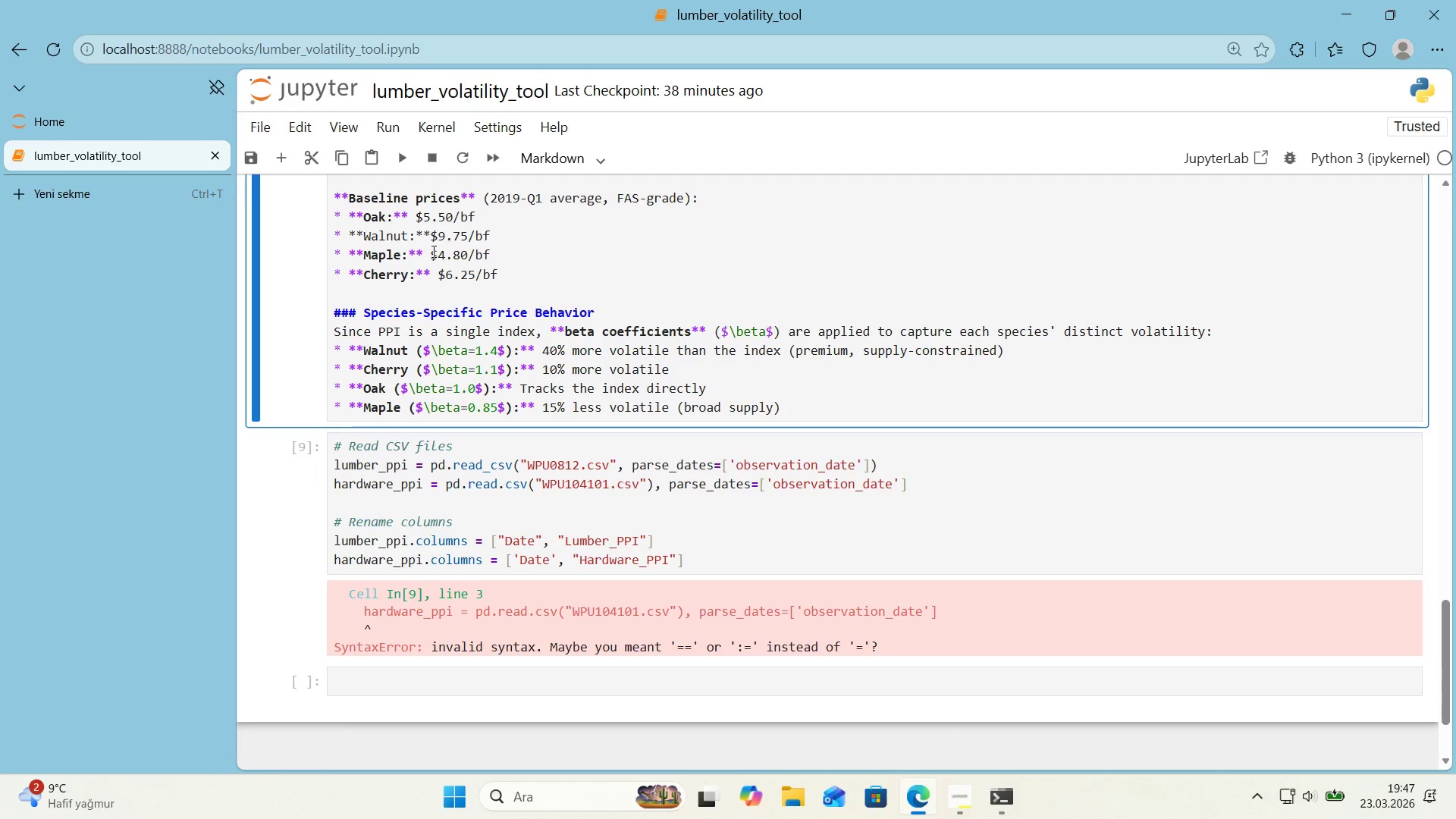 
left_click([432, 236])
 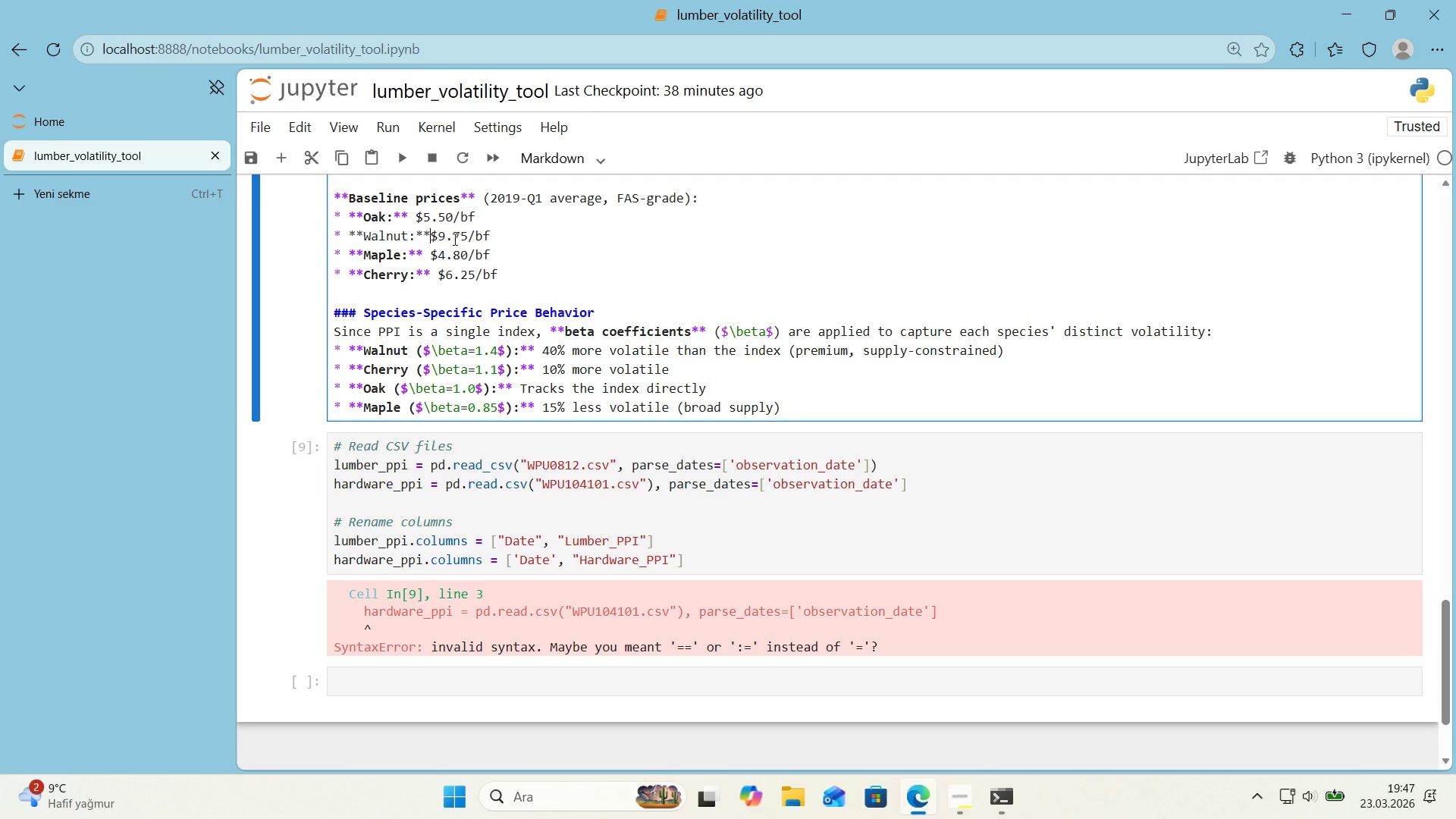 
key(Space)
 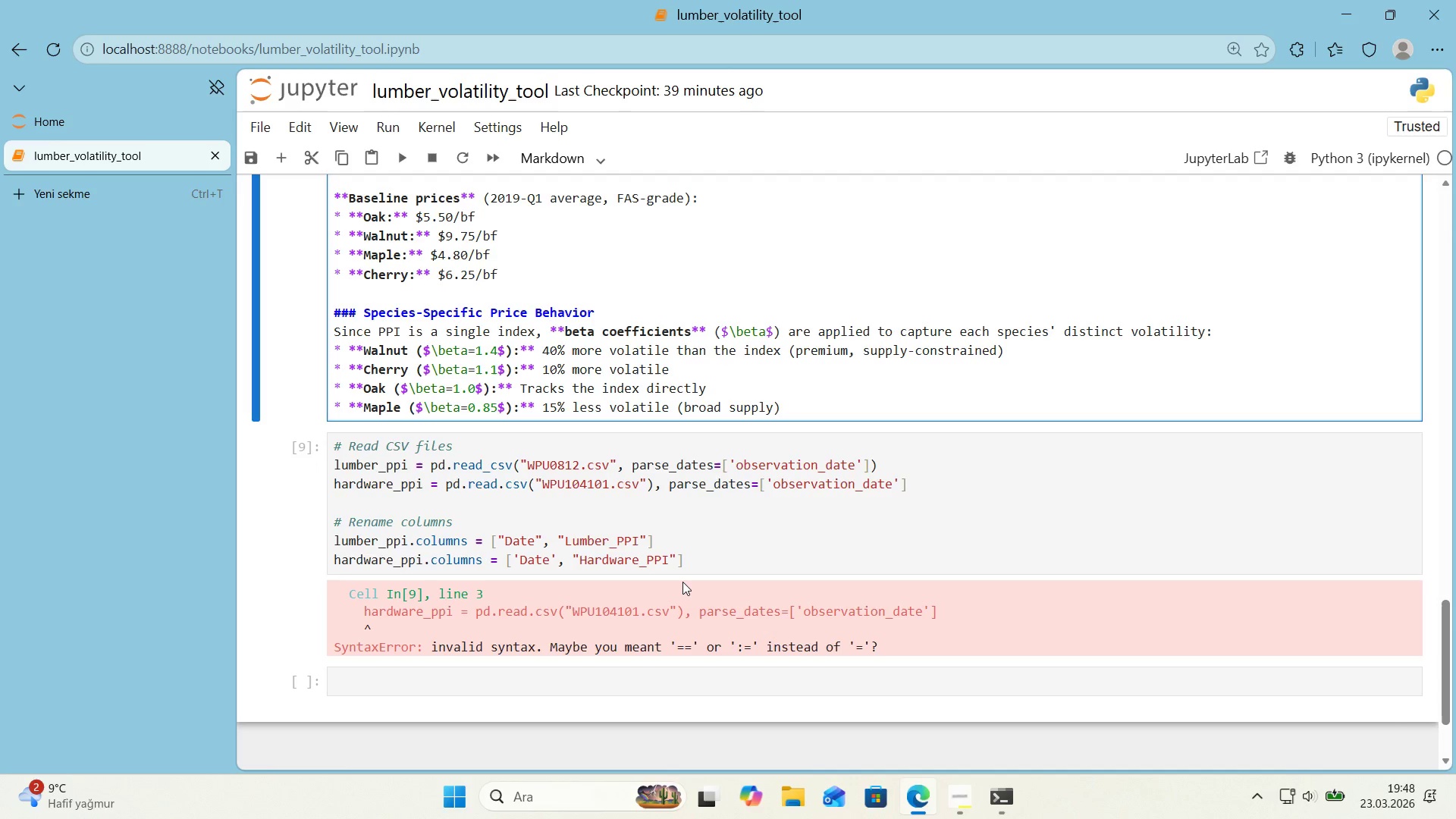 
wait(27.16)
 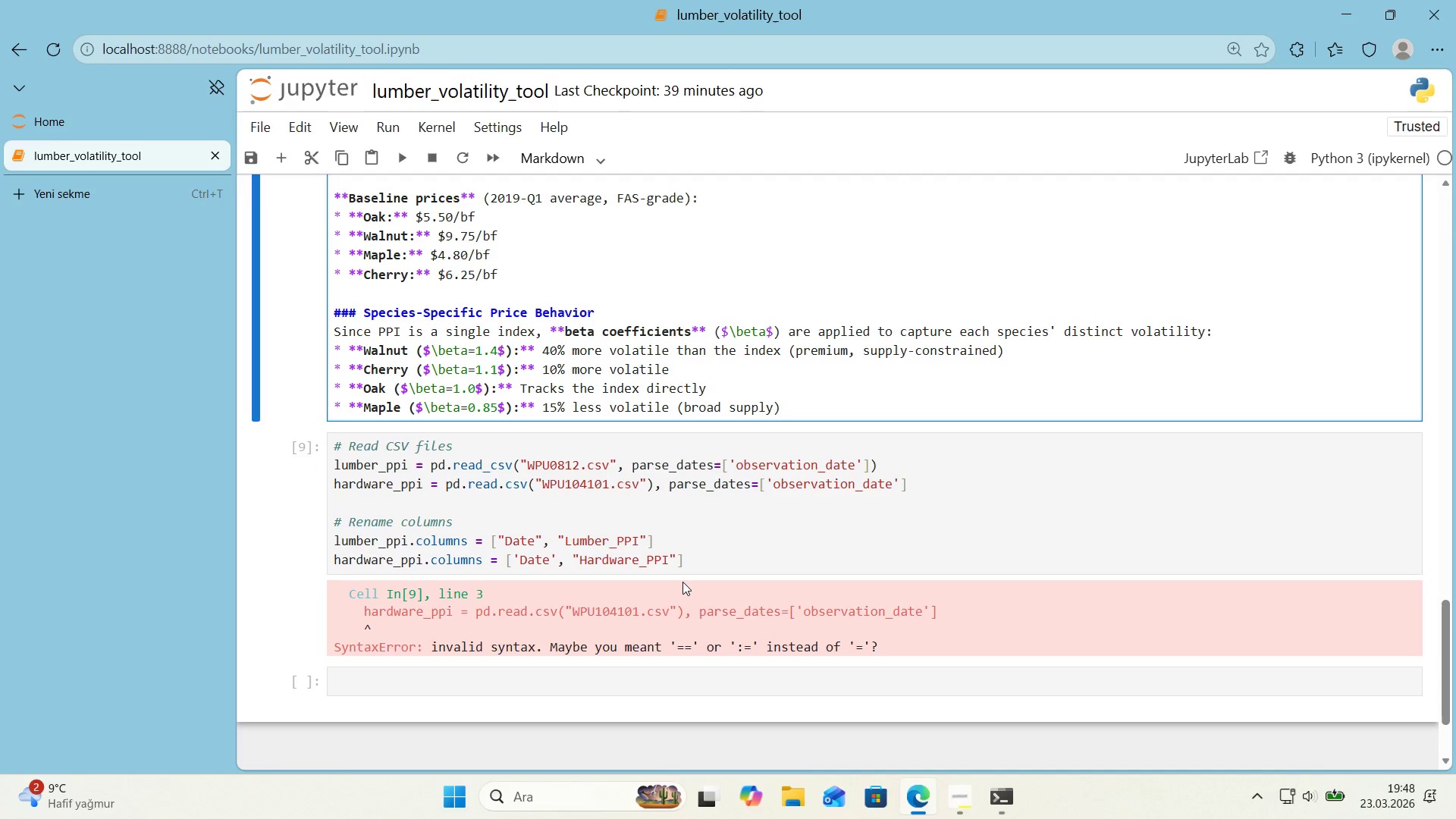 
left_click([416, 217])
 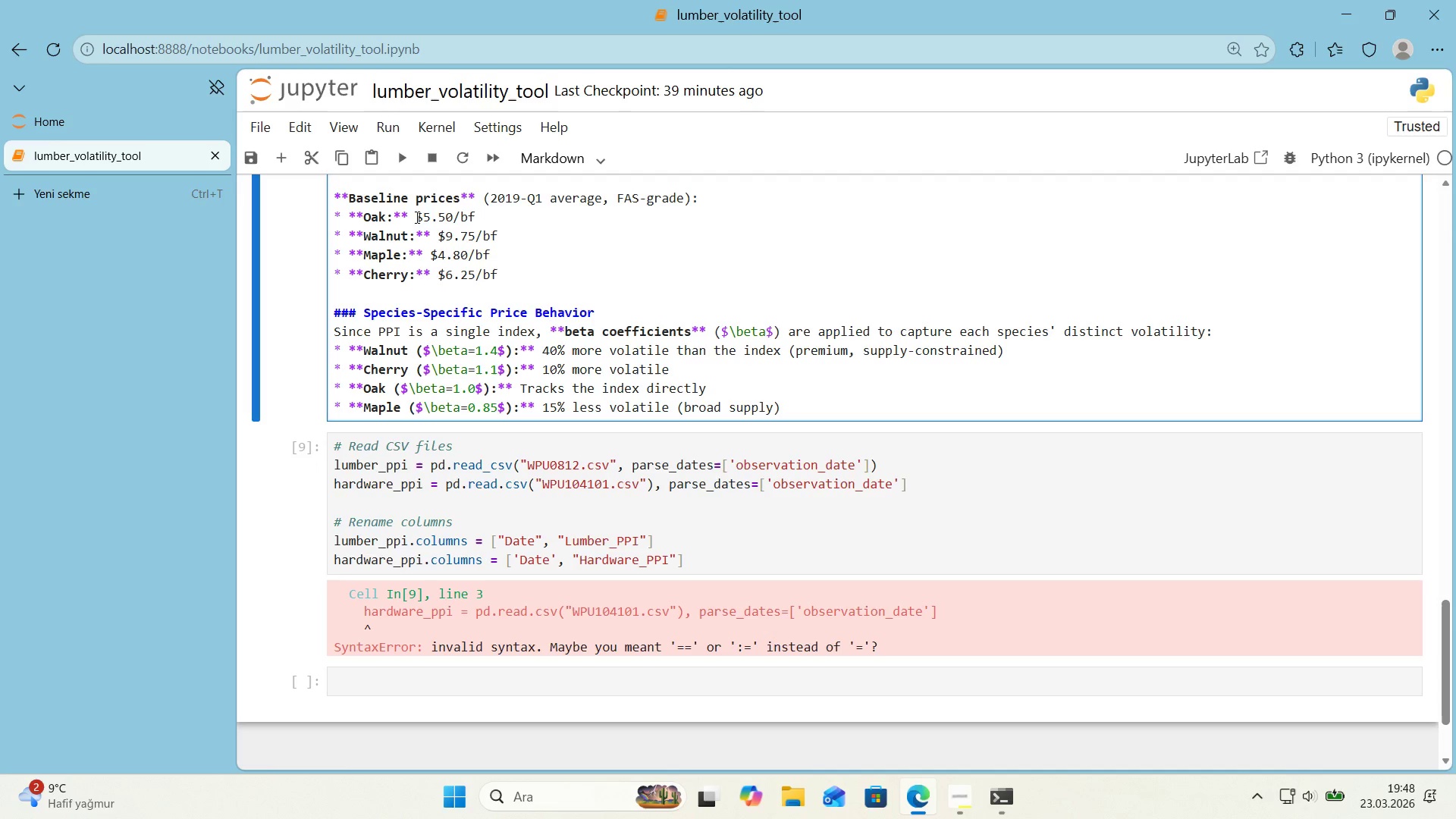 
key(Alt+Control+IntlYen)
 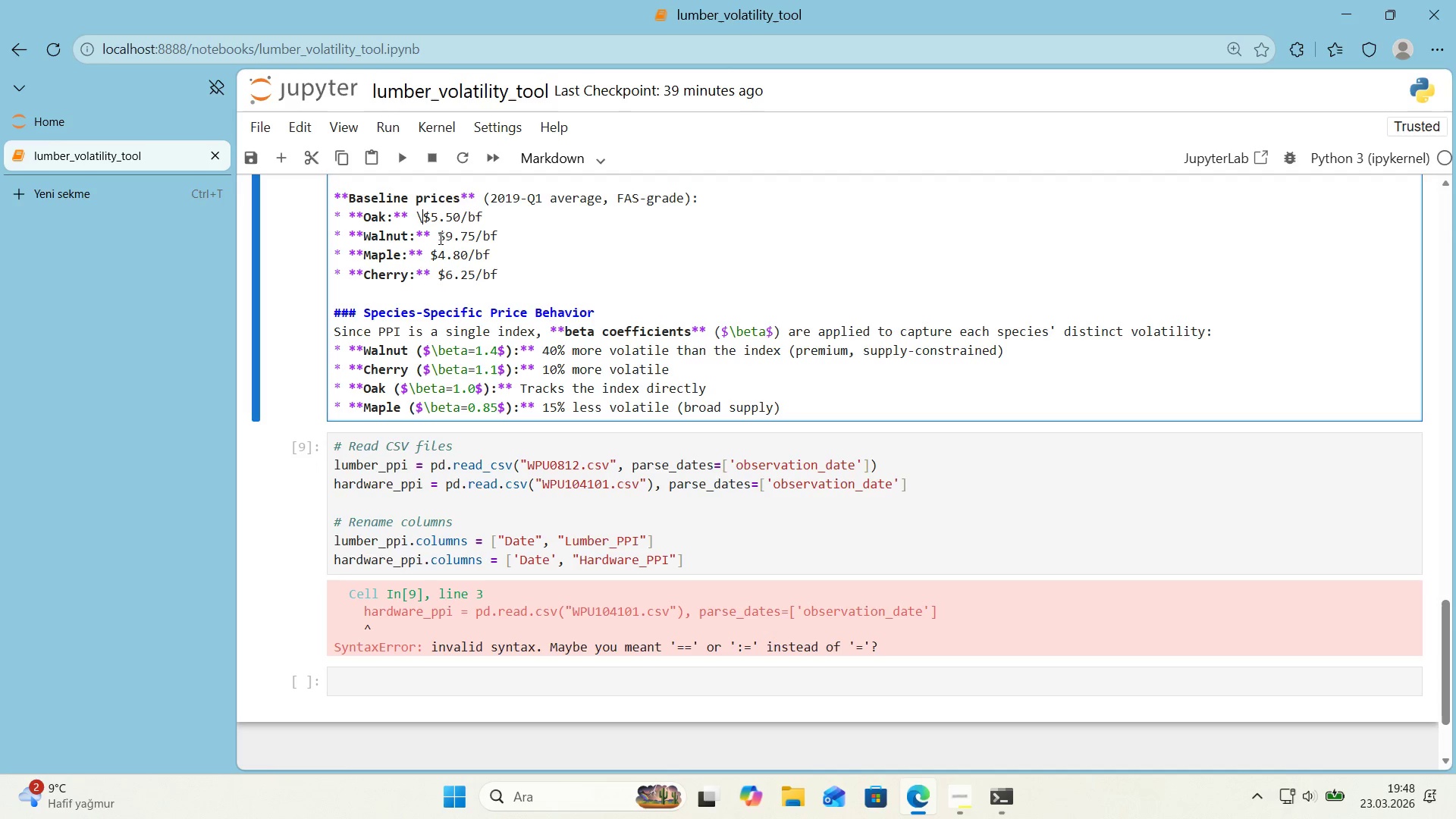 
key(Alt+Control+AltRight)
 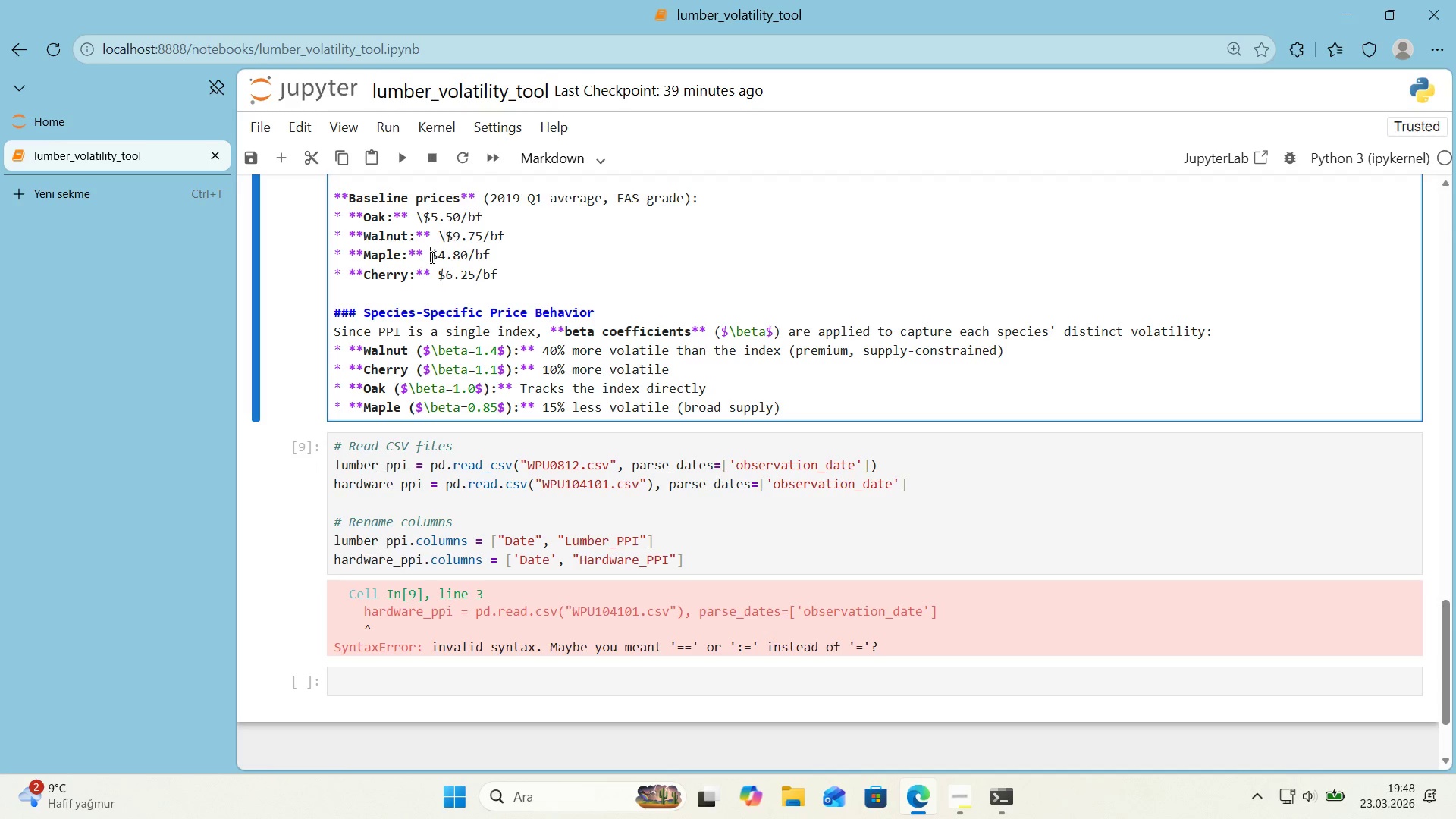 
key(Control+ControlLeft)
 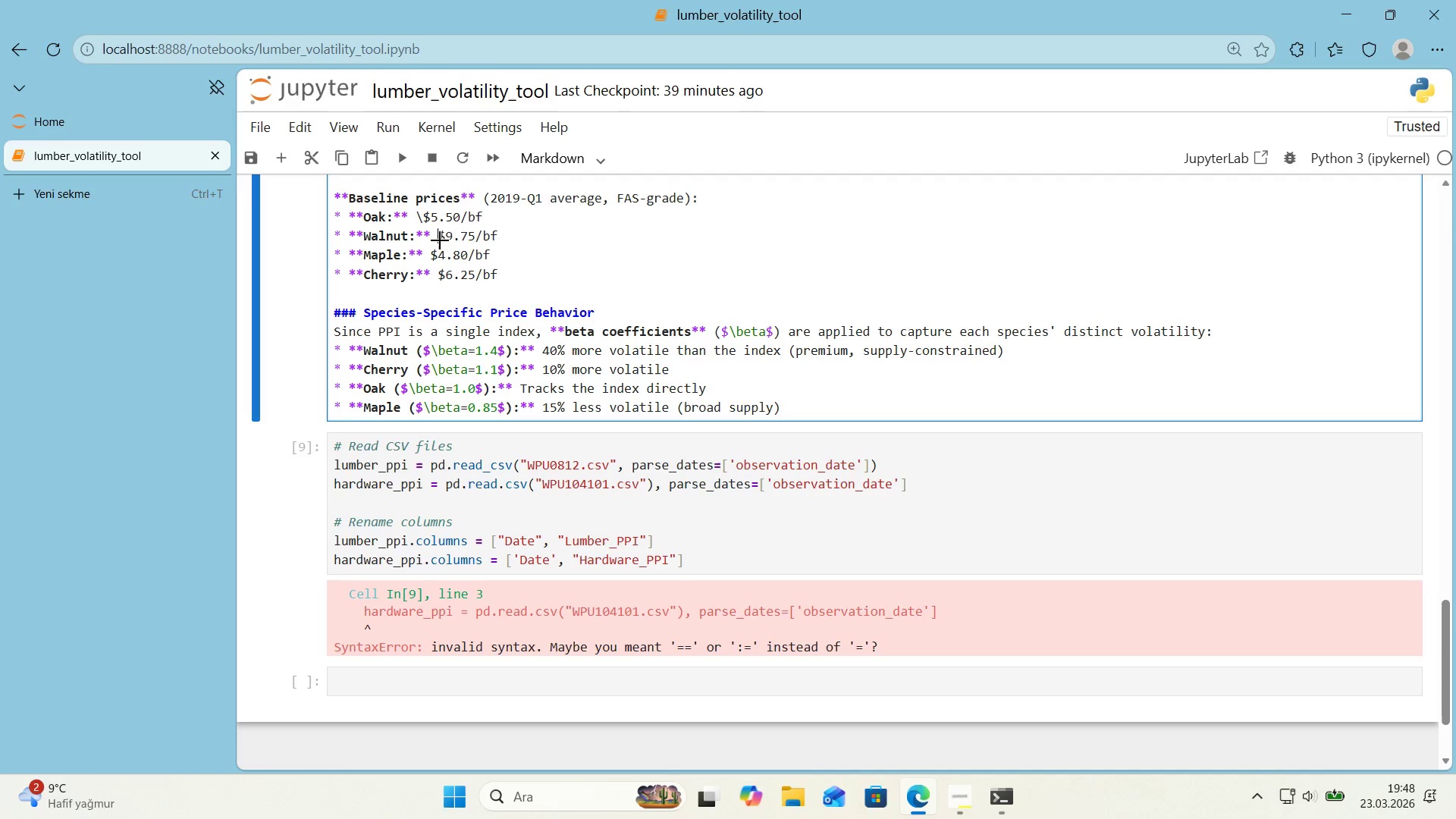 
key(Alt+Control+IntlYen)
 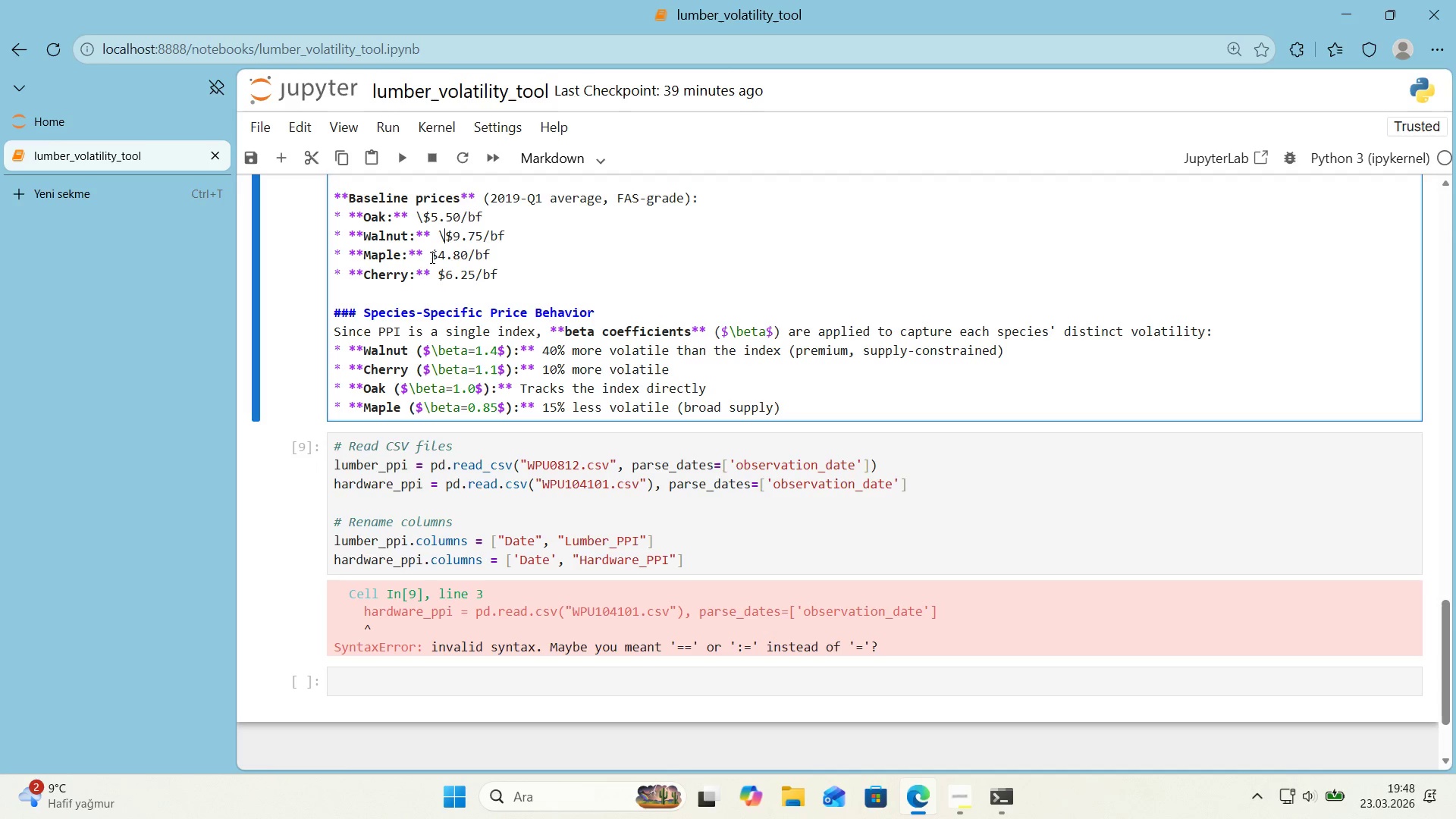 
left_click([431, 257])
 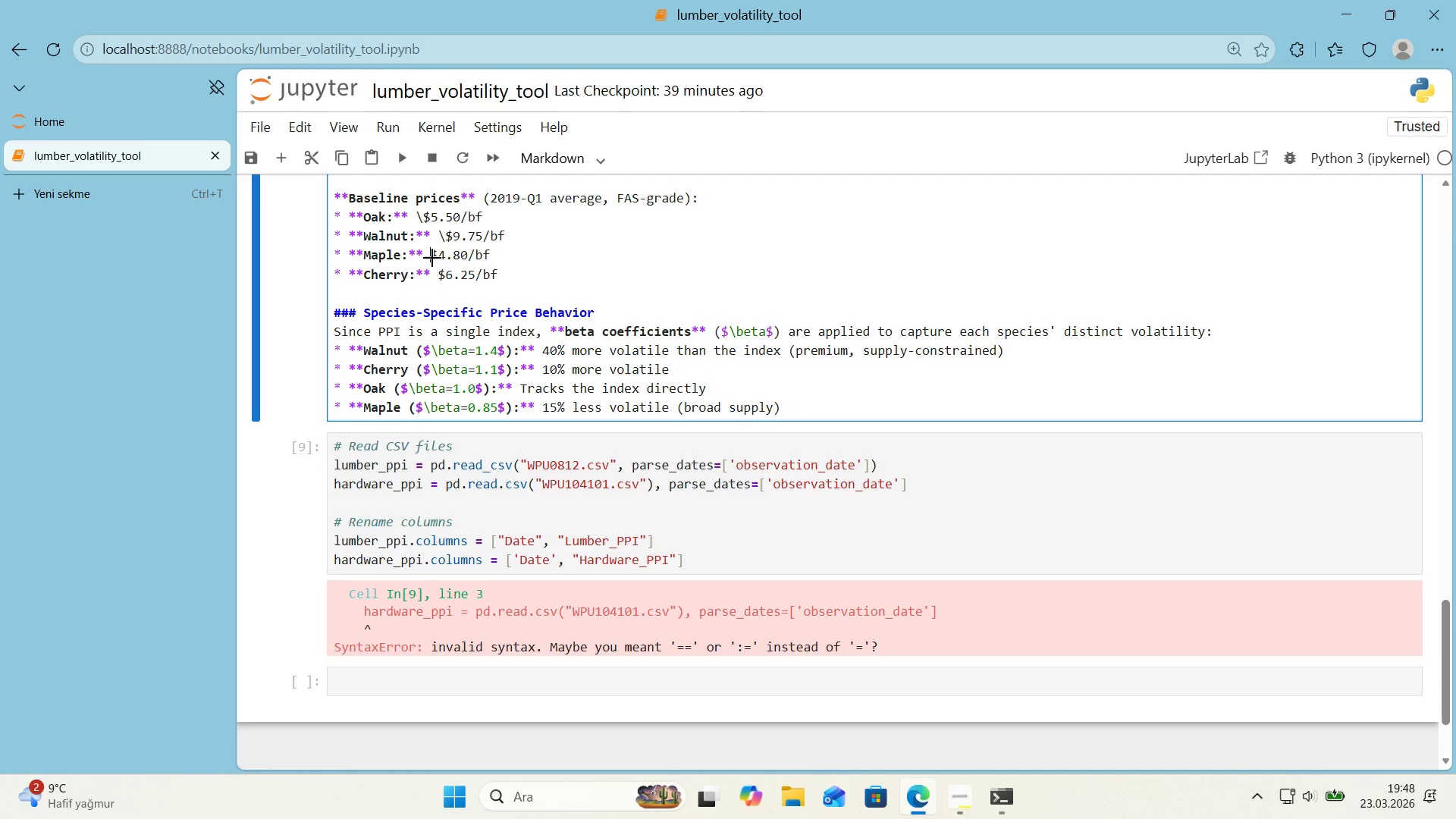 
key(Alt+Control+AltRight)
 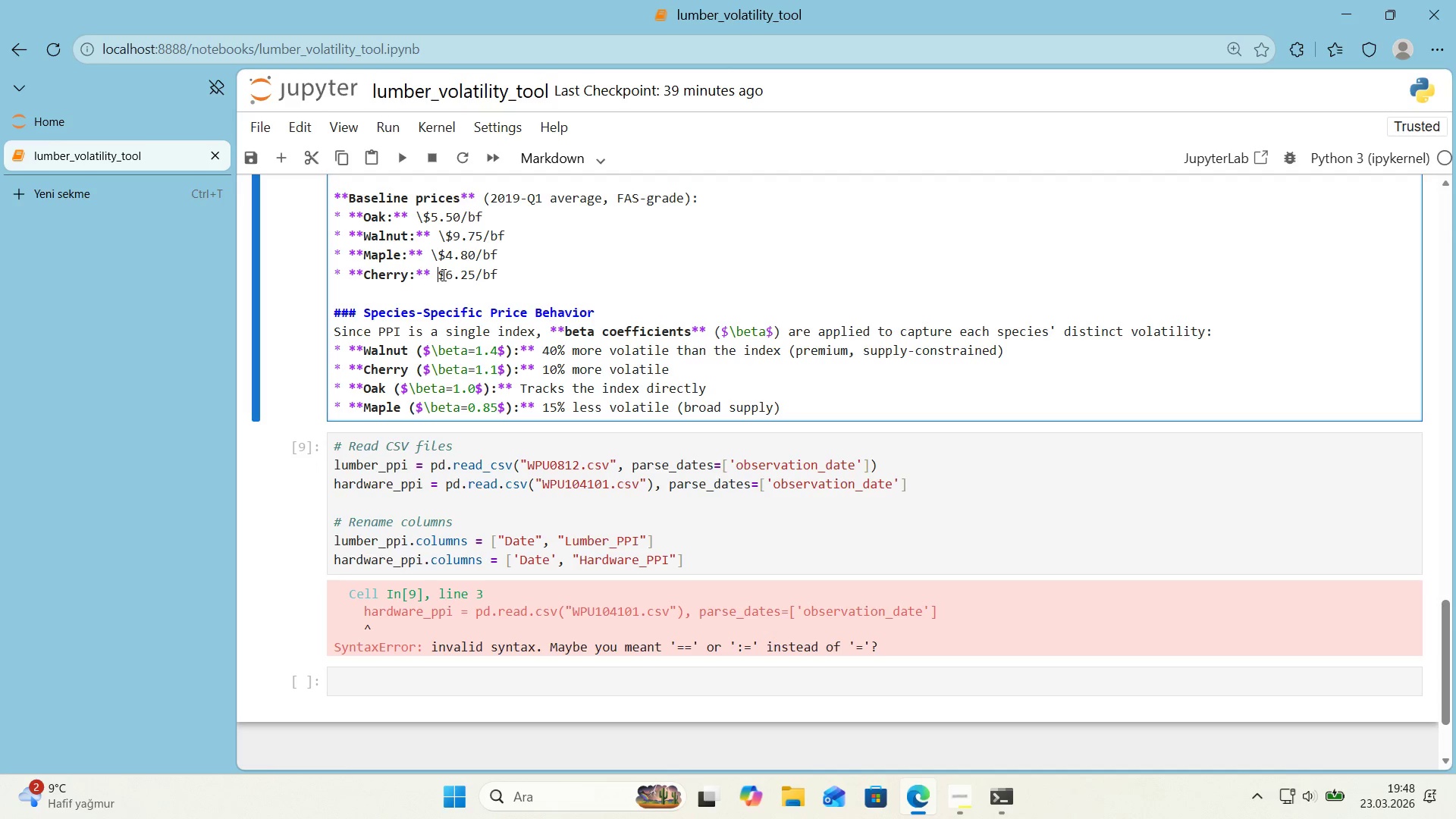 
key(Control+ControlLeft)
 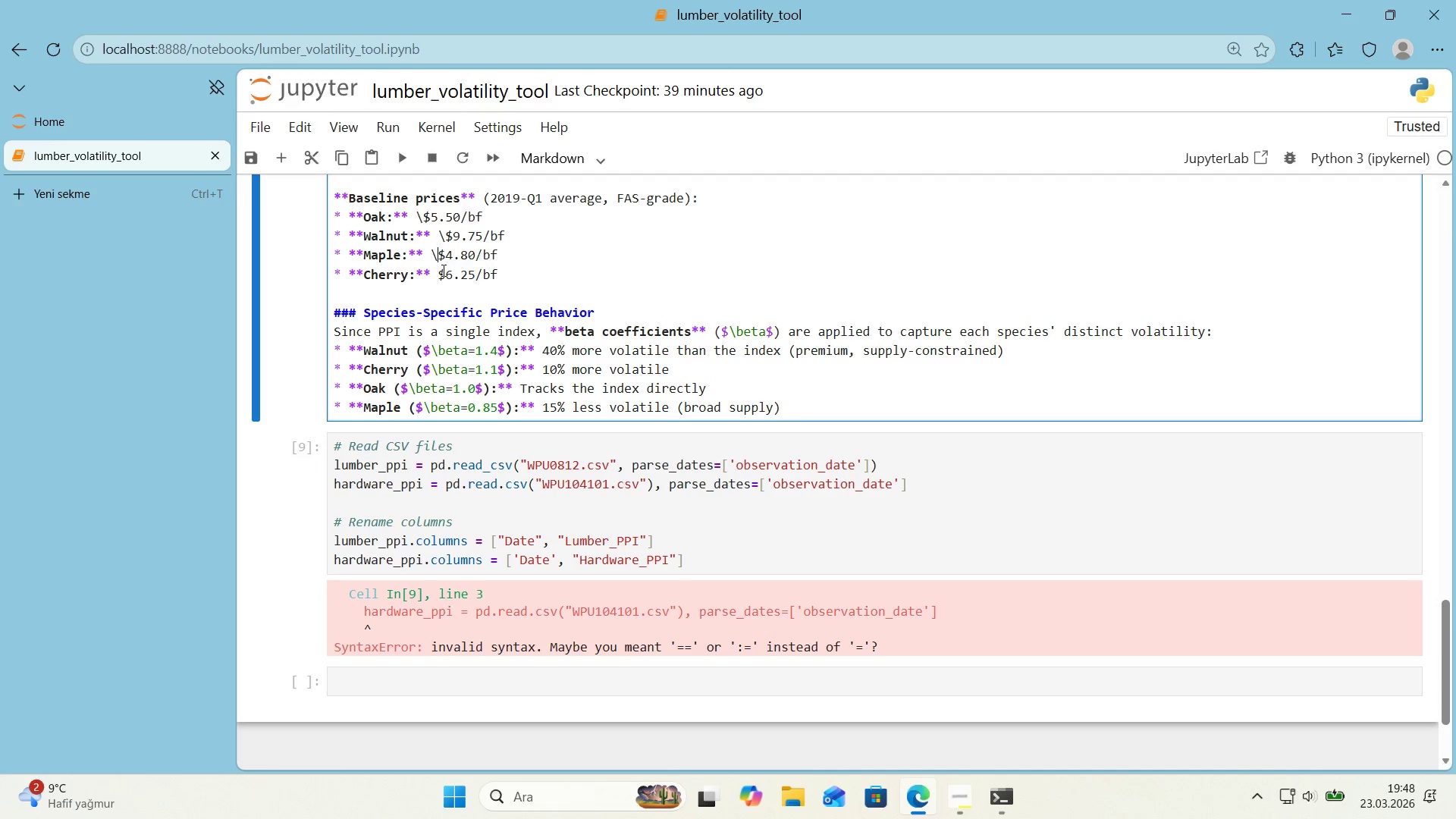 
key(Alt+Control+IntlYen)
 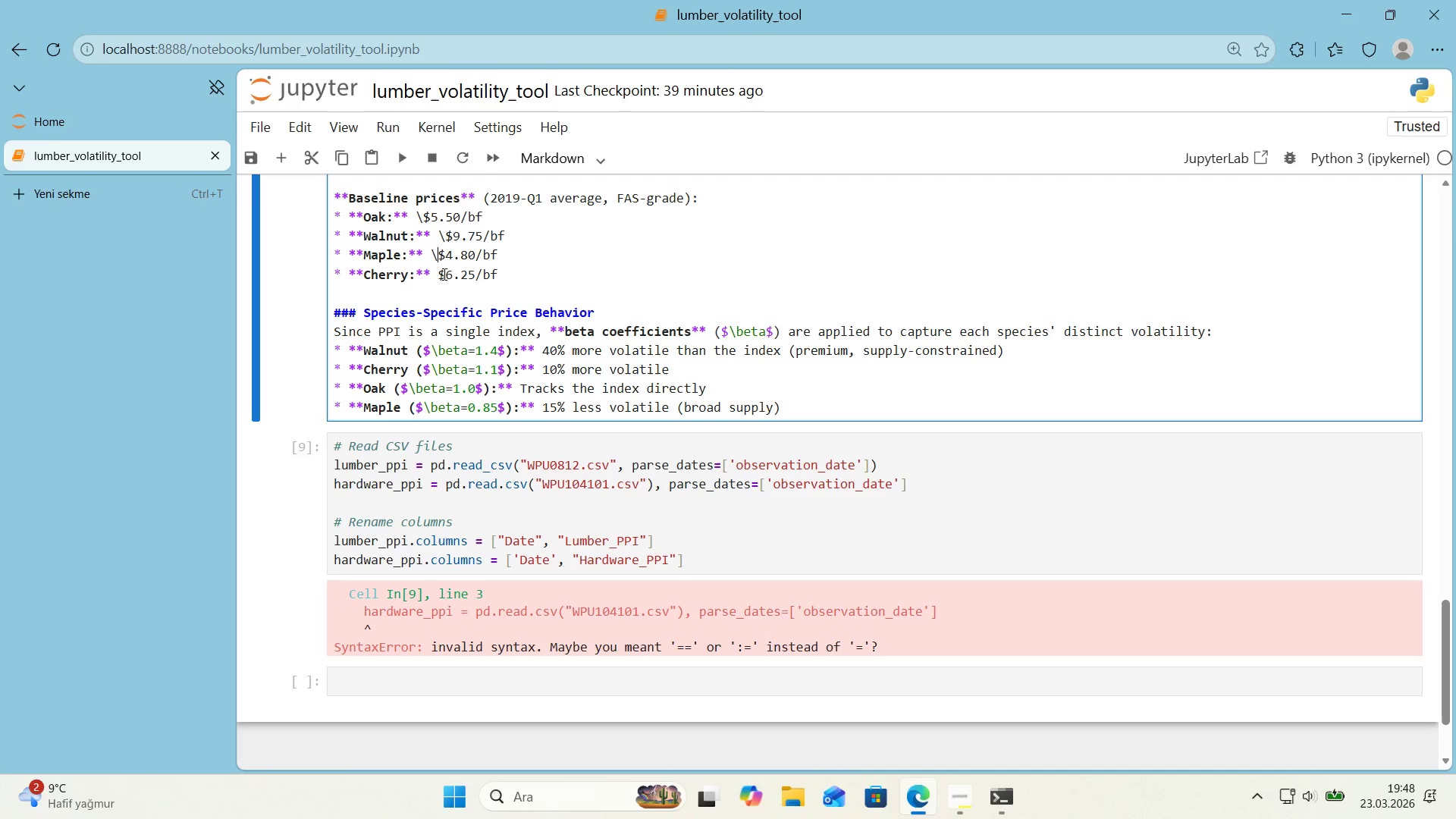 
left_click([442, 275])
 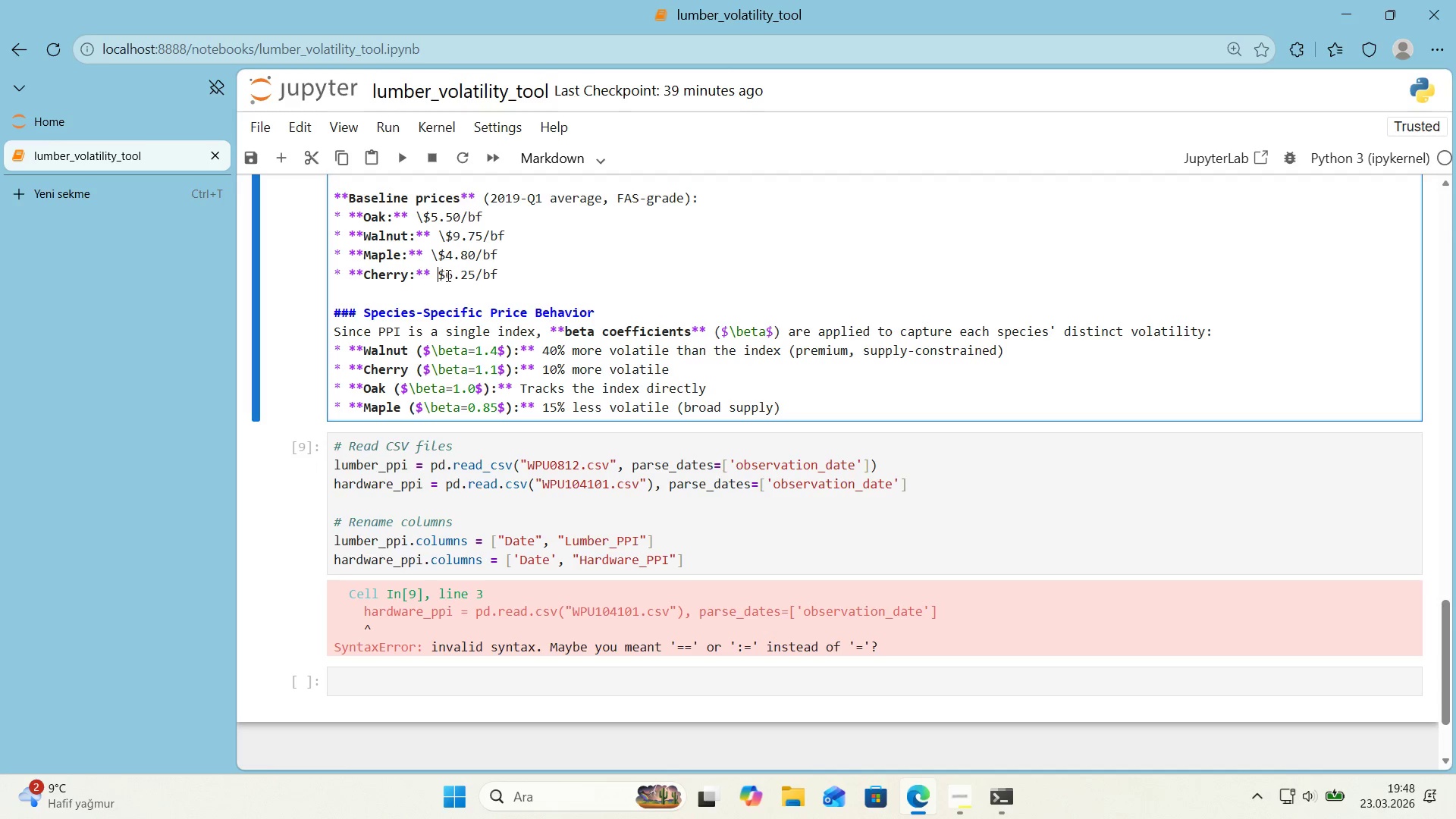 
key(Control+ControlLeft)
 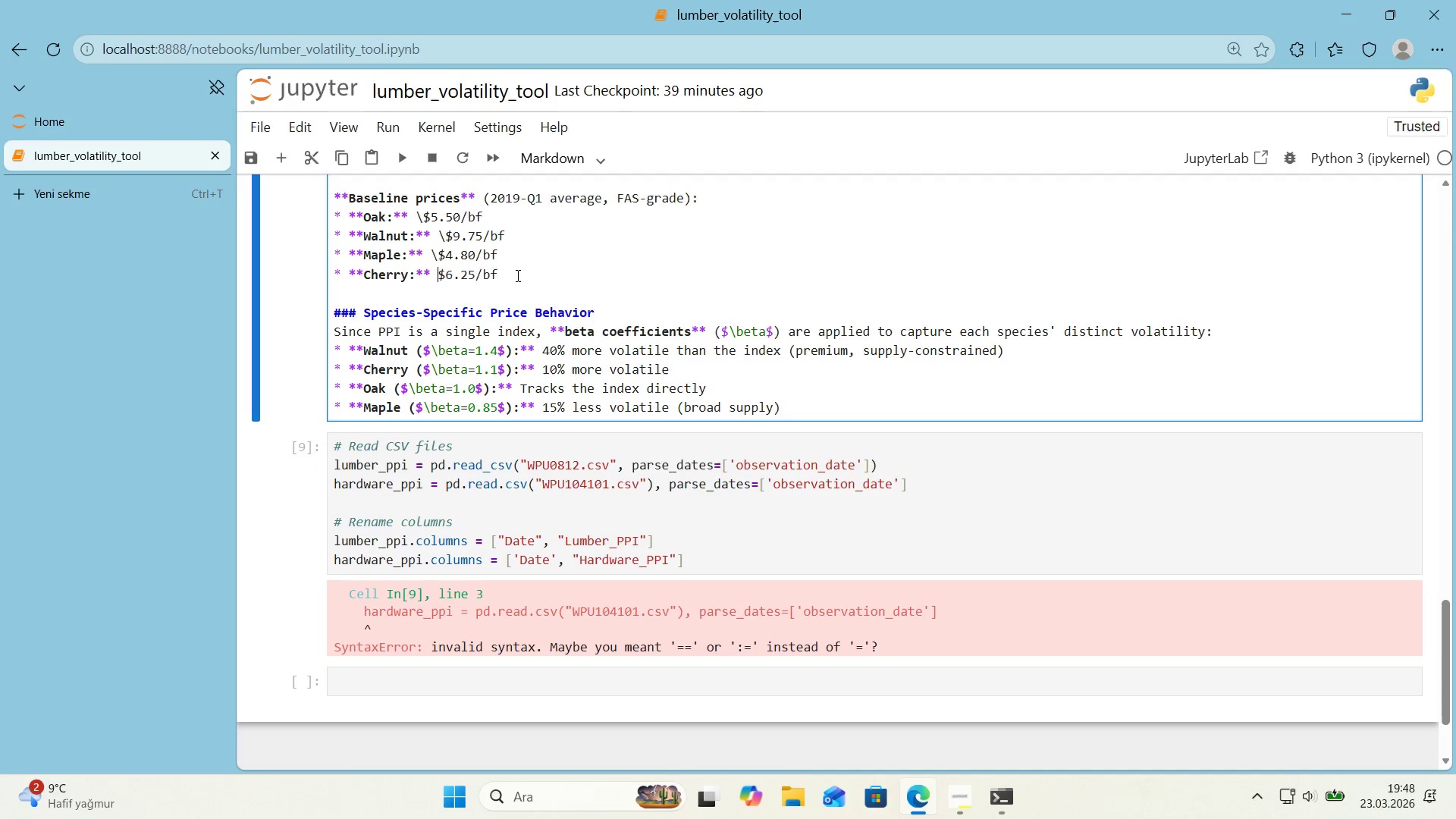 
key(Alt+Control+AltRight)
 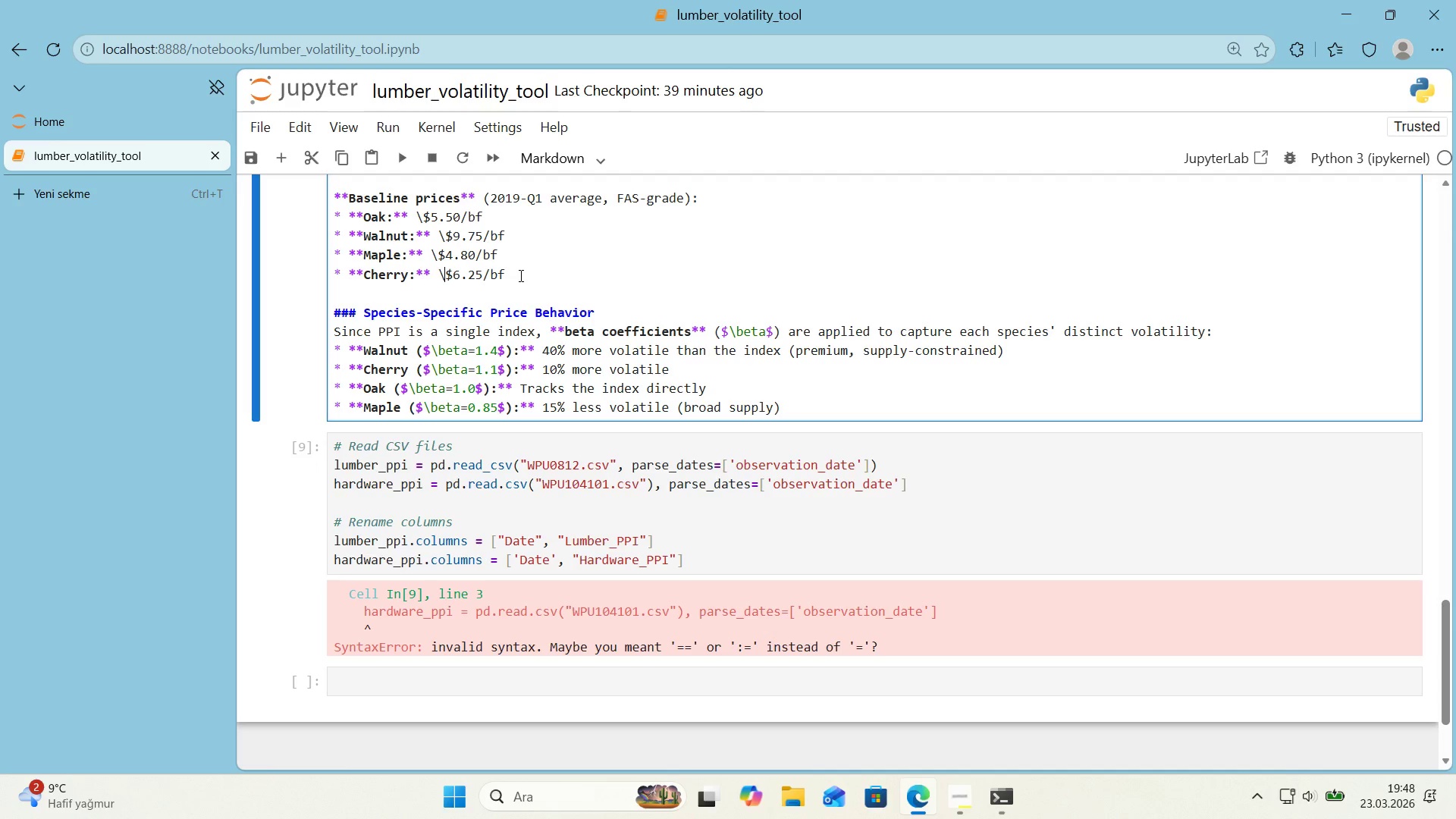 
key(Alt+Control+IntlYen)
 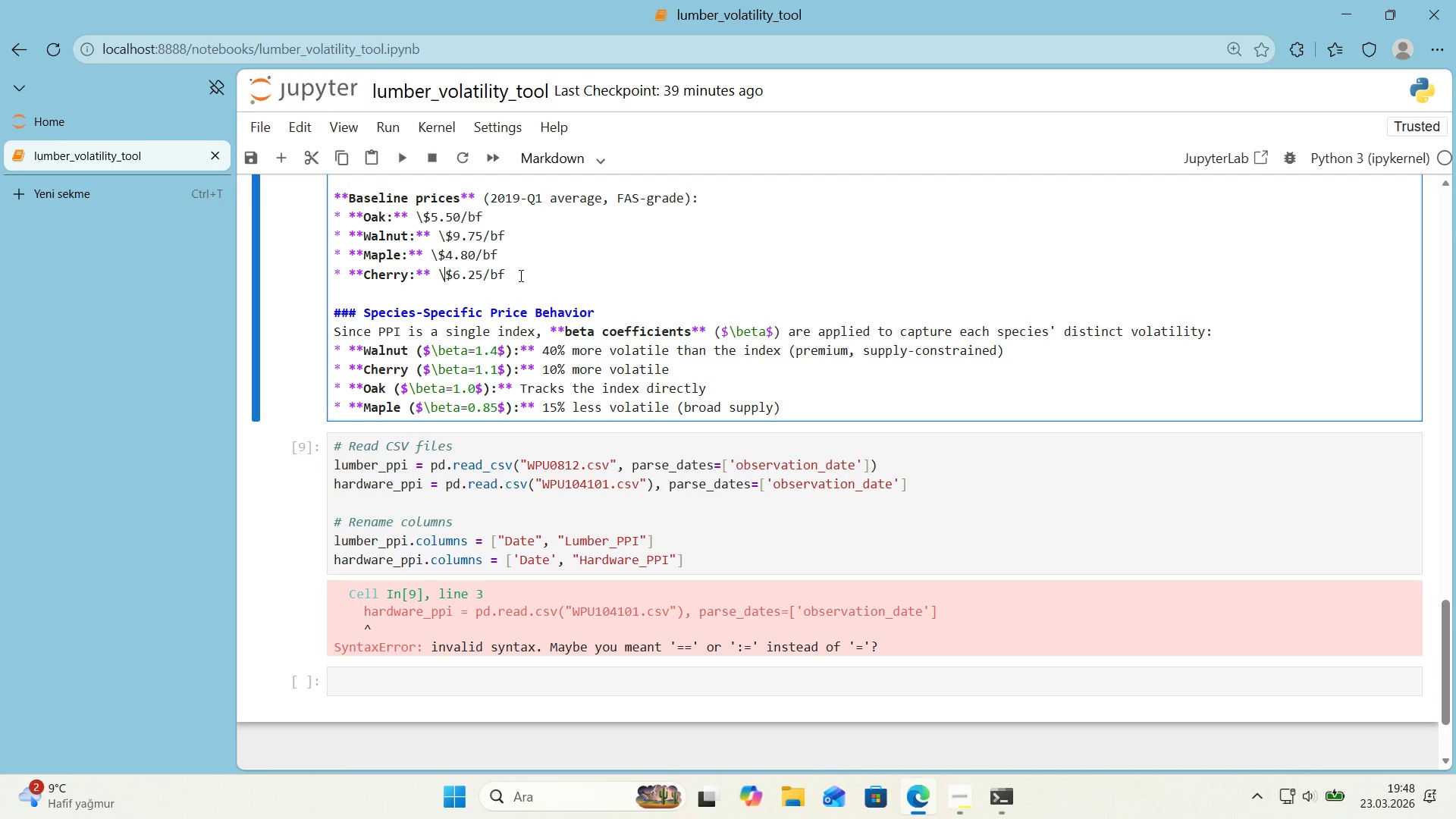 
key(Shift+Enter)
 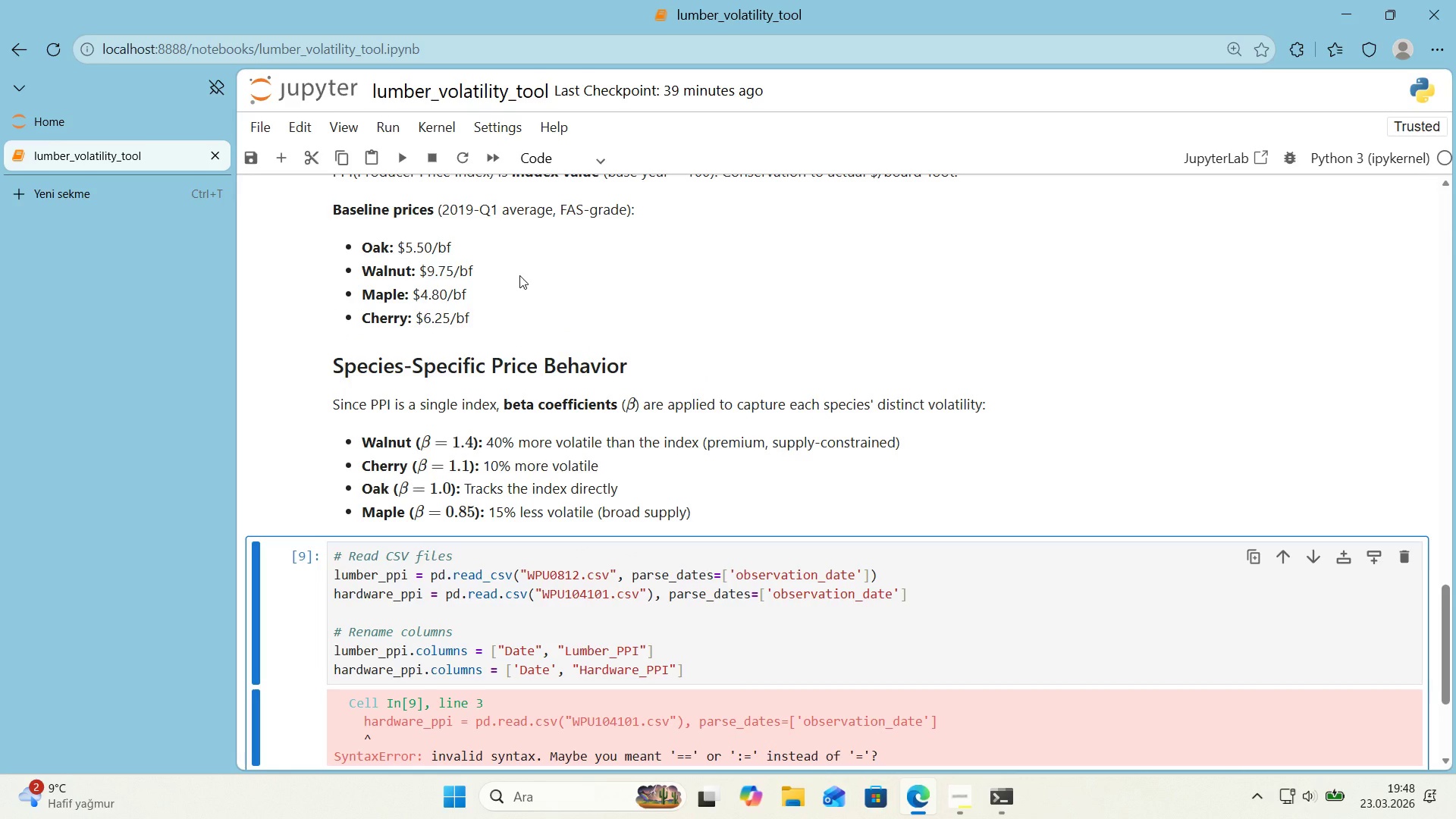 
scroll: coordinate [519, 275], scroll_direction: up, amount: 1.0
 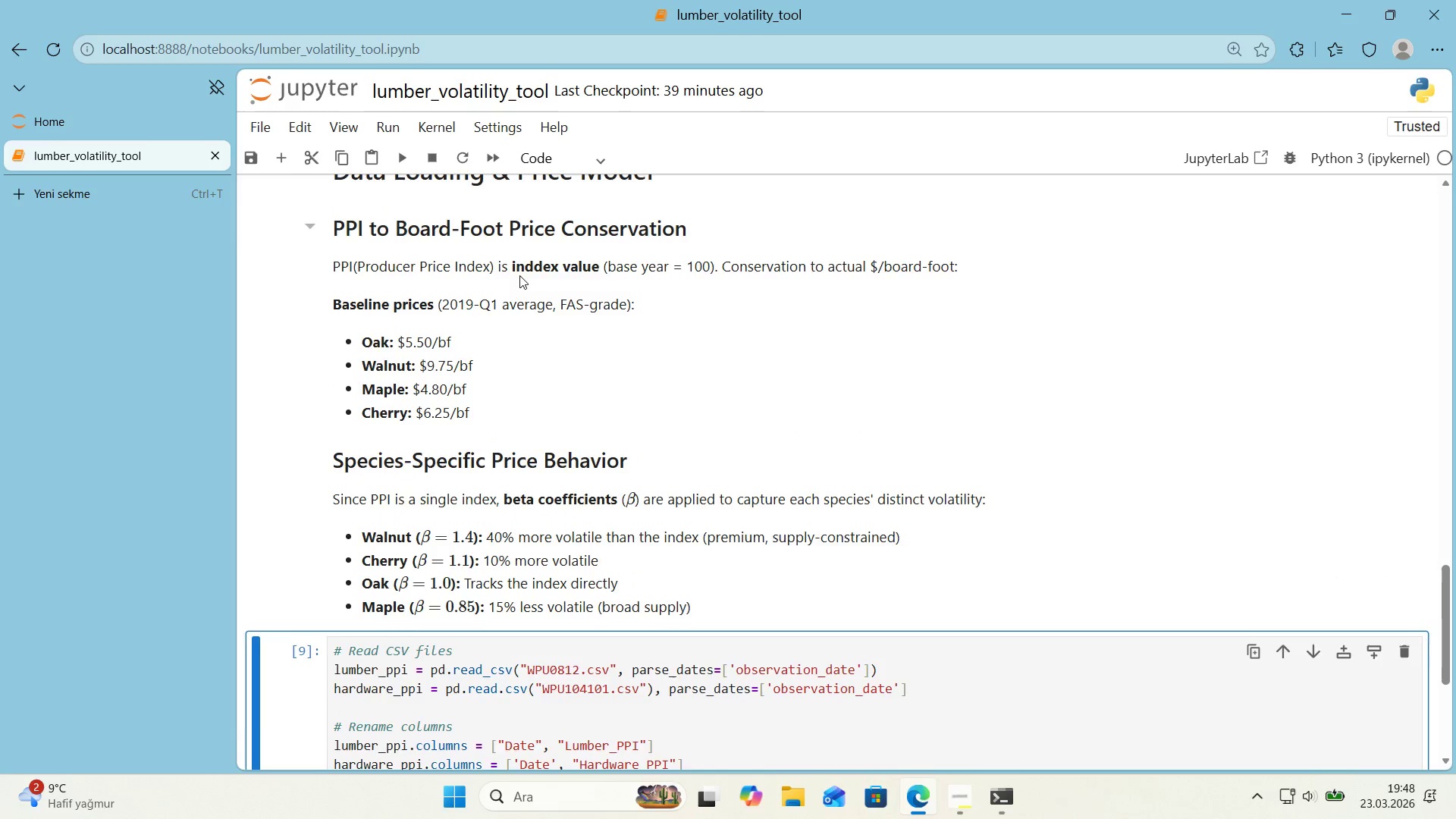 
scroll: coordinate [519, 276], scroll_direction: down, amount: 3.0
 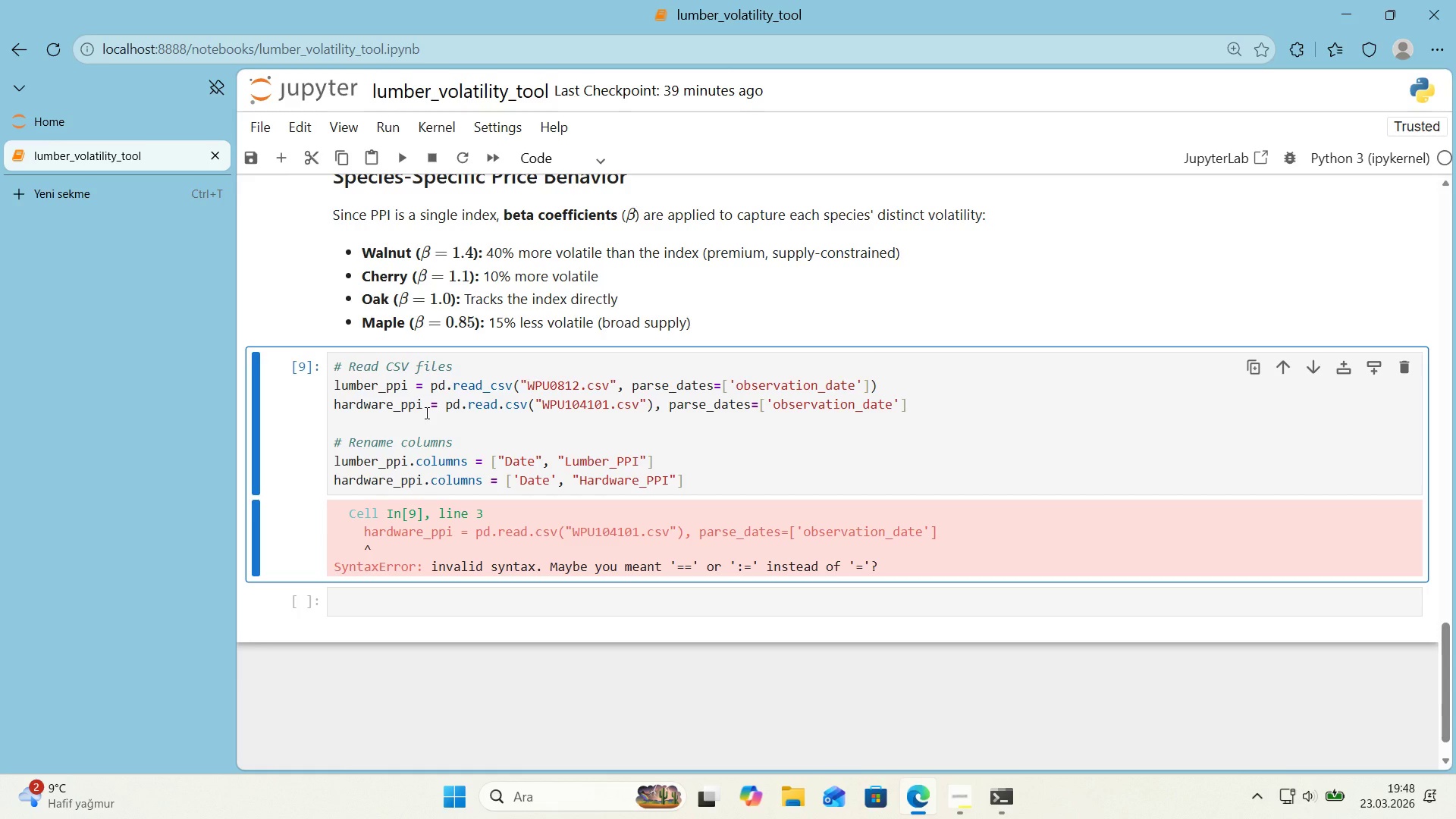 
wait(28.75)
 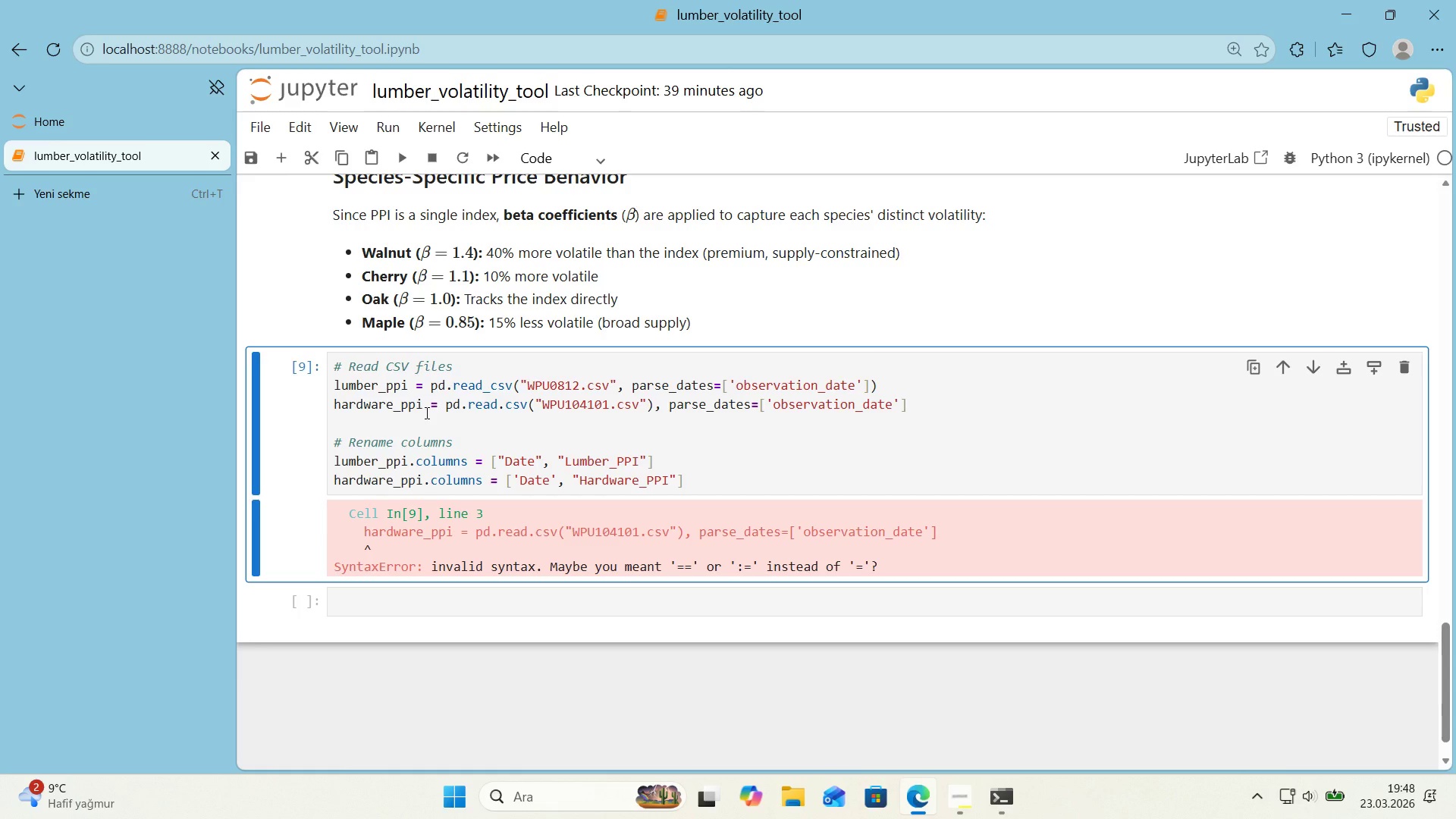 
left_click([913, 384])
 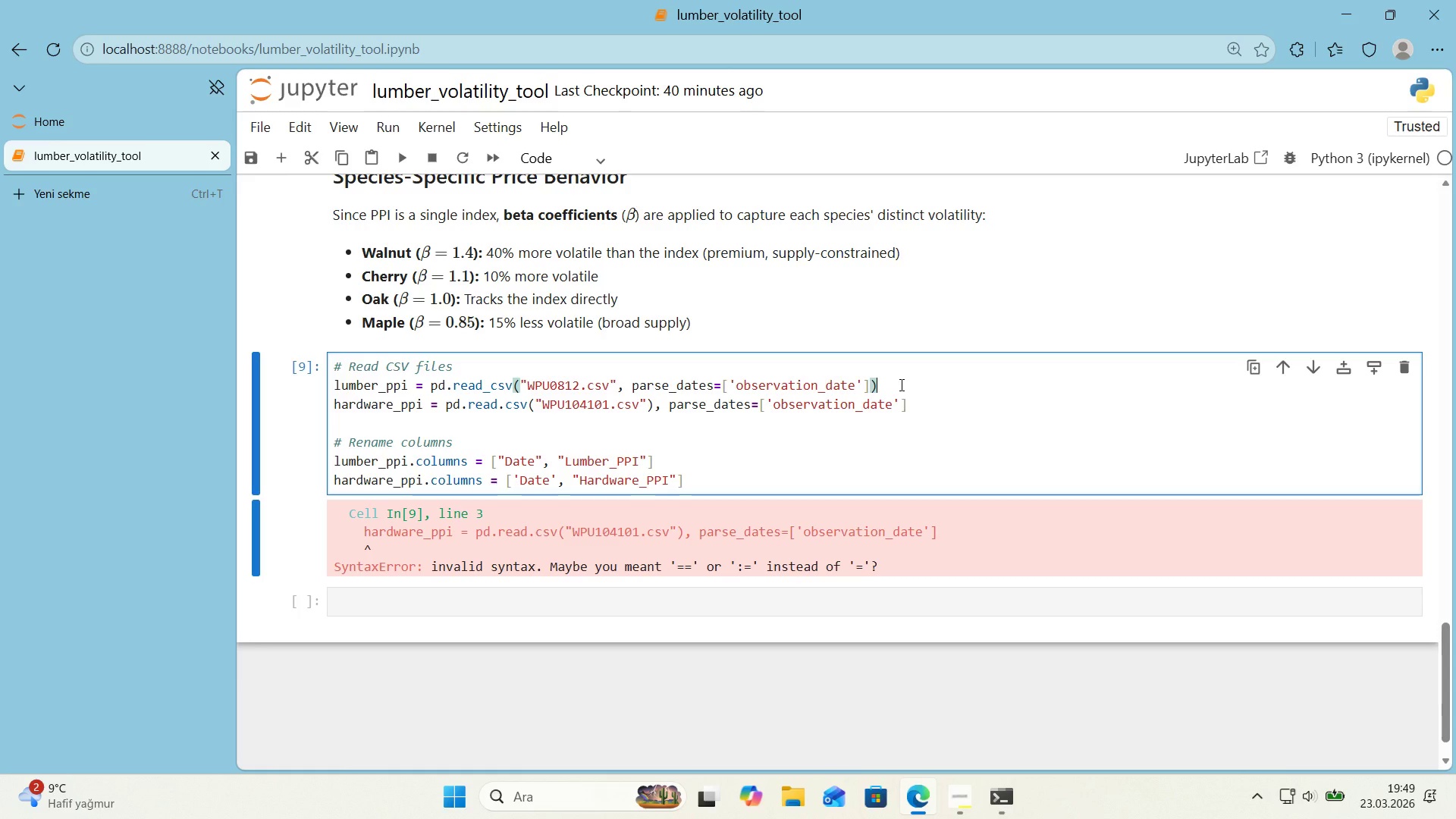 
wait(18.56)
 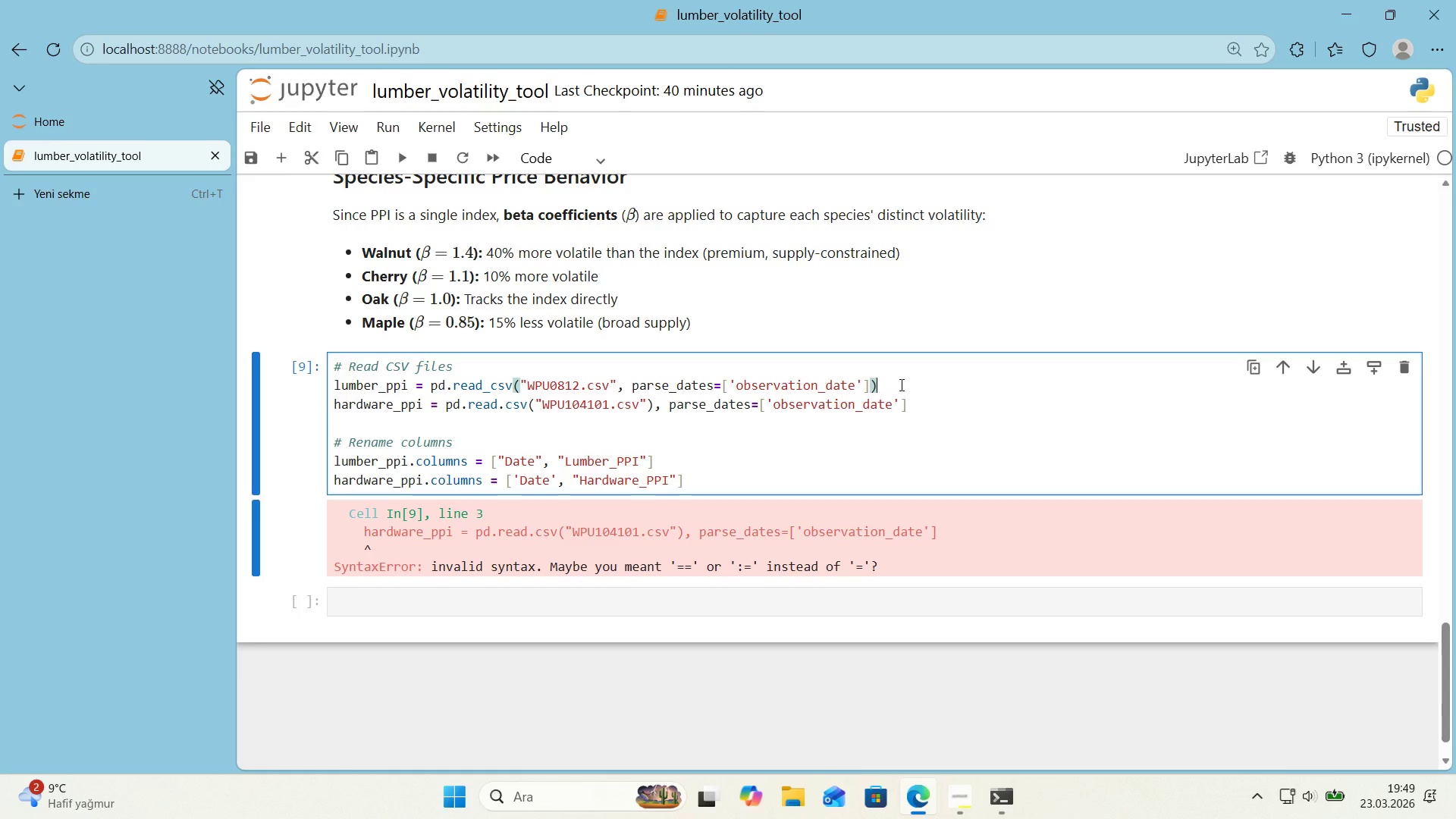 
left_click([652, 405])
 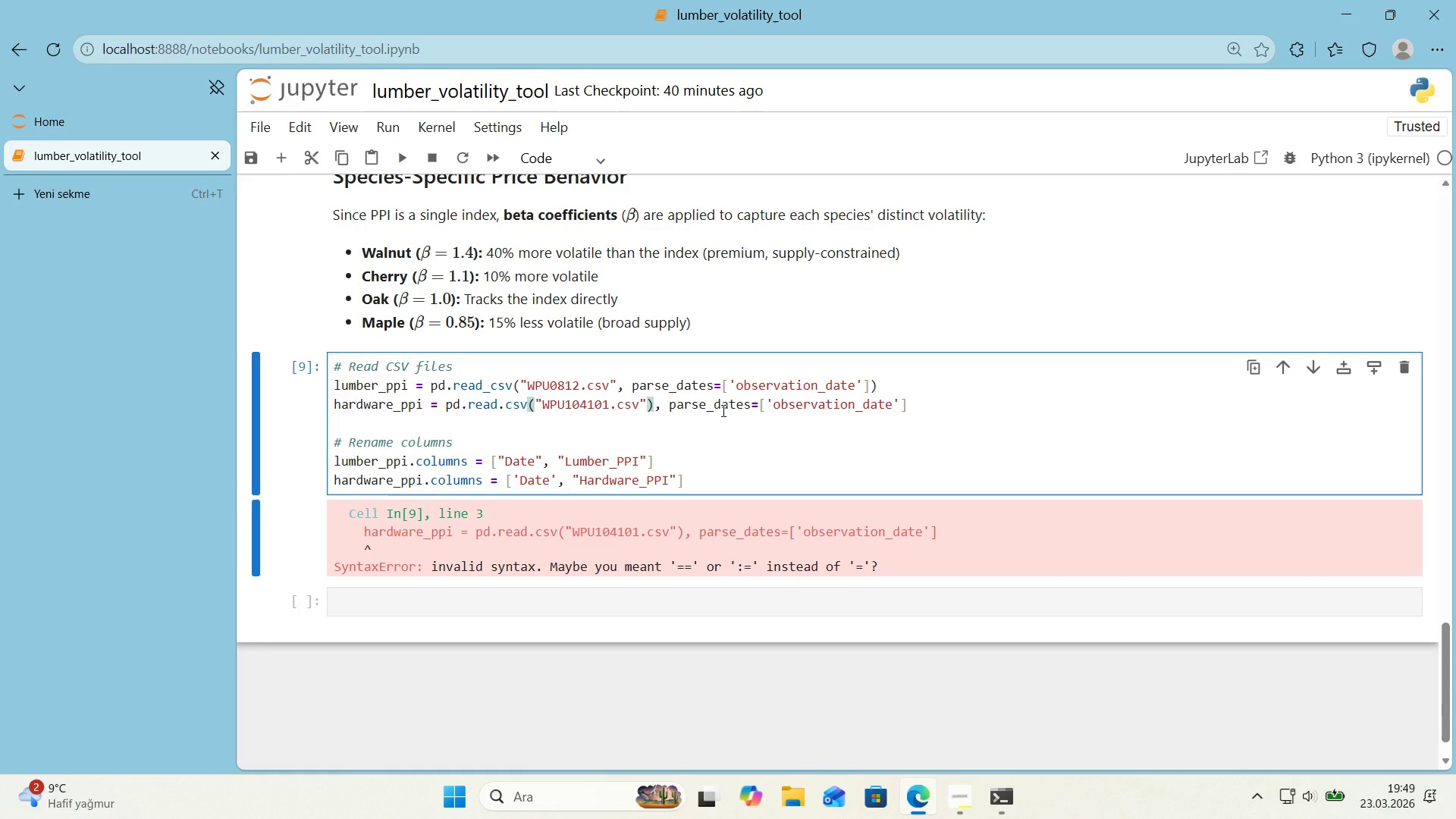 
key(Backspace)
 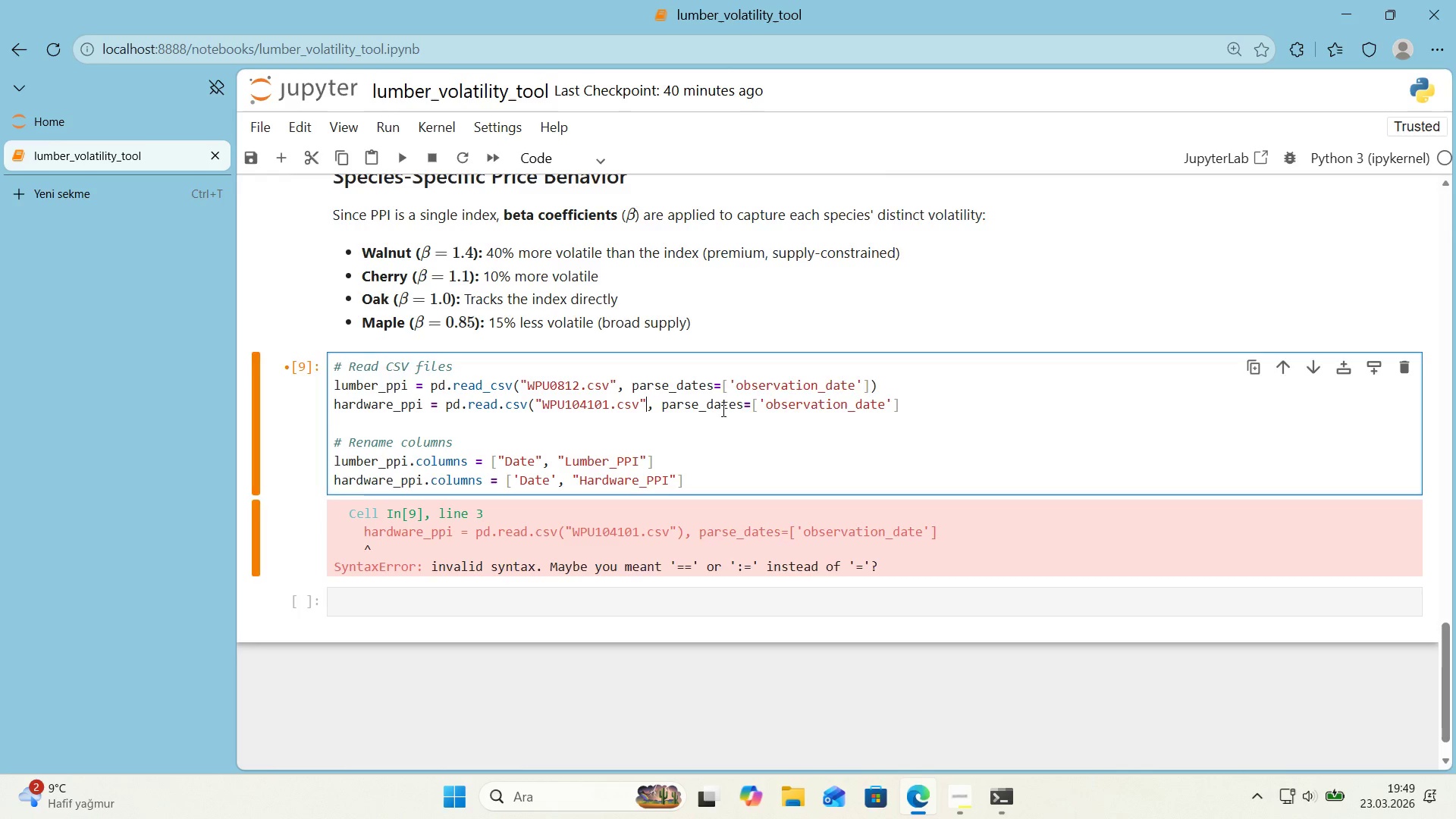 
key(Shift+Enter)
 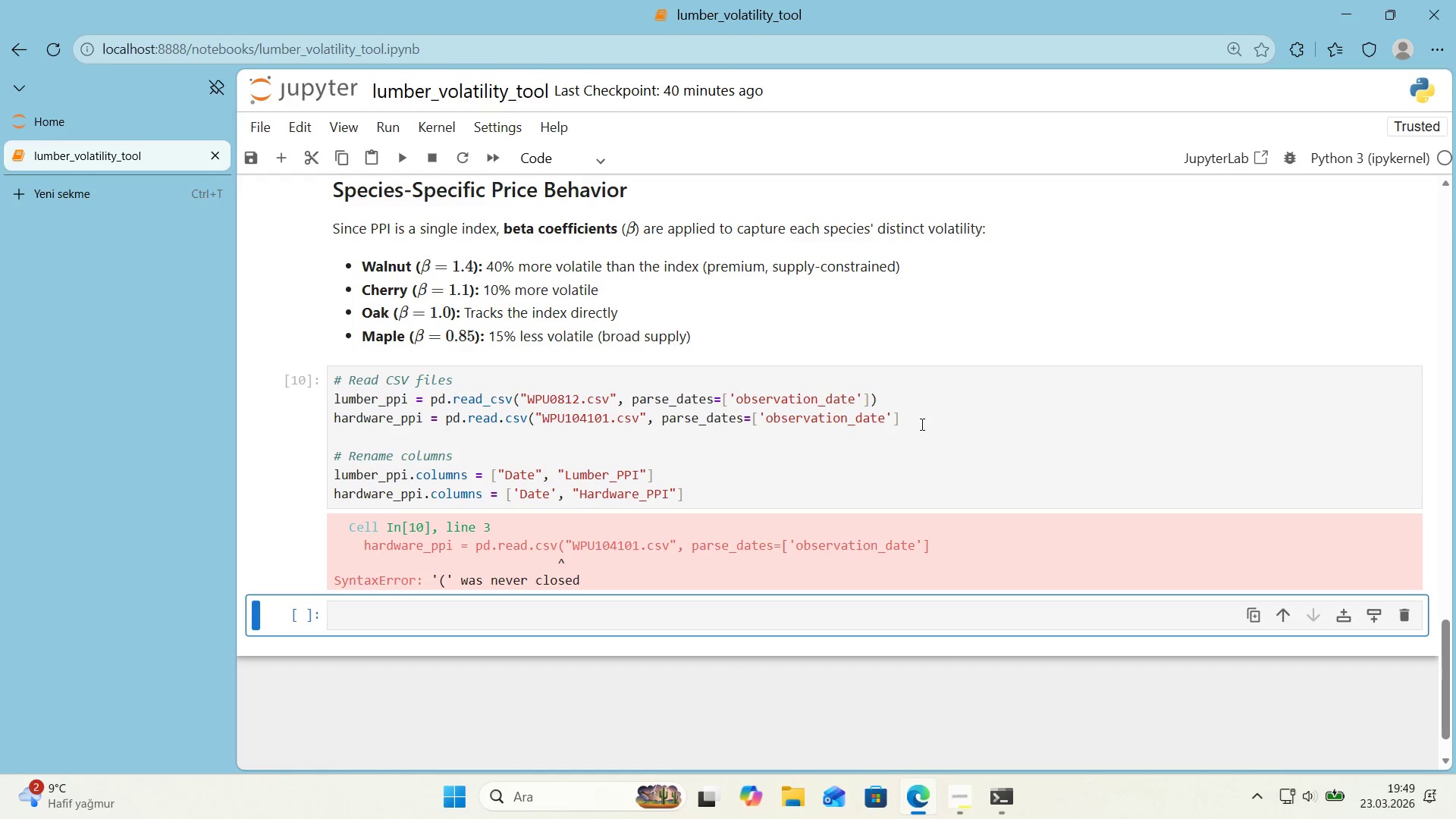 
key(Shift+ShiftRight)
 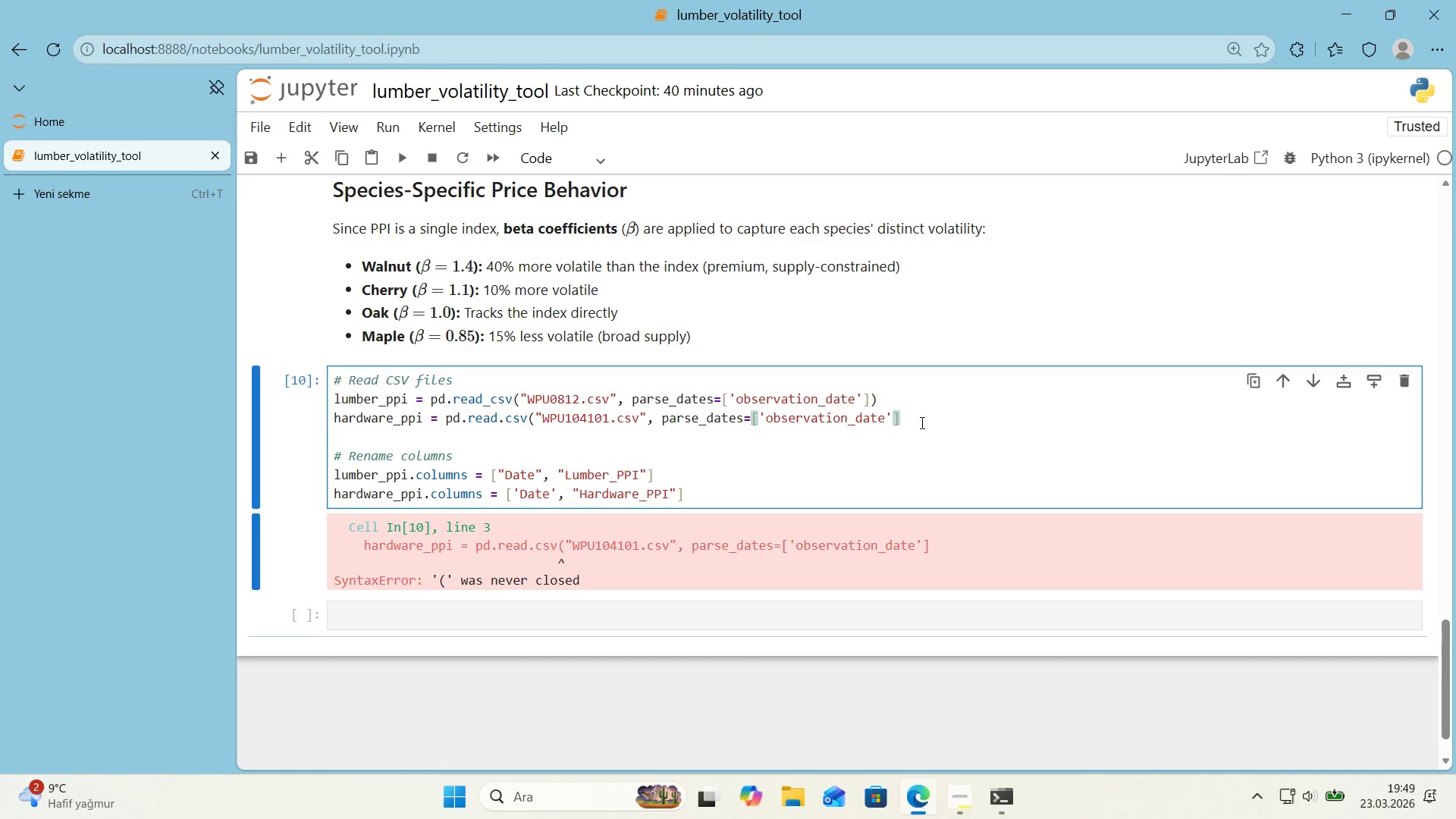 
key(Shift+9)
 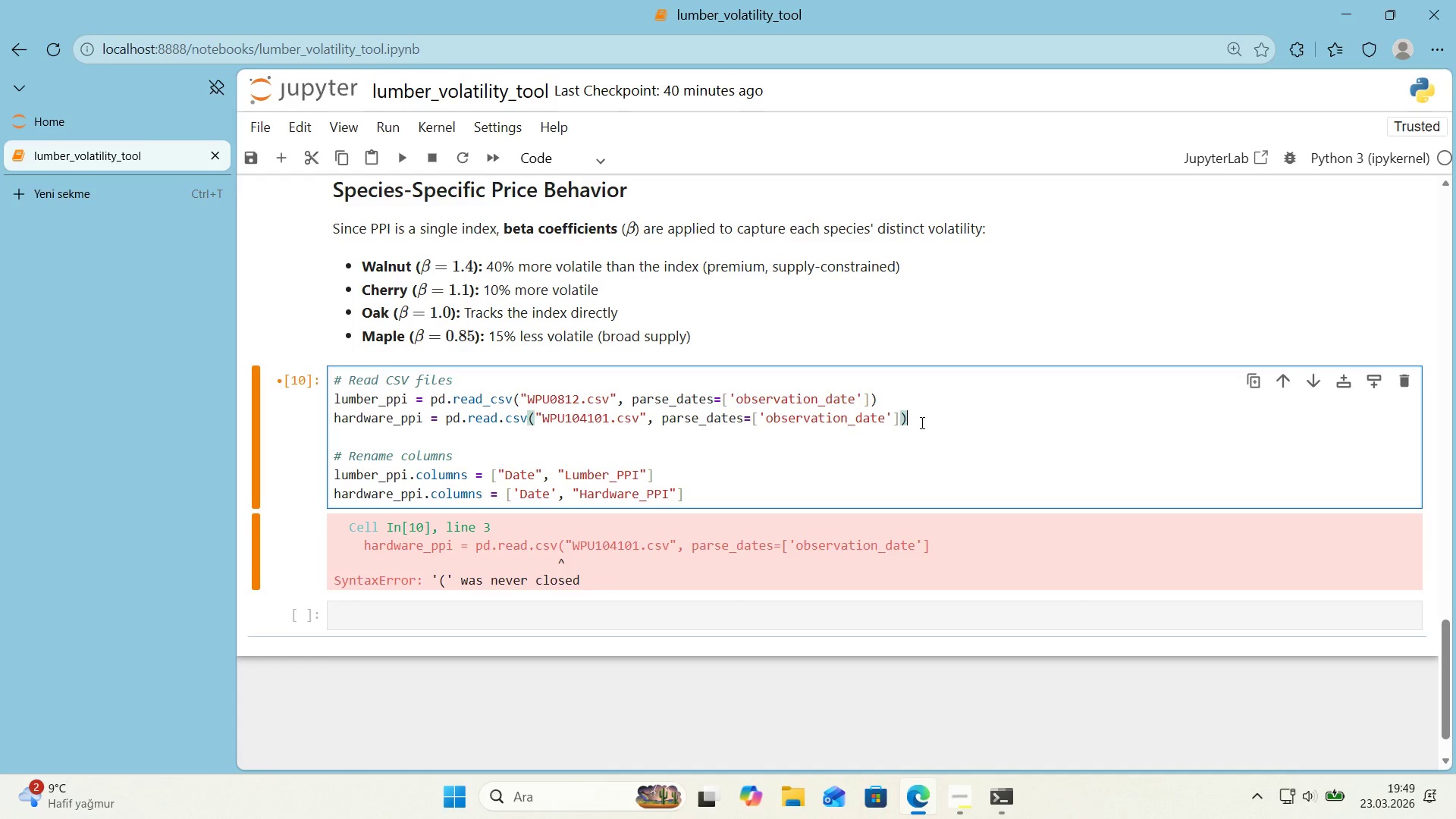 
key(Shift+Enter)
 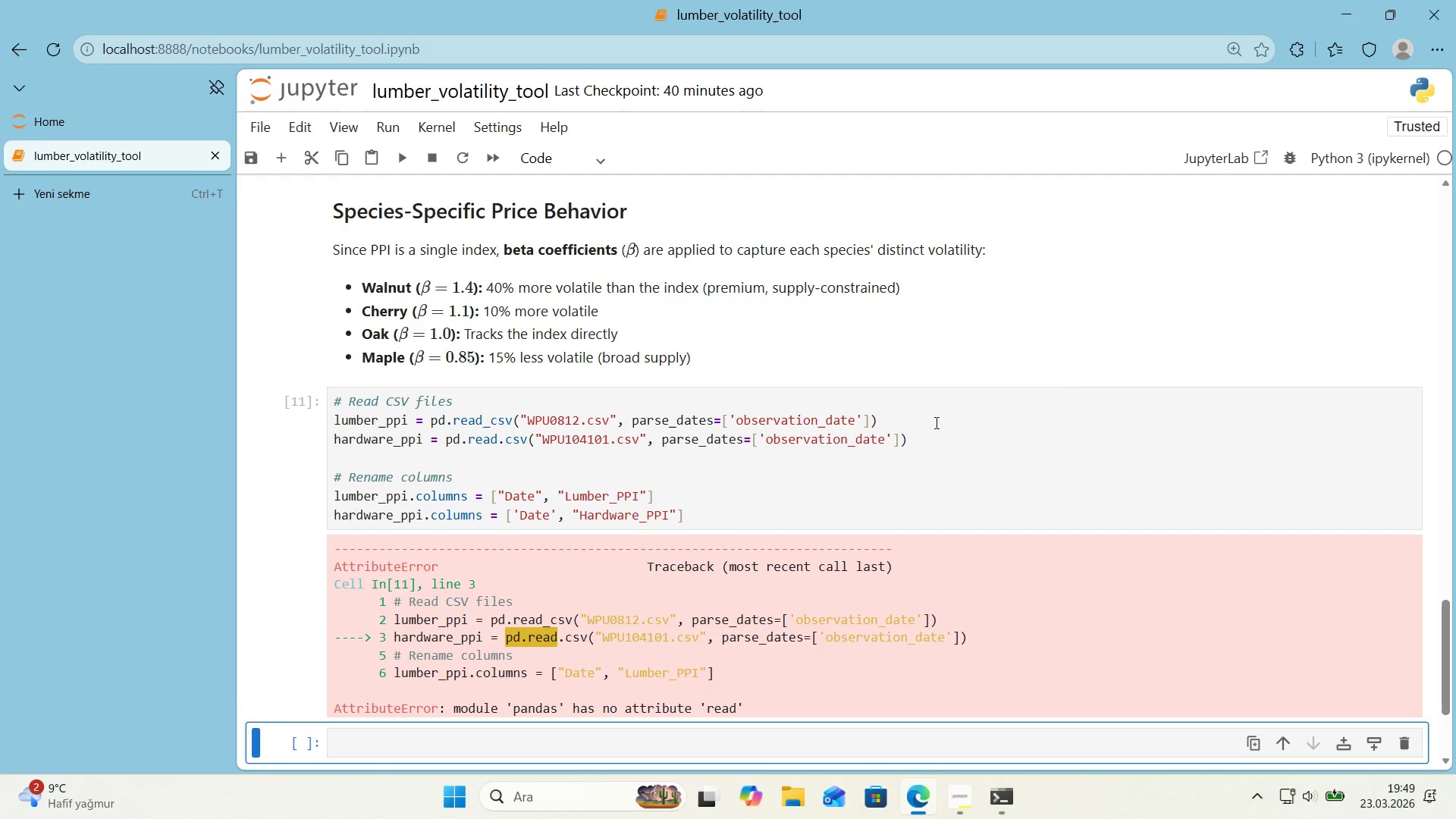 
scroll: coordinate [934, 423], scroll_direction: down, amount: 1.0
 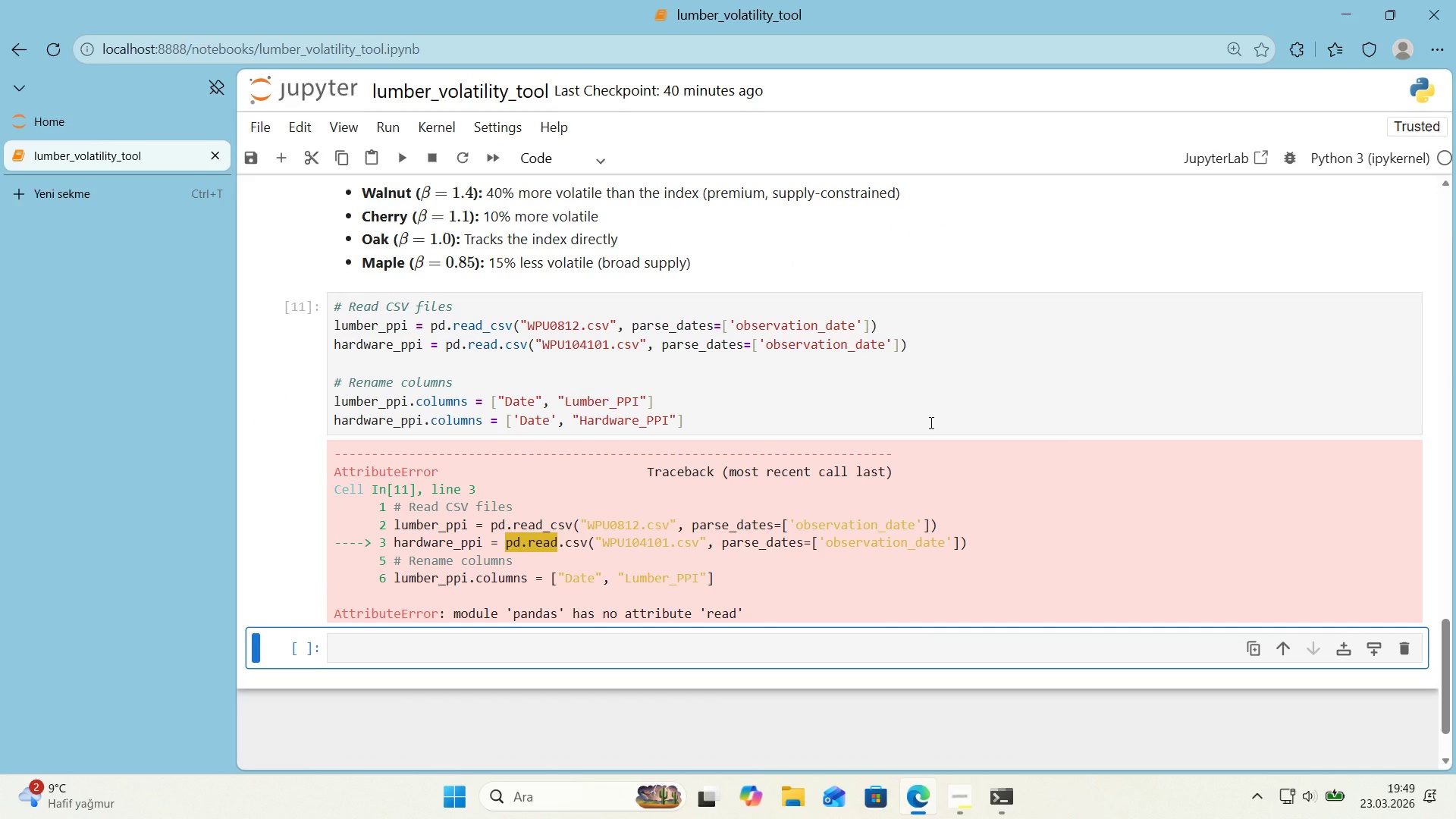 
left_click_drag(start_coordinate=[502, 349], to_coordinate=[498, 350])
 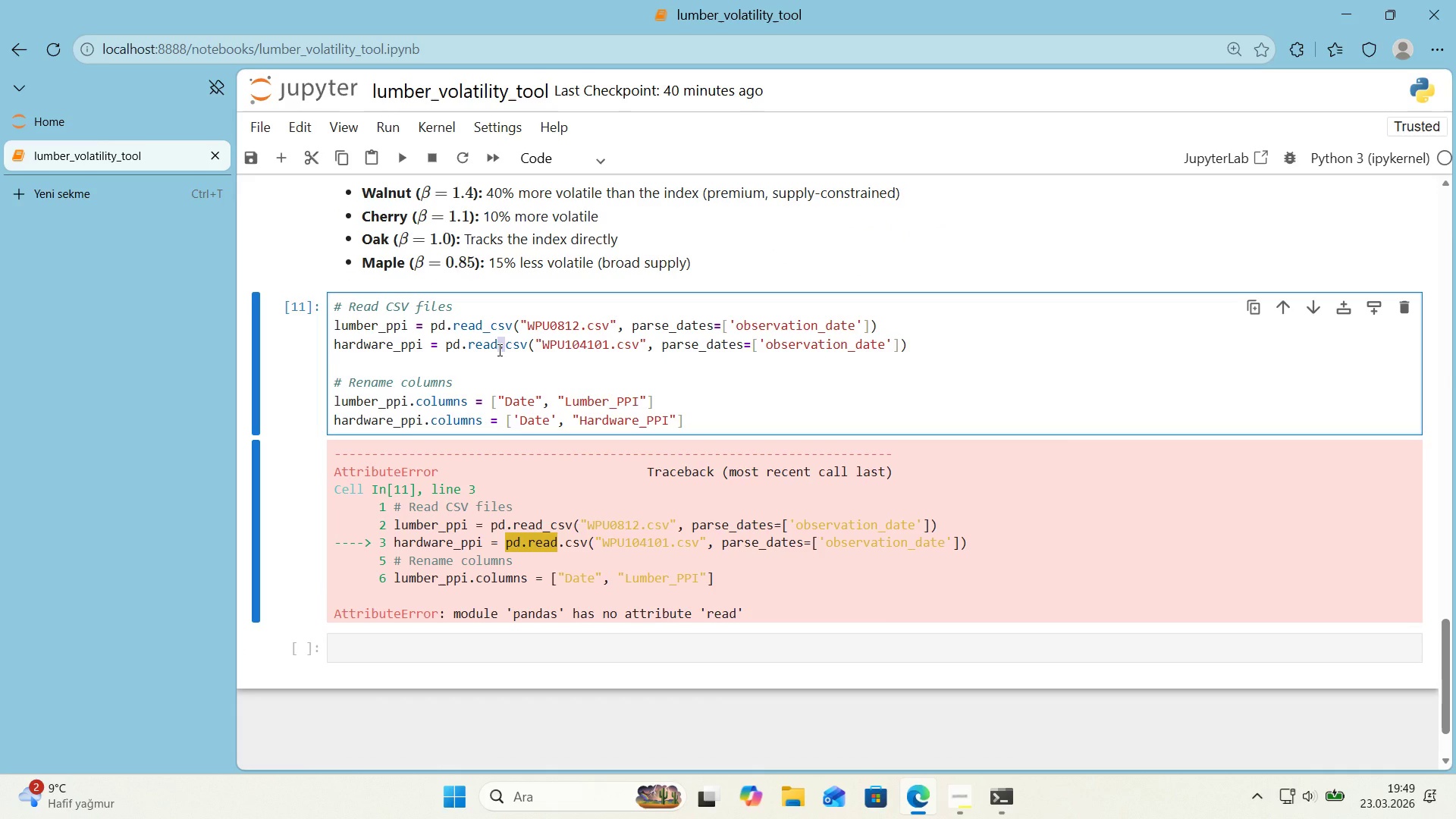 
key(Shift+Minus)
 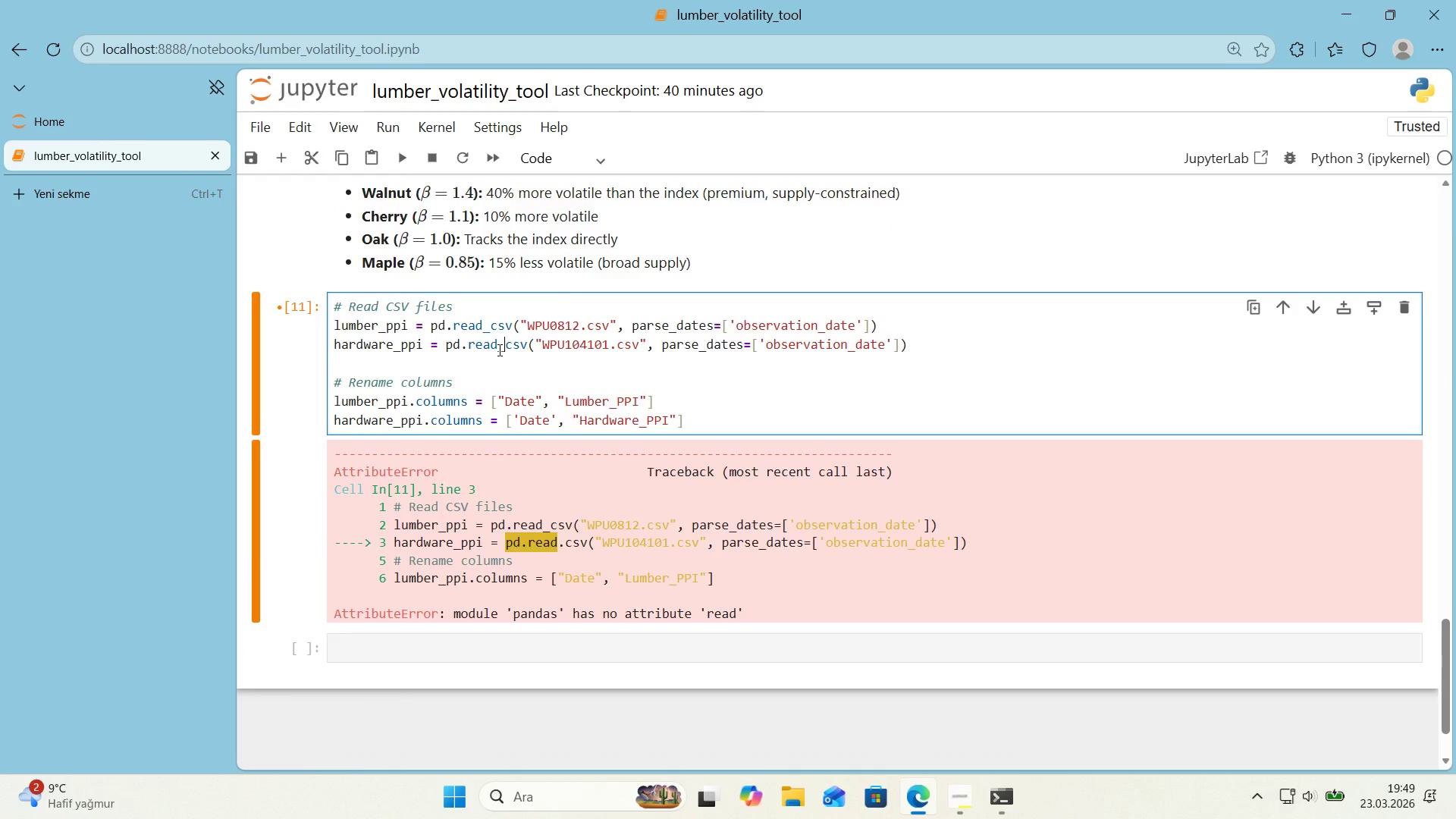 
key(Shift+Enter)
 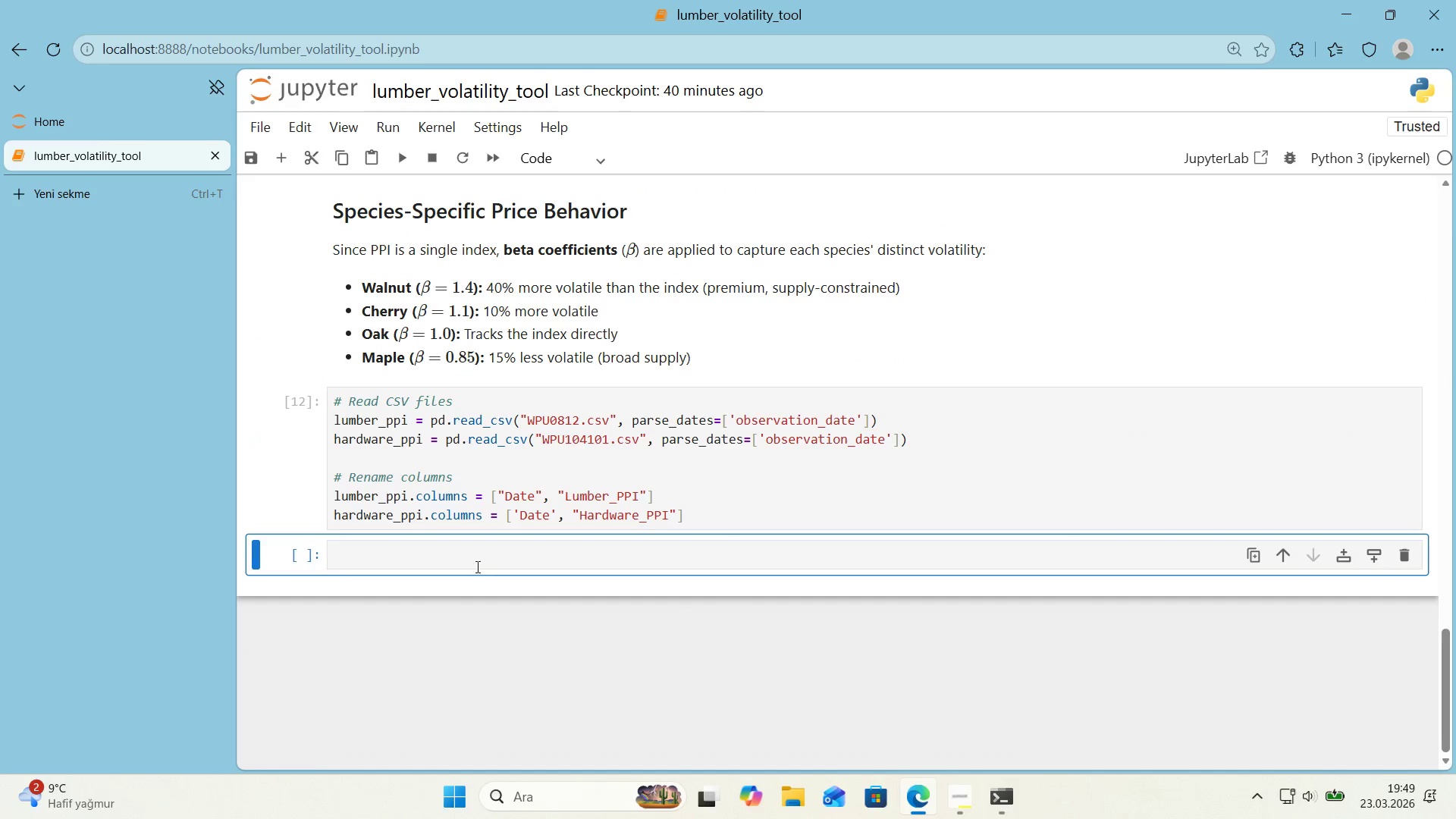 
left_click([475, 560])
 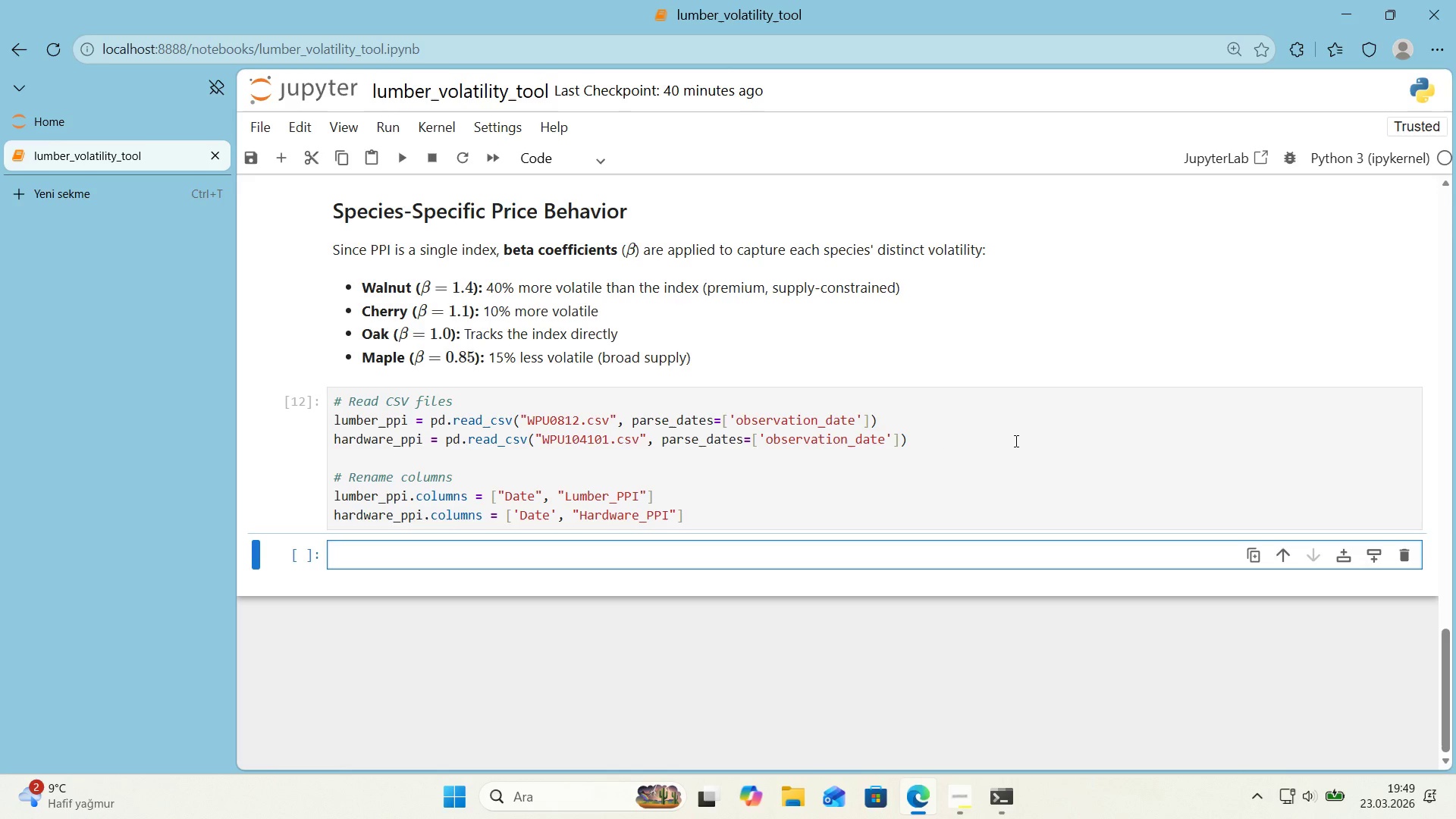 
wait(7.22)
 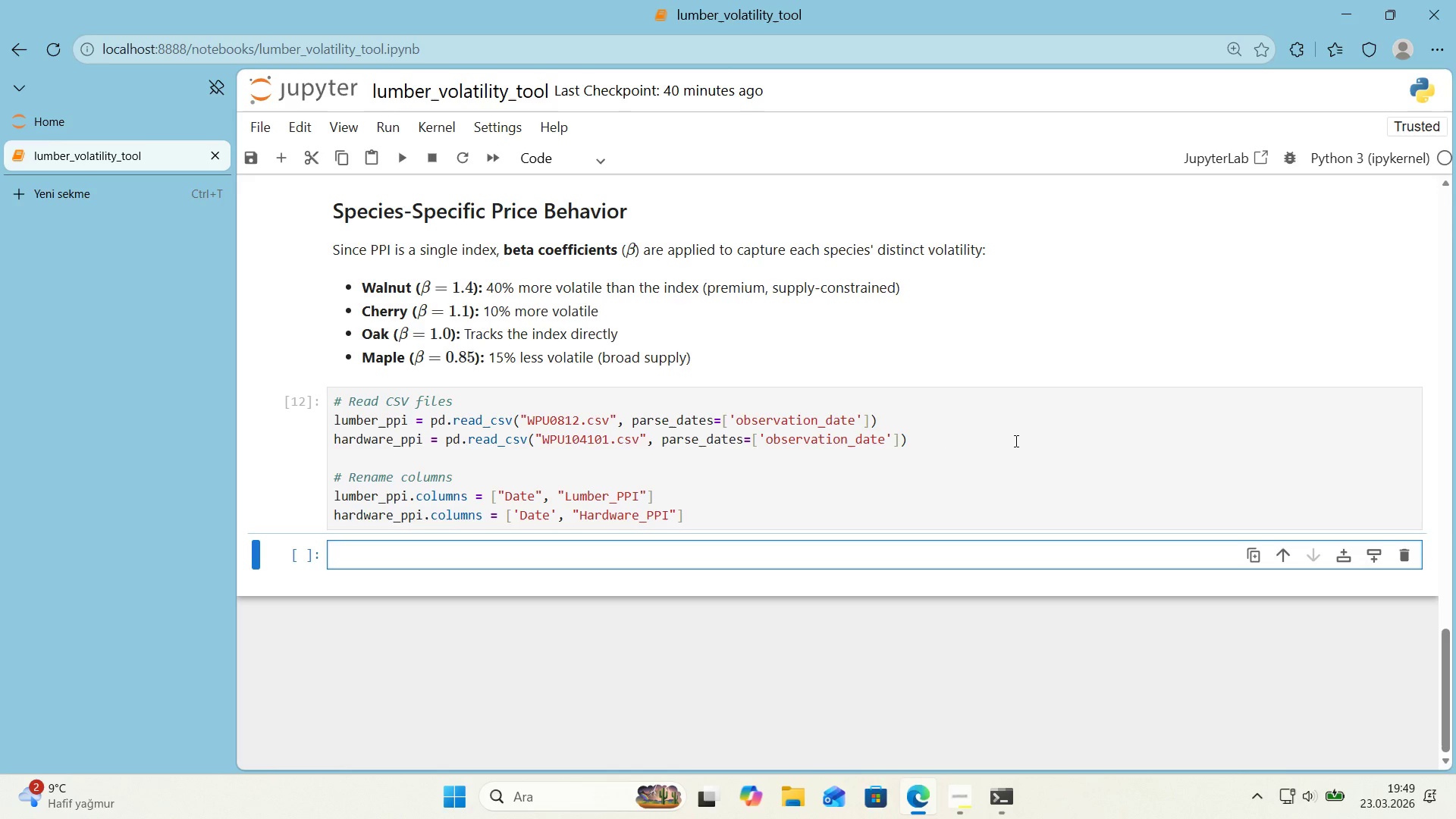 
double_click([764, 516])
 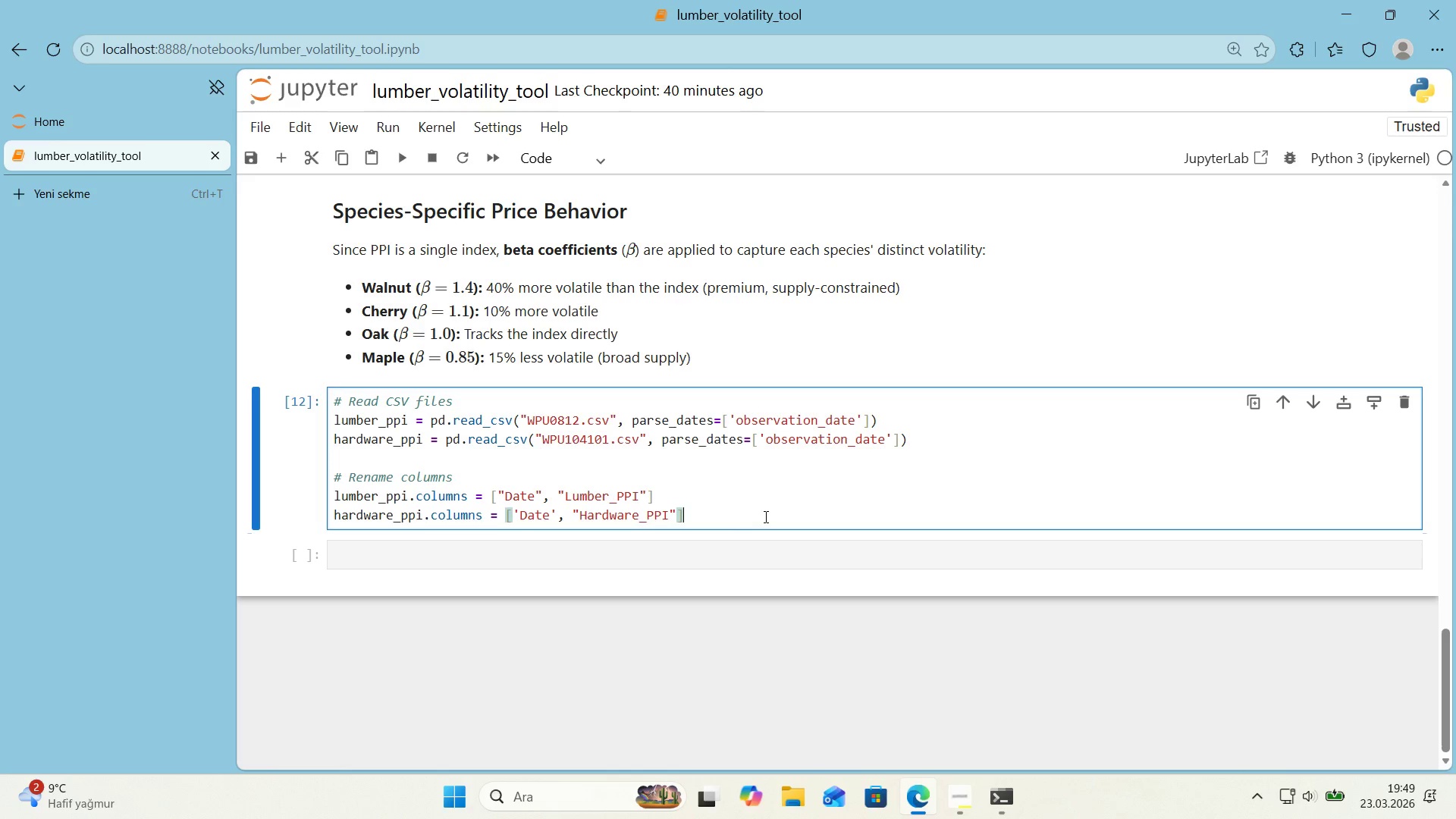 
key(Enter)
 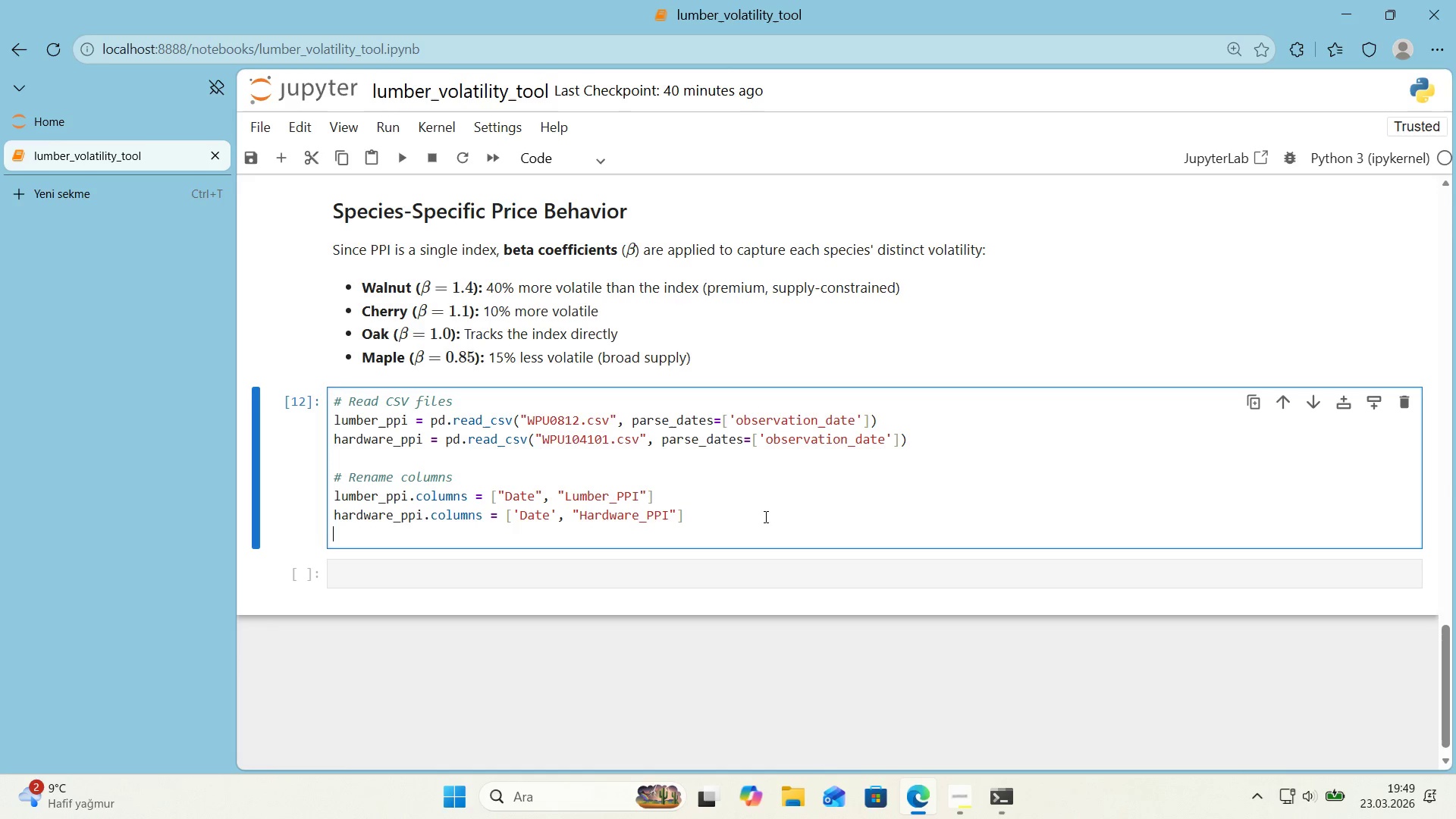 
key(Enter)
 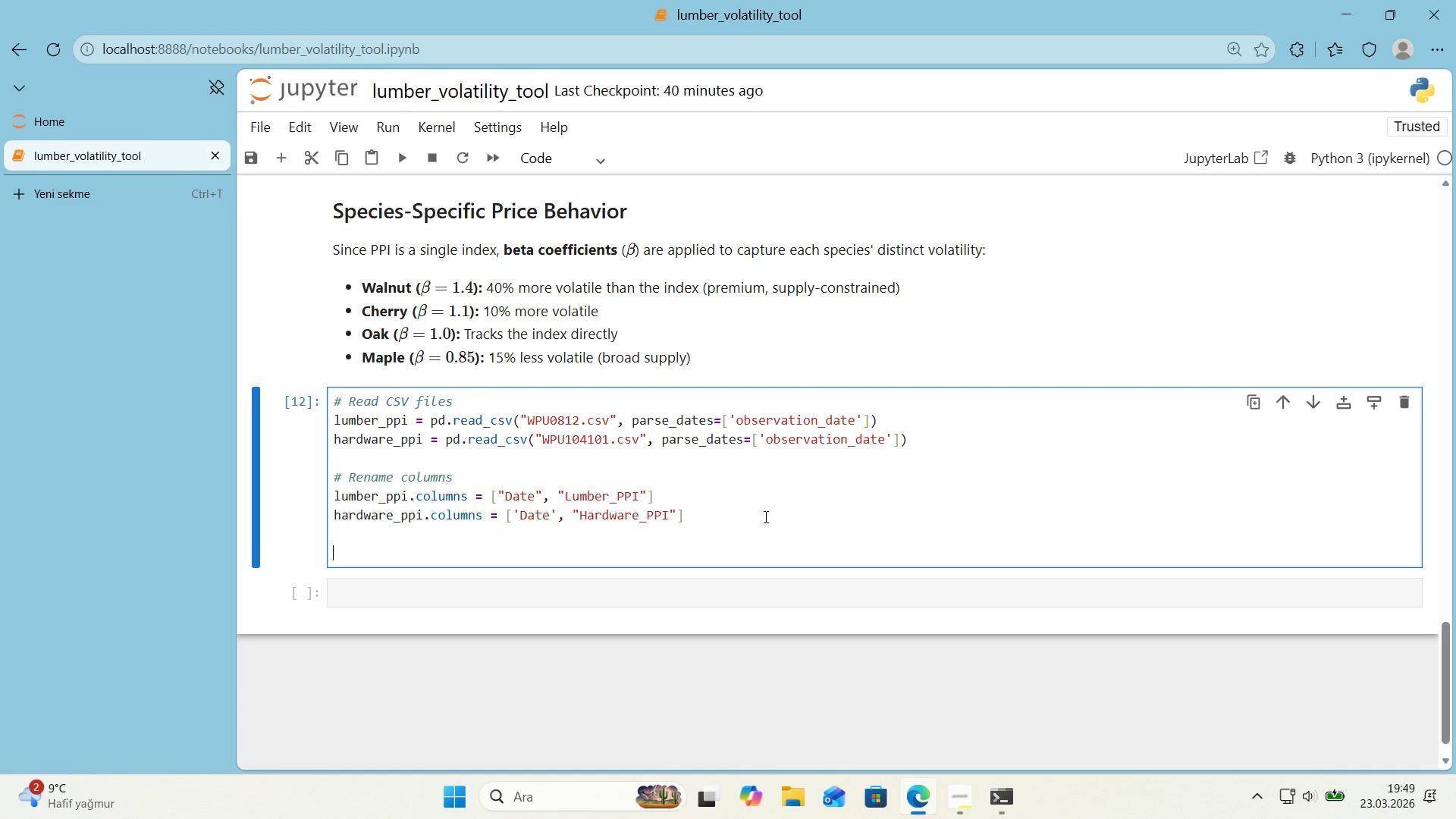 
key(Alt+Control+3)
 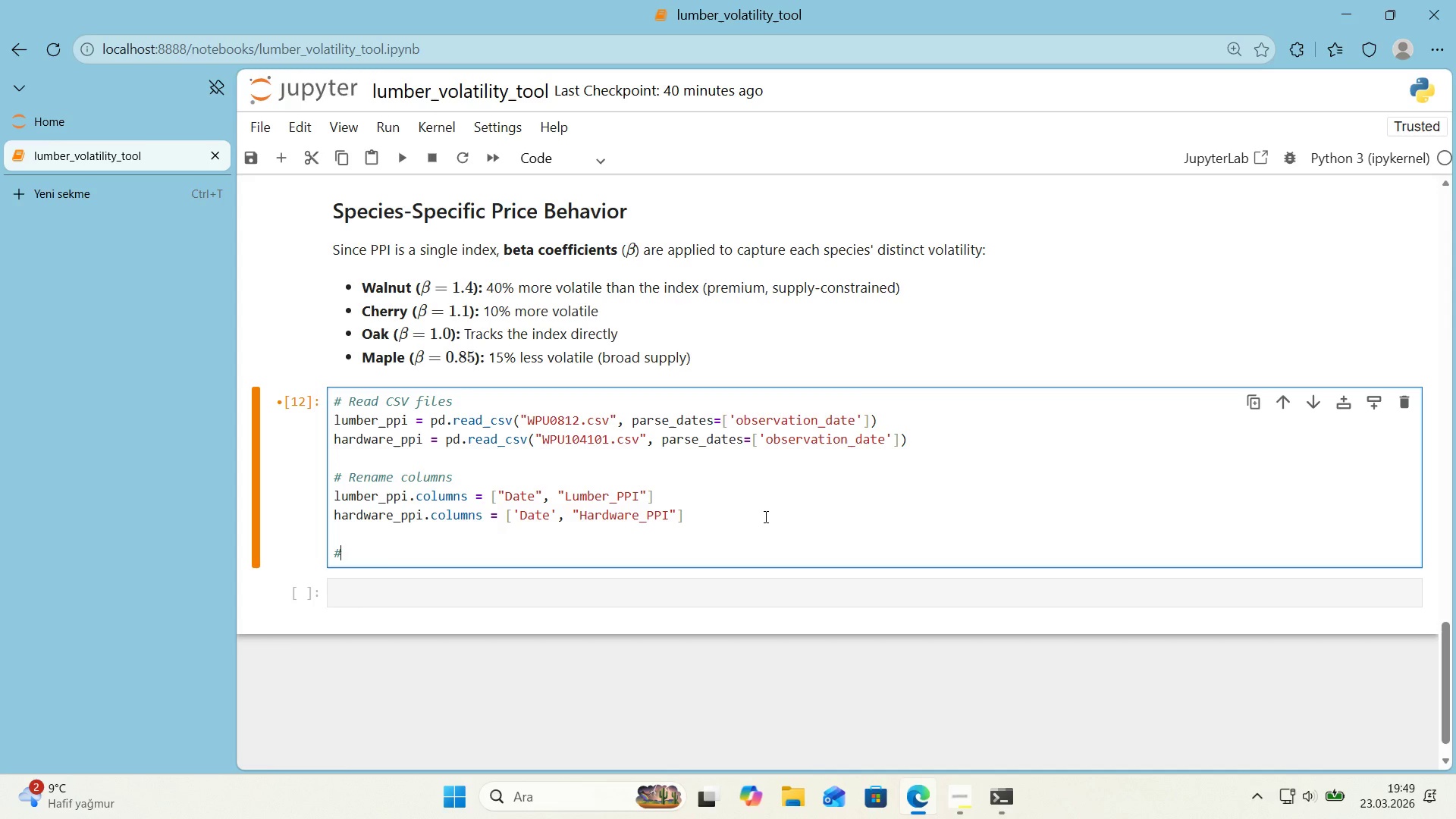 
type(F'lter)
 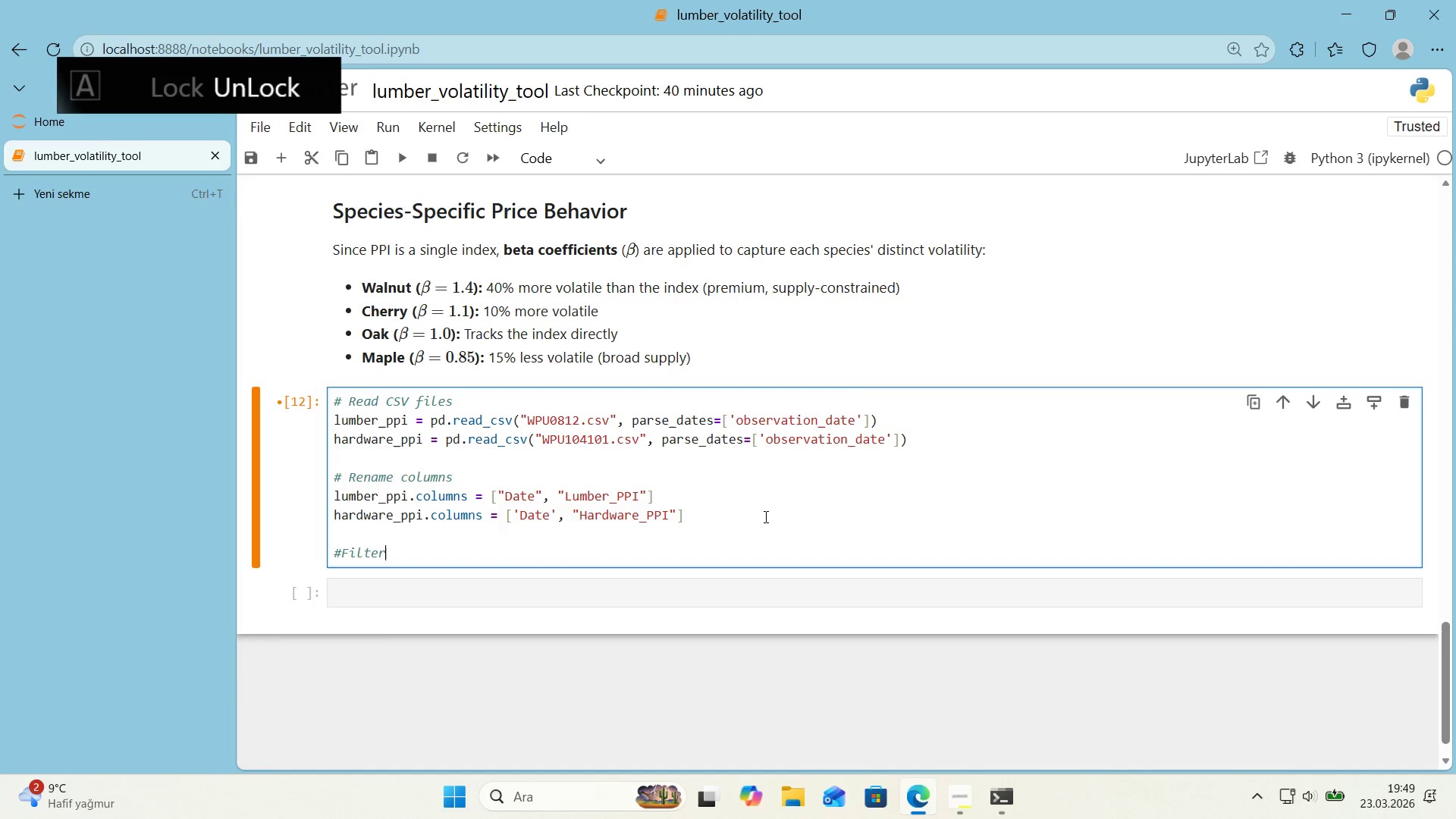 
key(ArrowLeft)
 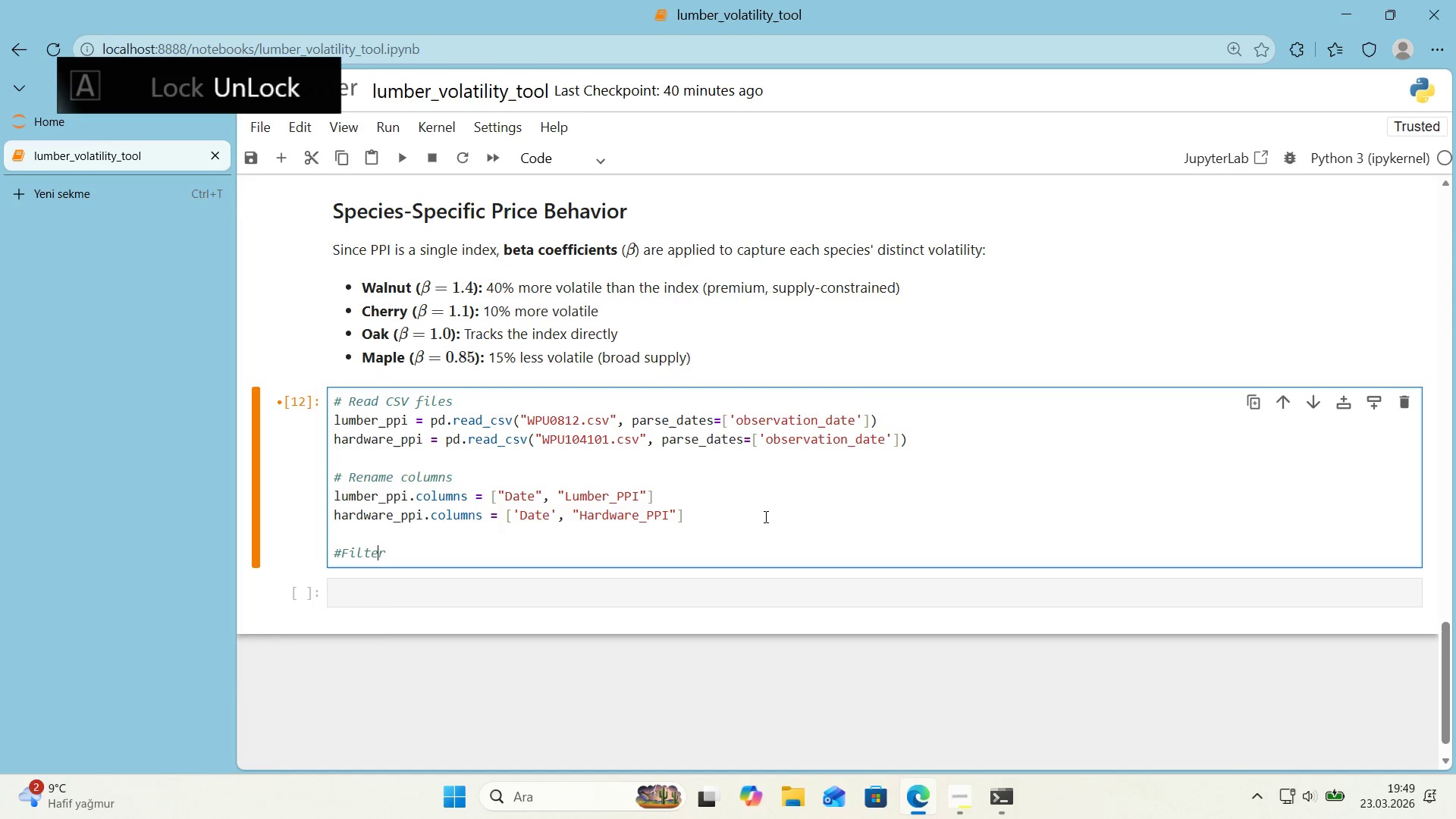 
key(ArrowLeft)
 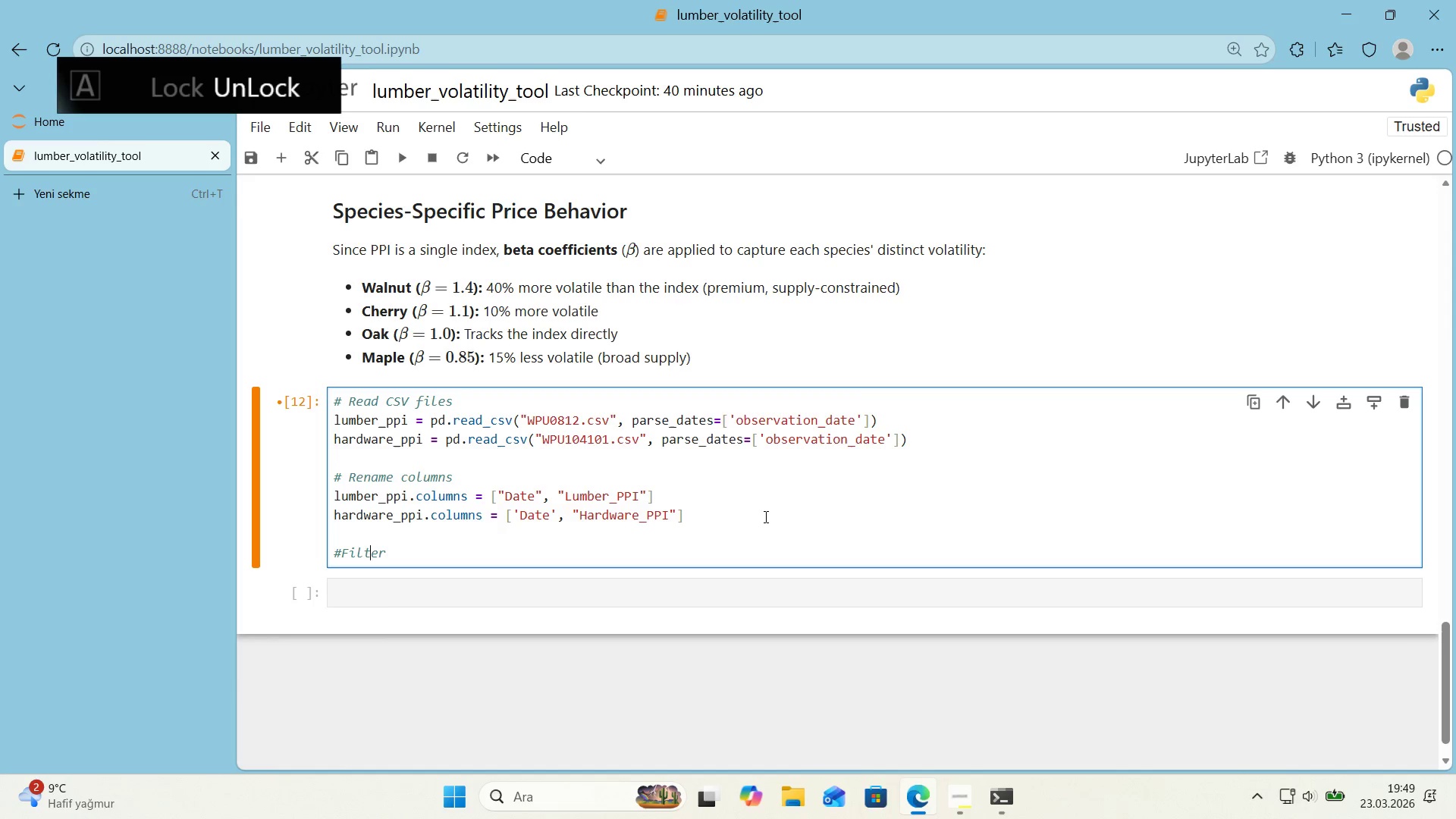 
key(ArrowLeft)
 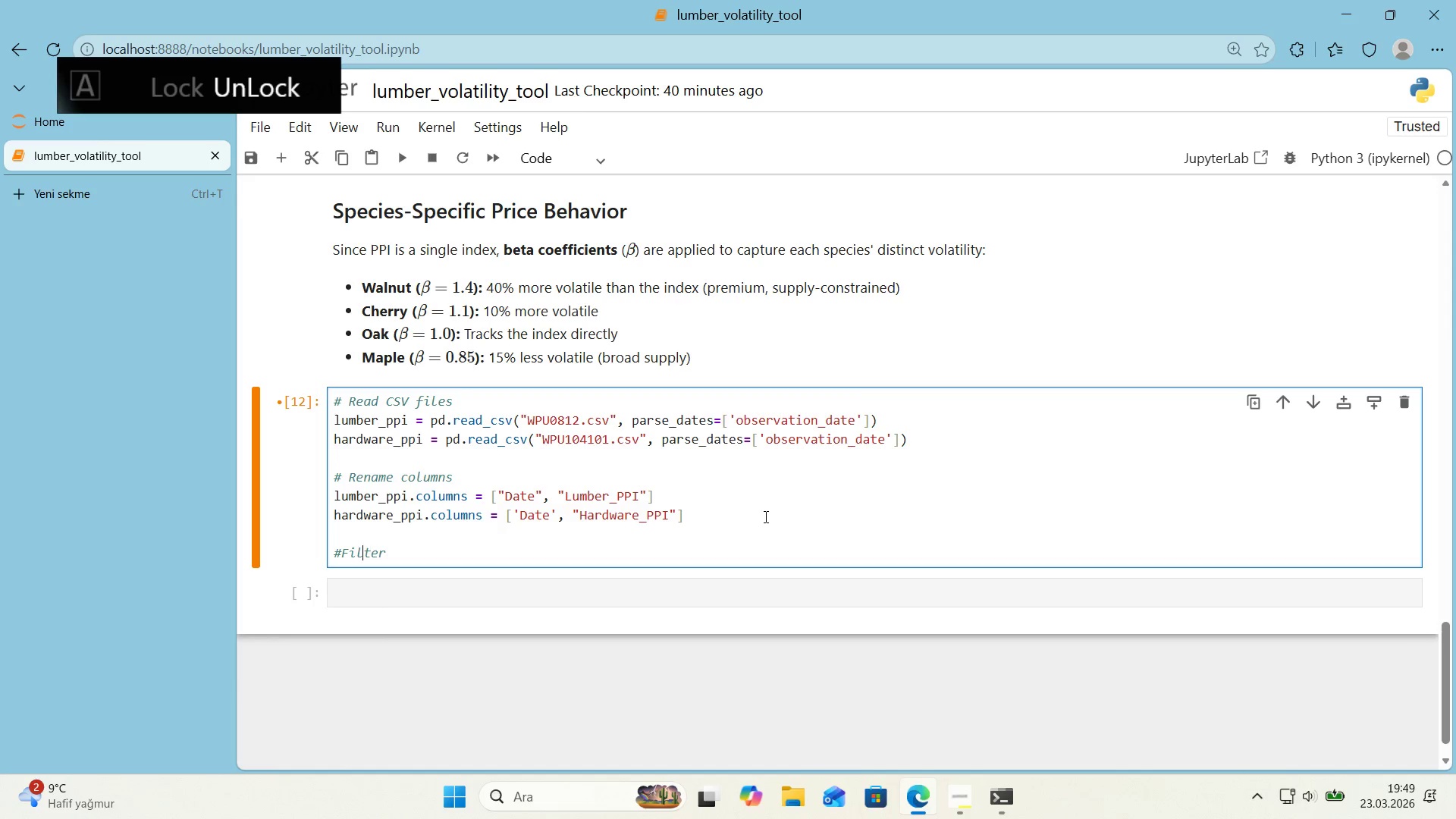 
key(ArrowLeft)
 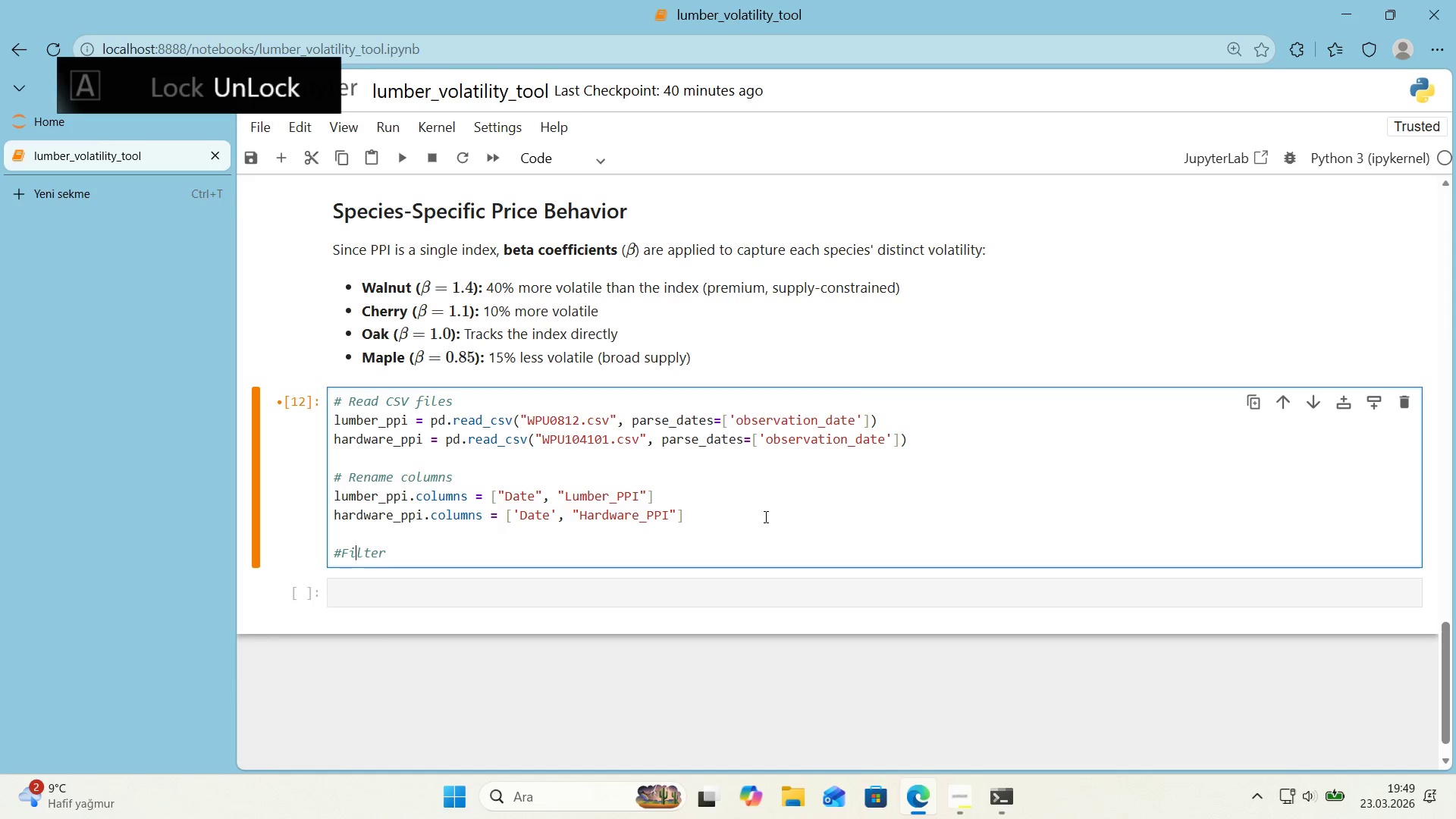 
key(ArrowLeft)
 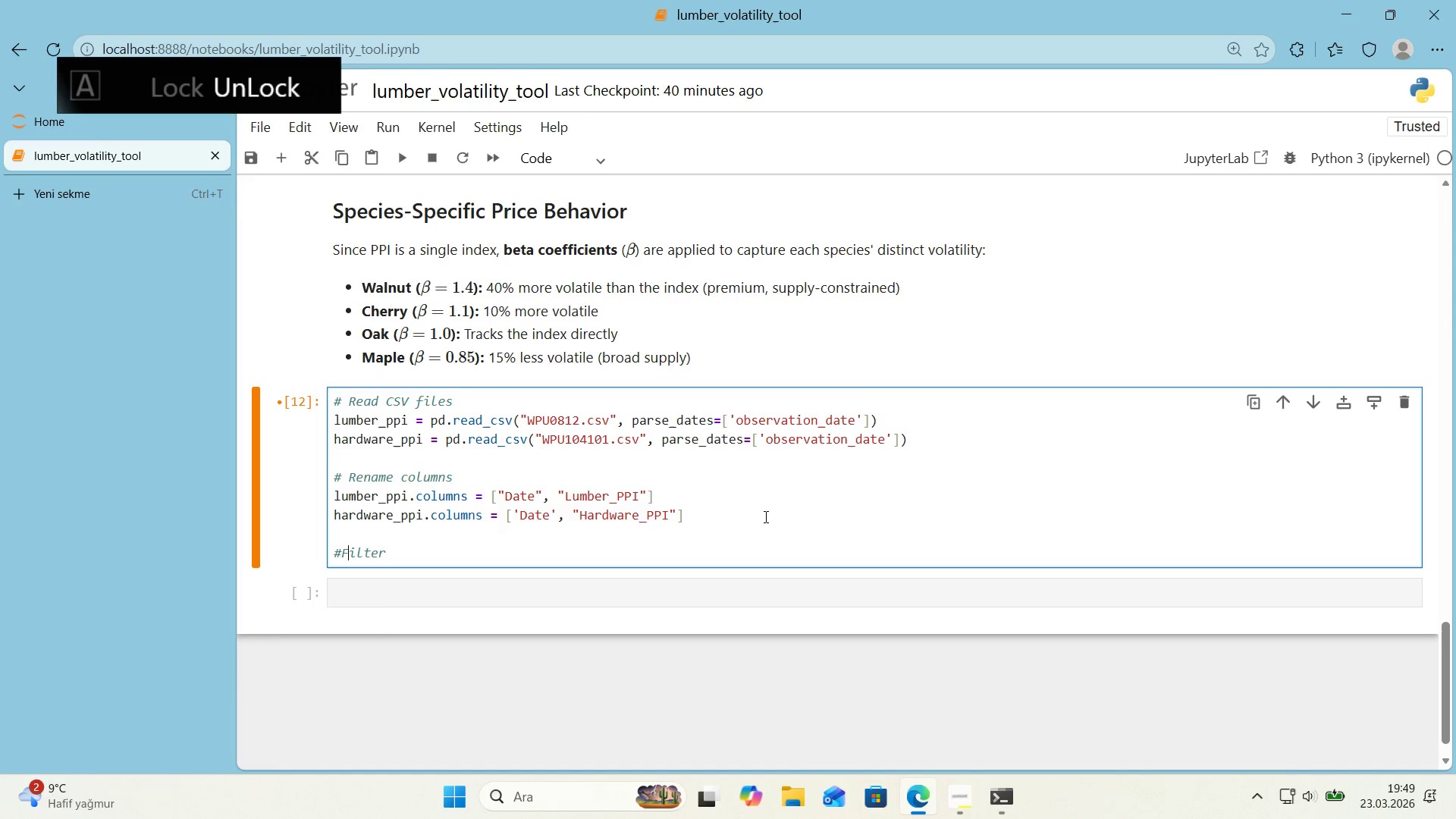 
key(ArrowLeft)
 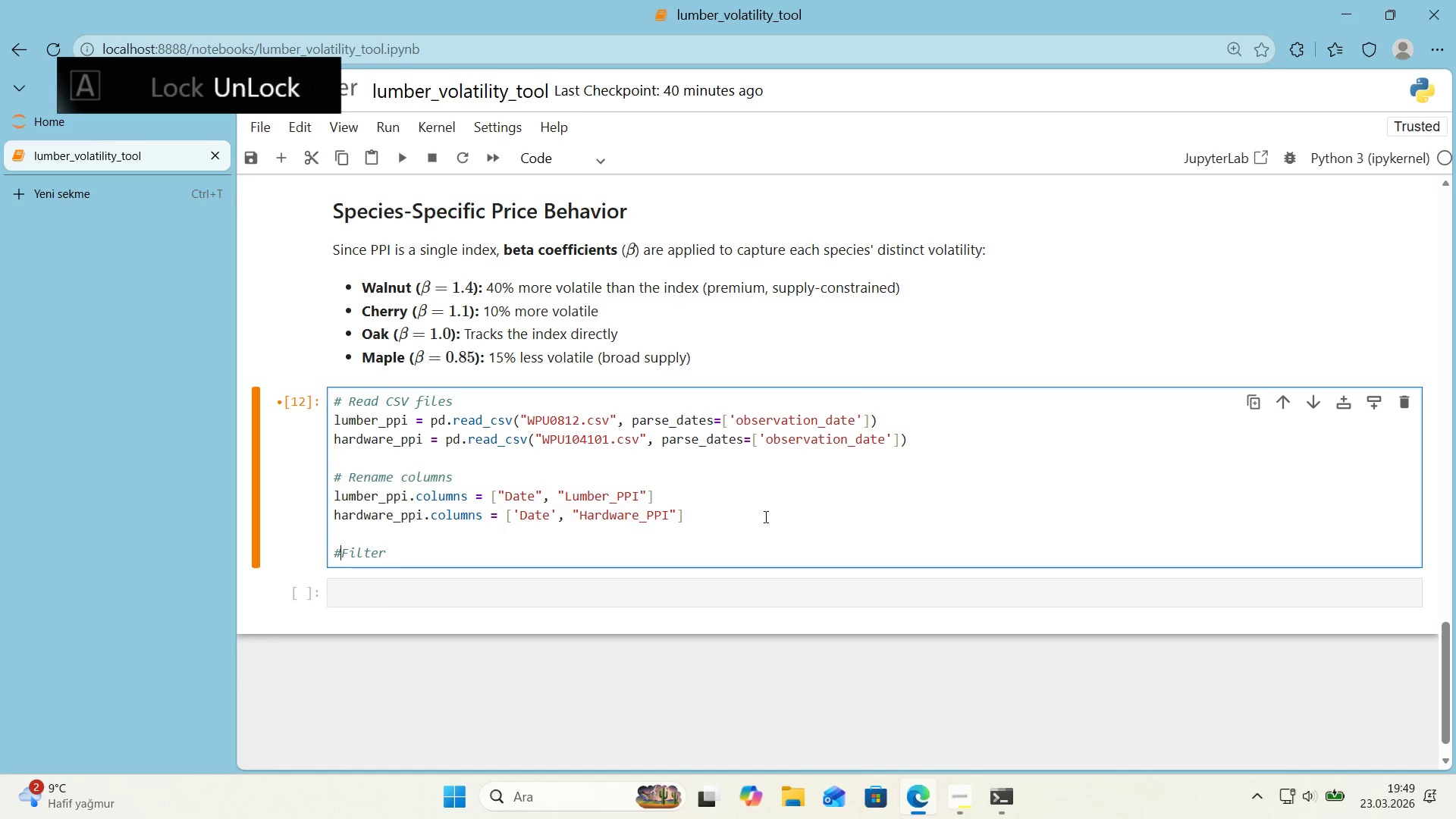 
type(  201)
key(Backspace)
key(Backspace)
key(Backspace)
type(to 2015+ *()
 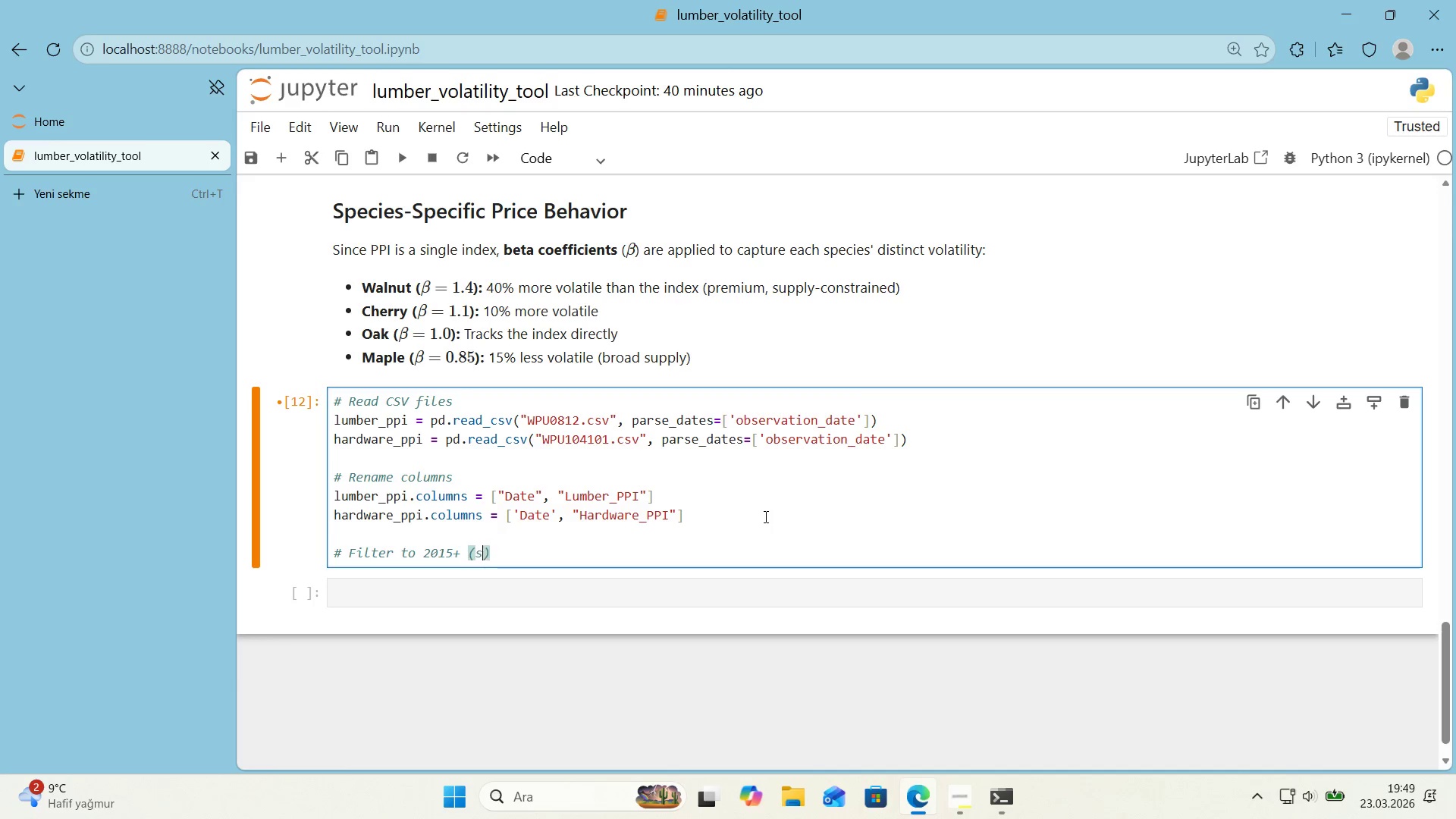 
hold_key(key=ArrowRight, duration=0.62)
 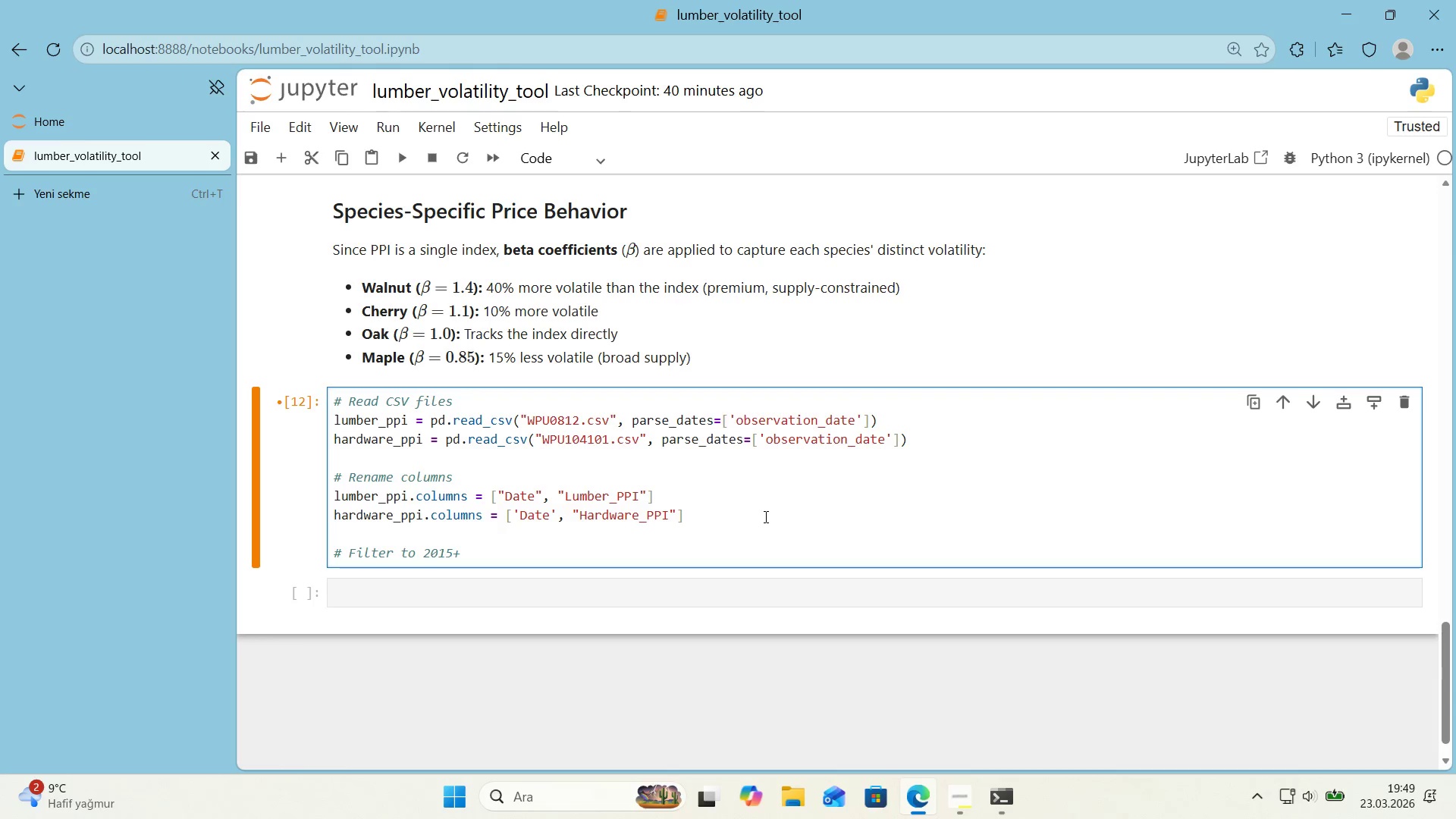 
key(ArrowLeft)
 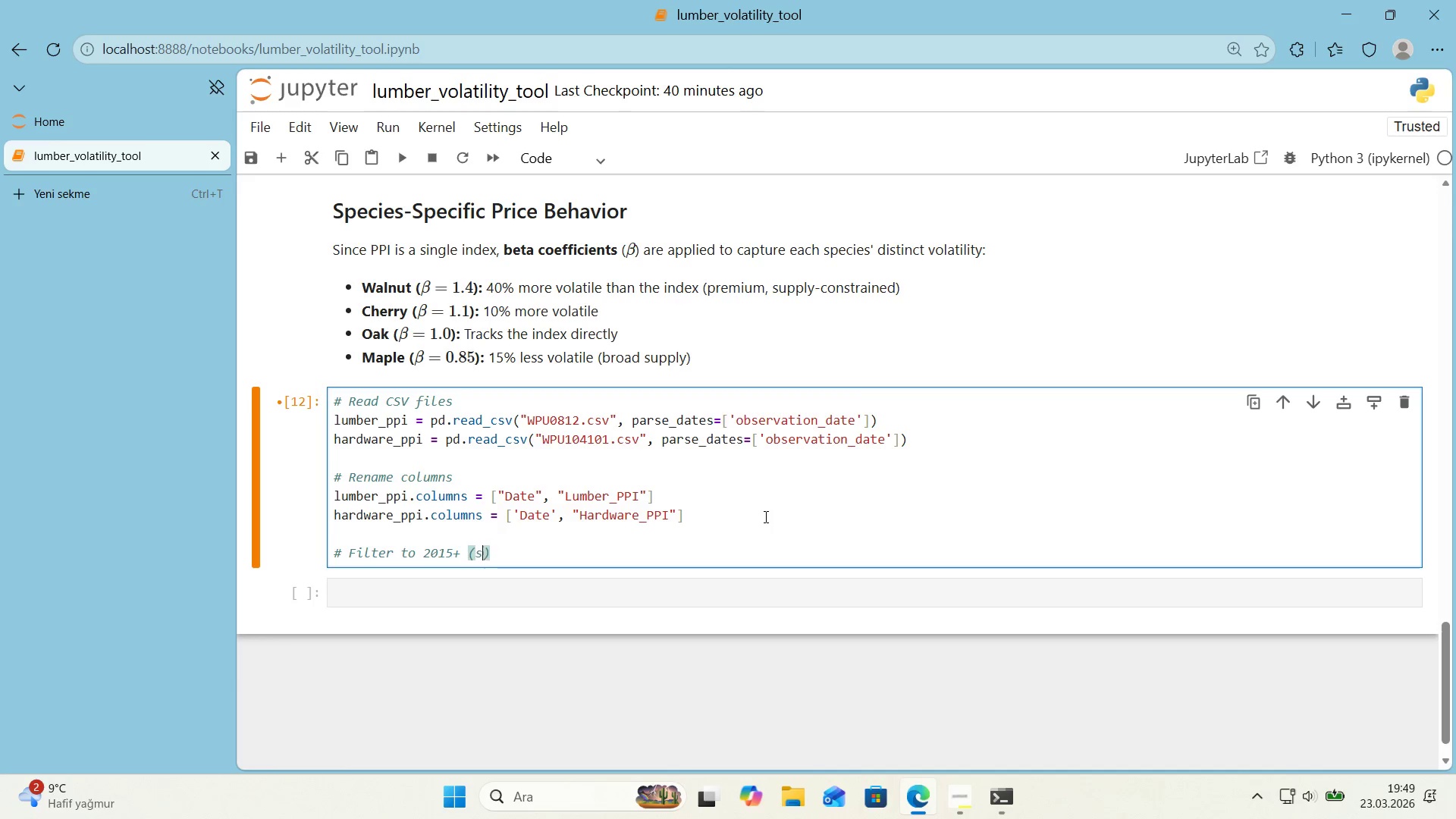 
type(su')
key(Backspace)
type(ff'cent for analys's)
 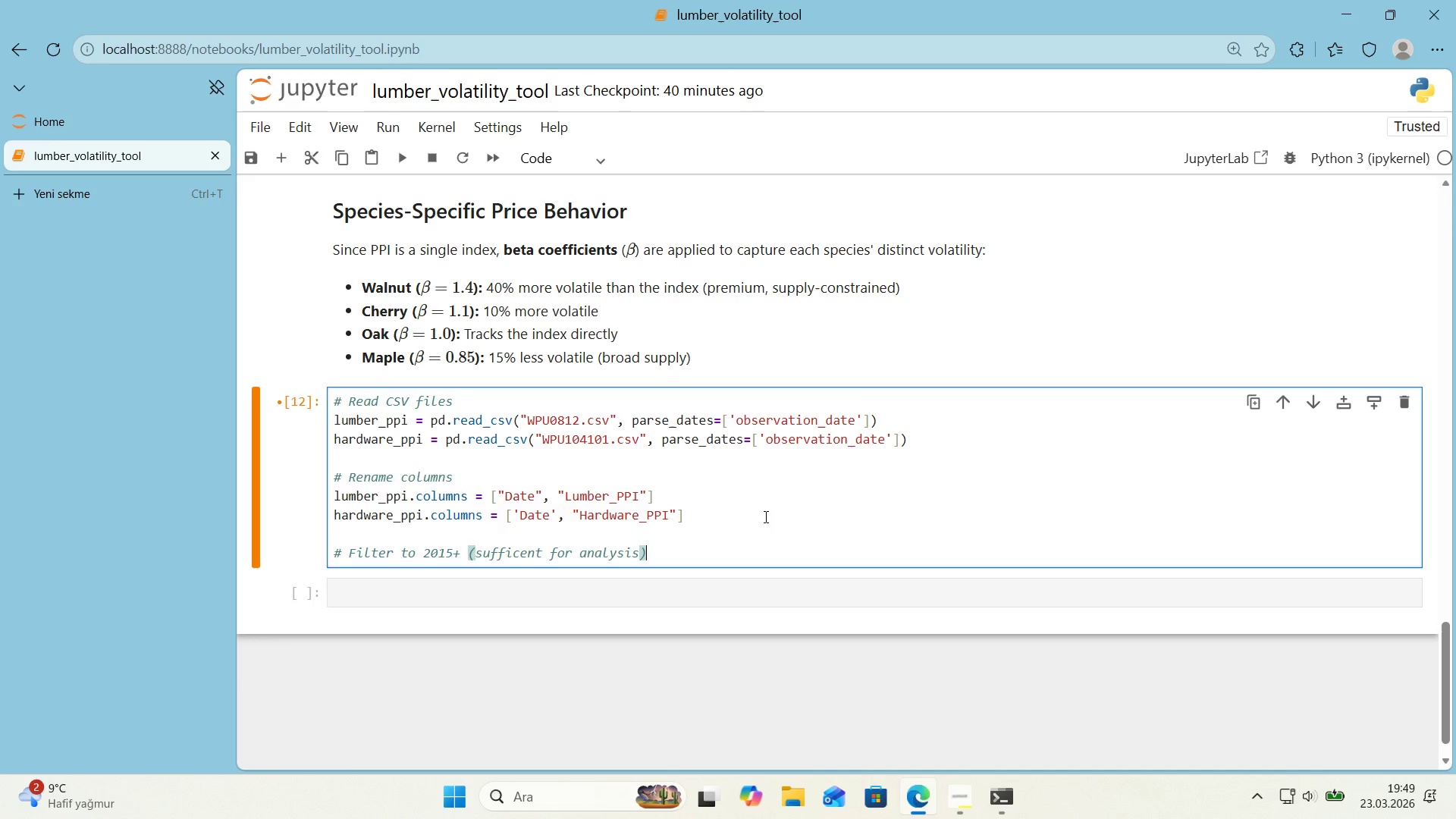 
key(ArrowRight)
 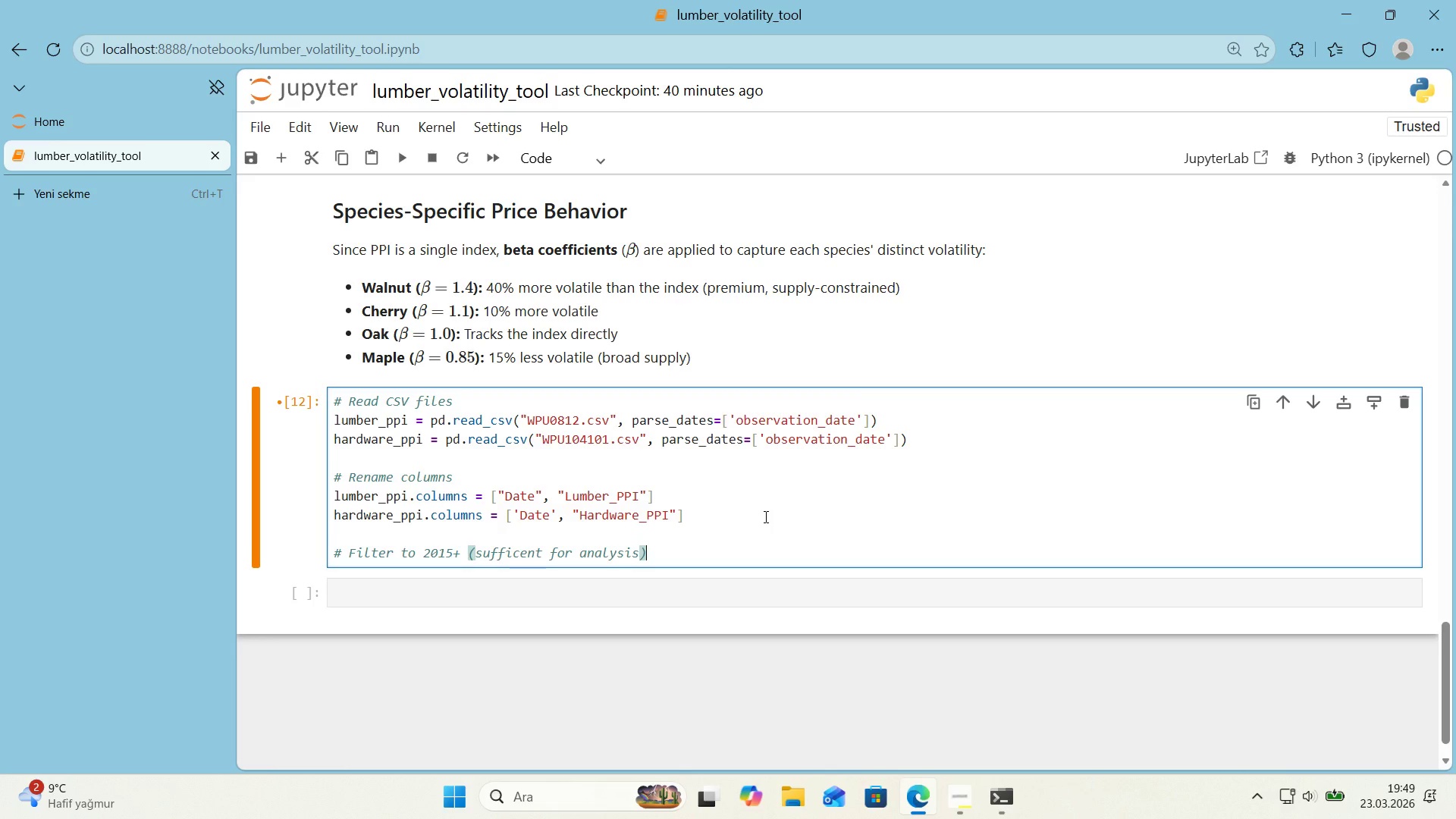 
key(Enter)
 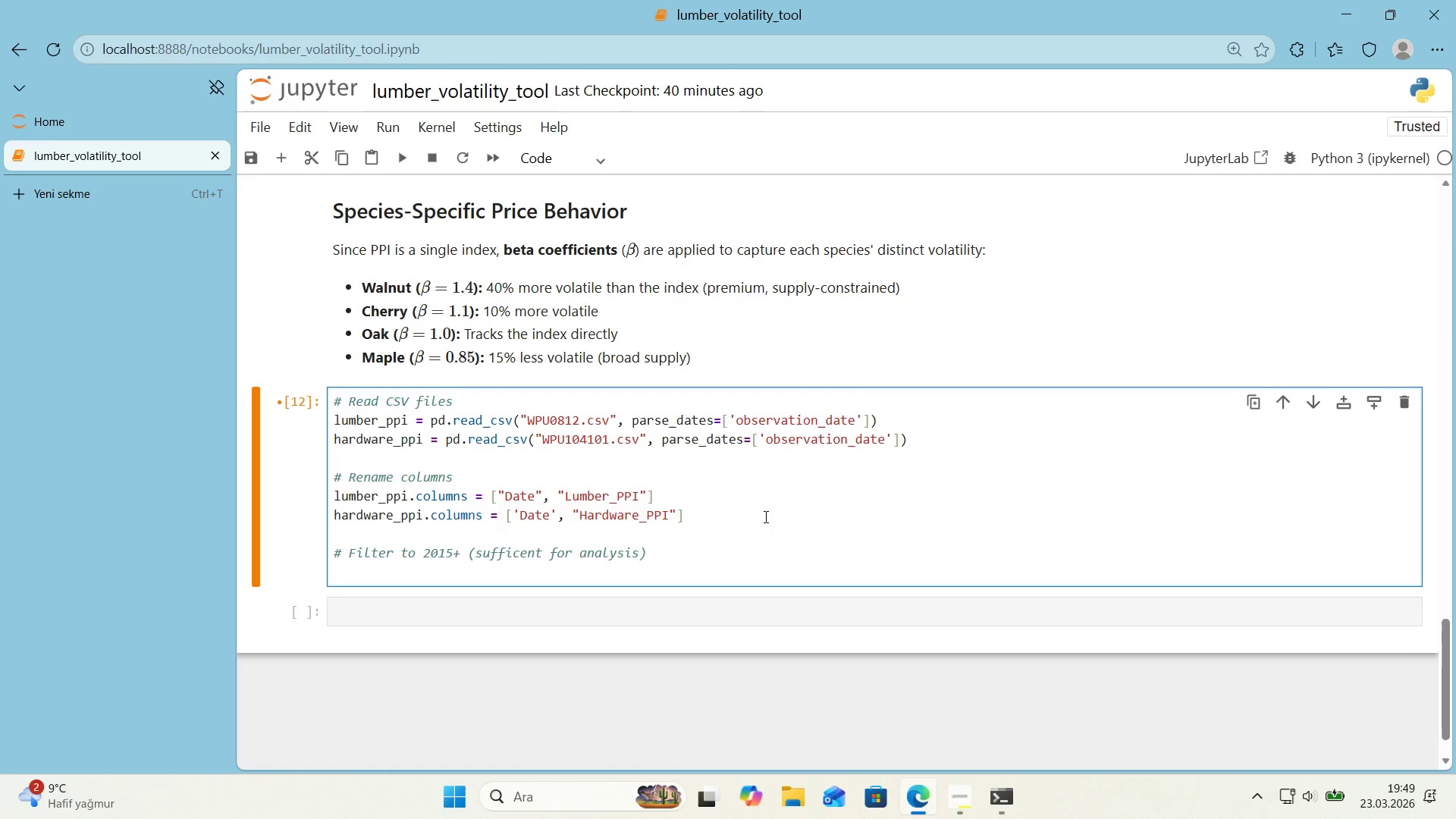 
wait(5.47)
 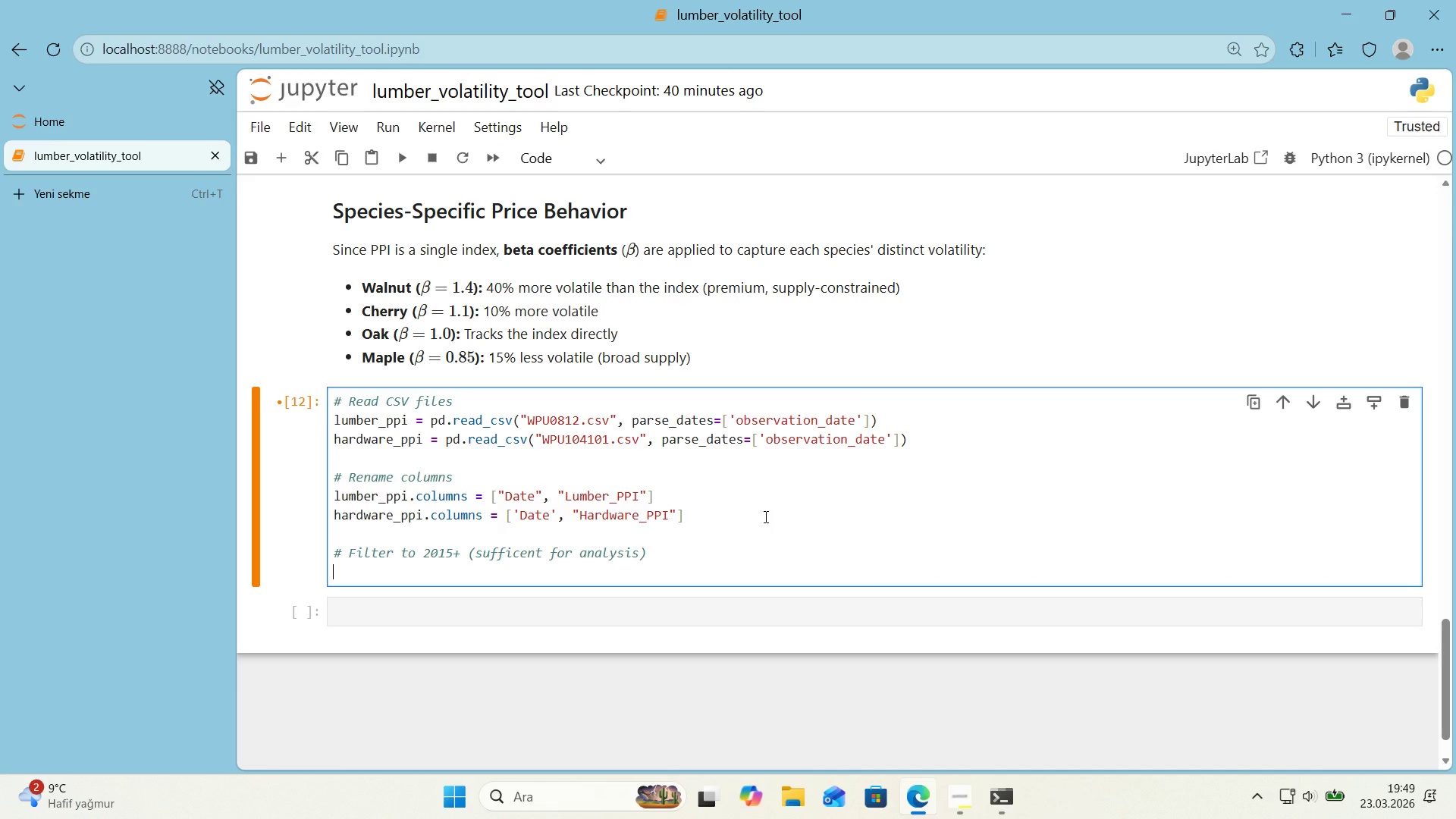 
type(lub)
key(Backspace)
type(mber_pp' ) lumber_pp')
 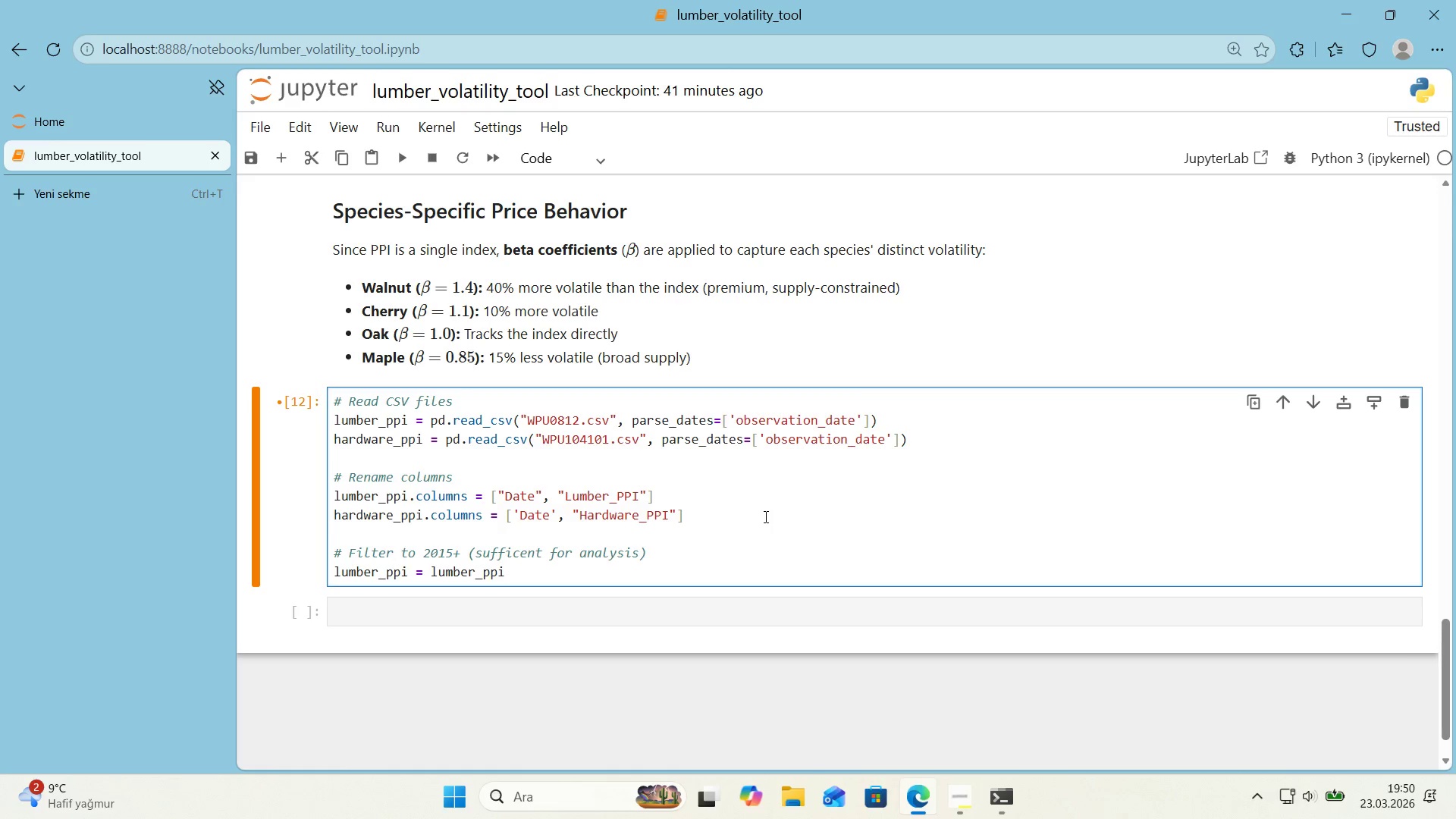 
key(Alt+Control+8)
 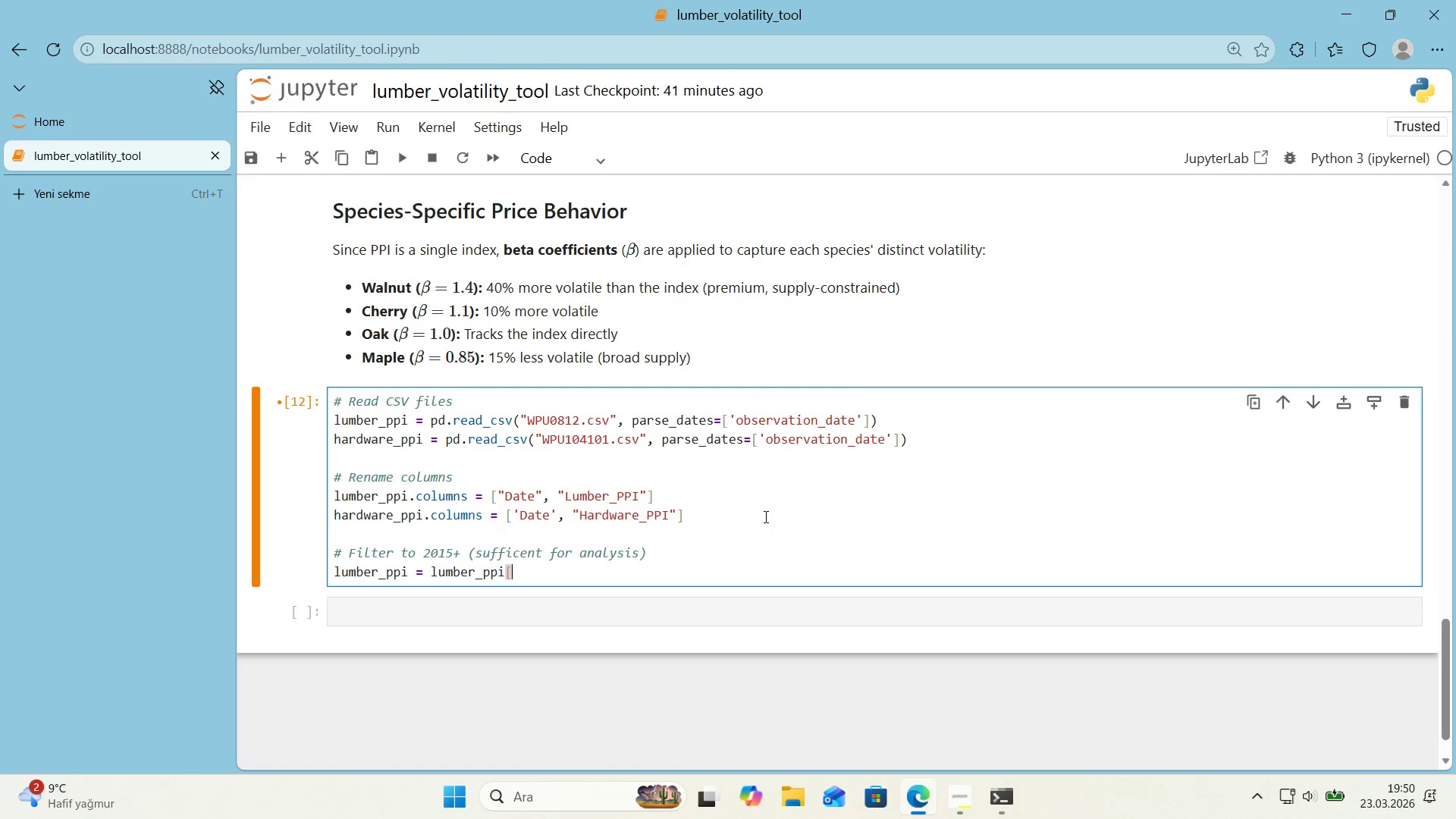 
key(Alt+Control+9)
 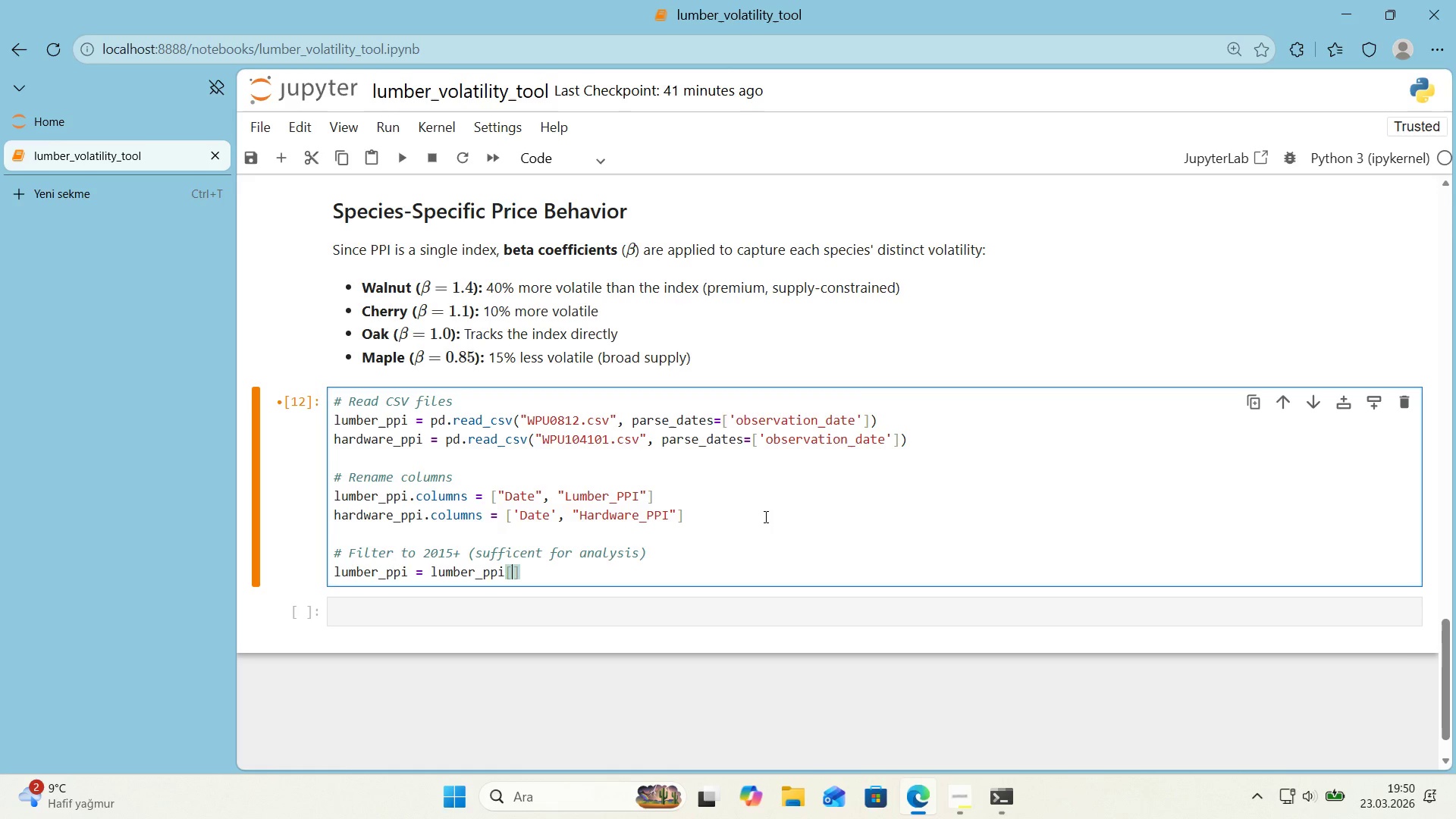 
key(ArrowLeft)
 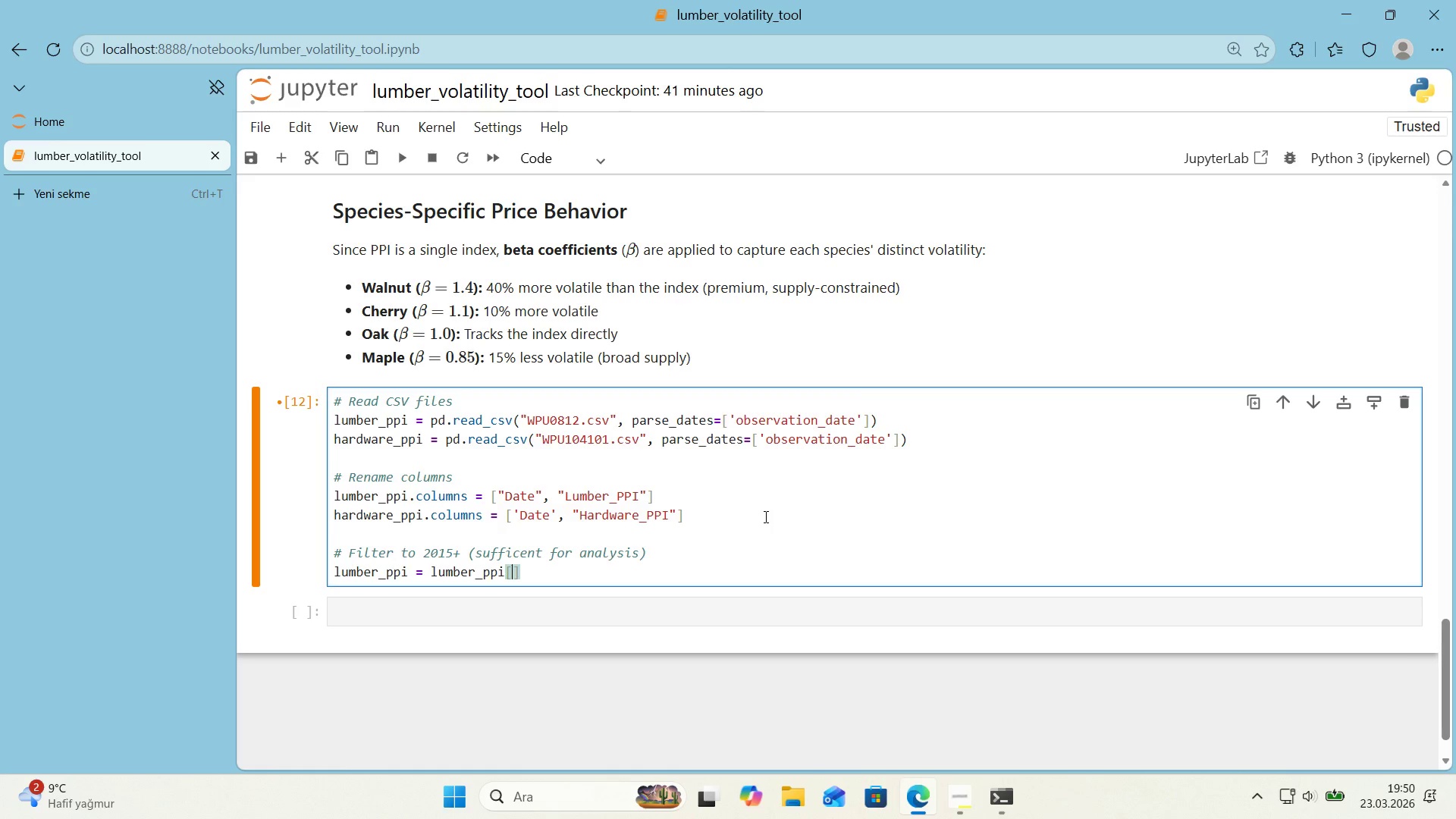 
type(lumber_pp')
 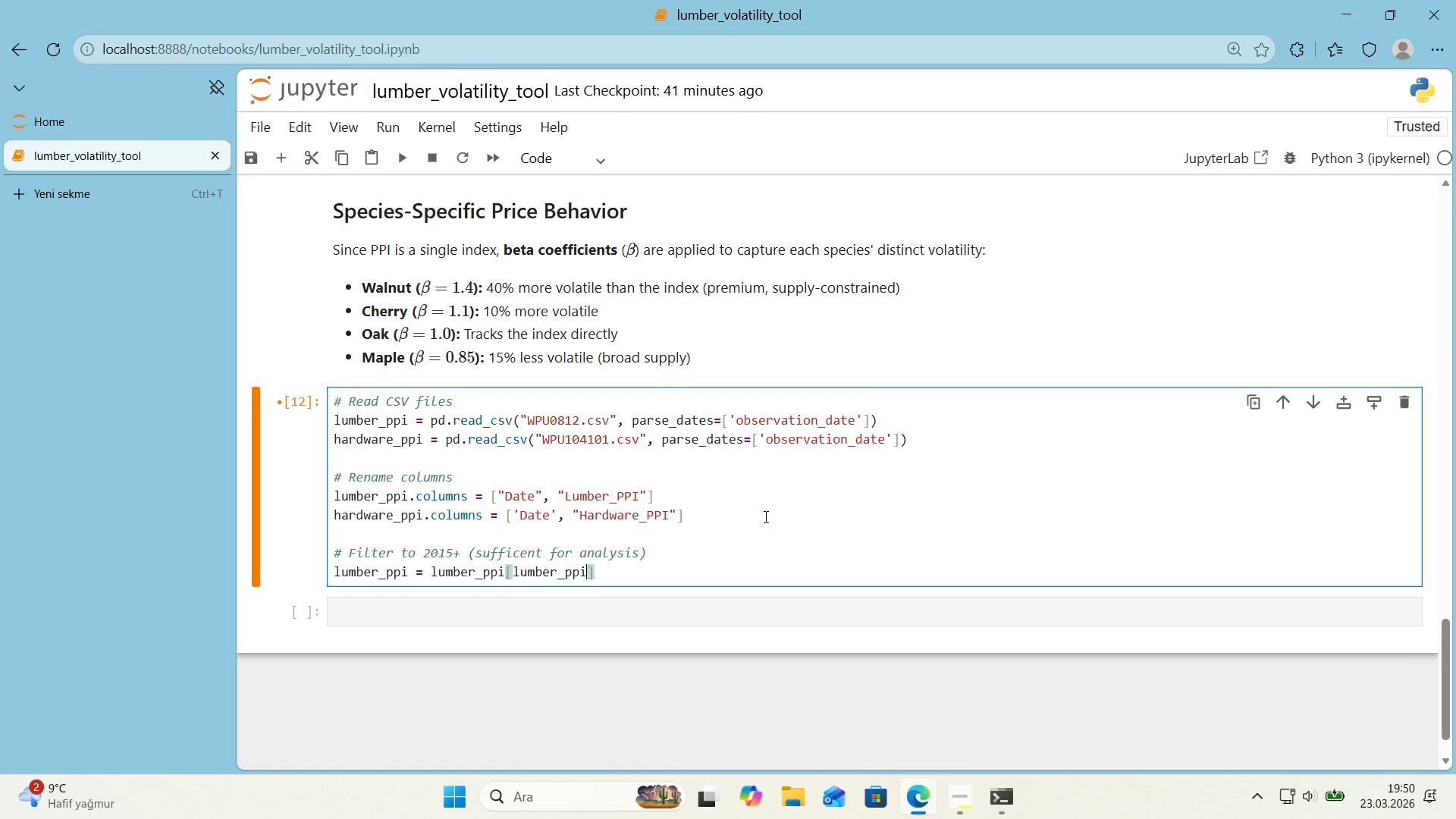 
key(ArrowRight)
 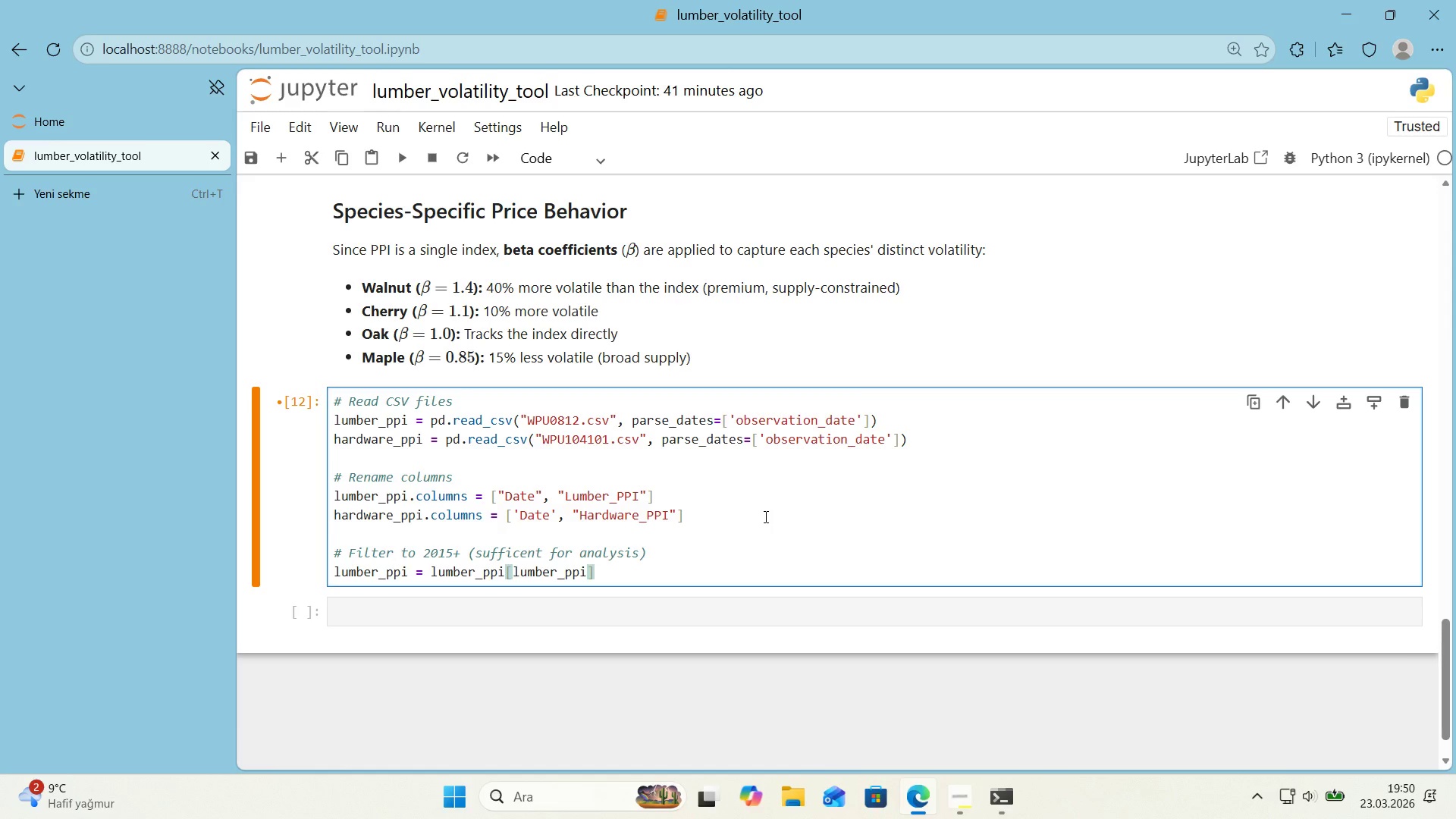 
wait(7.39)
 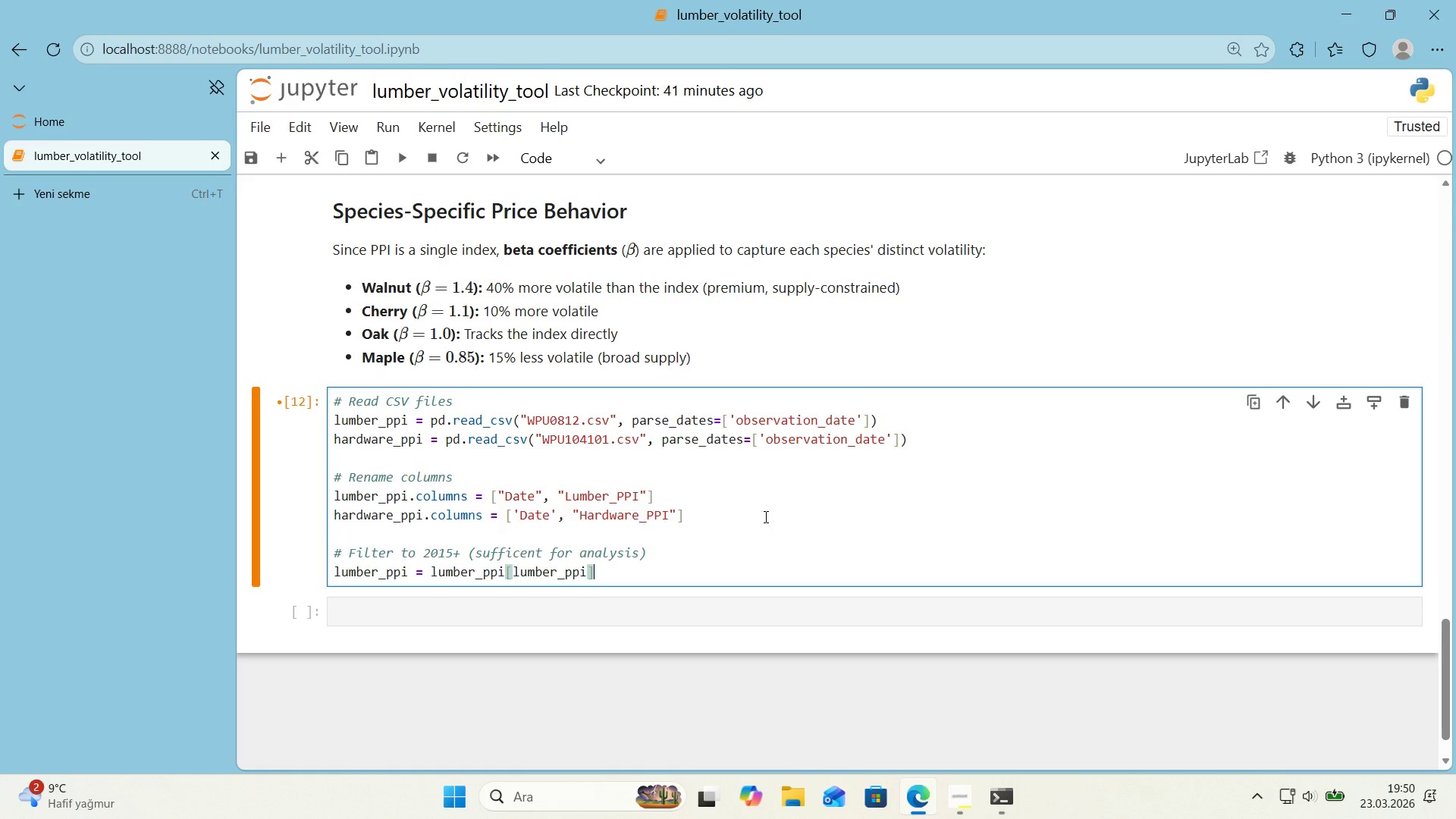 
key(ArrowLeft)
 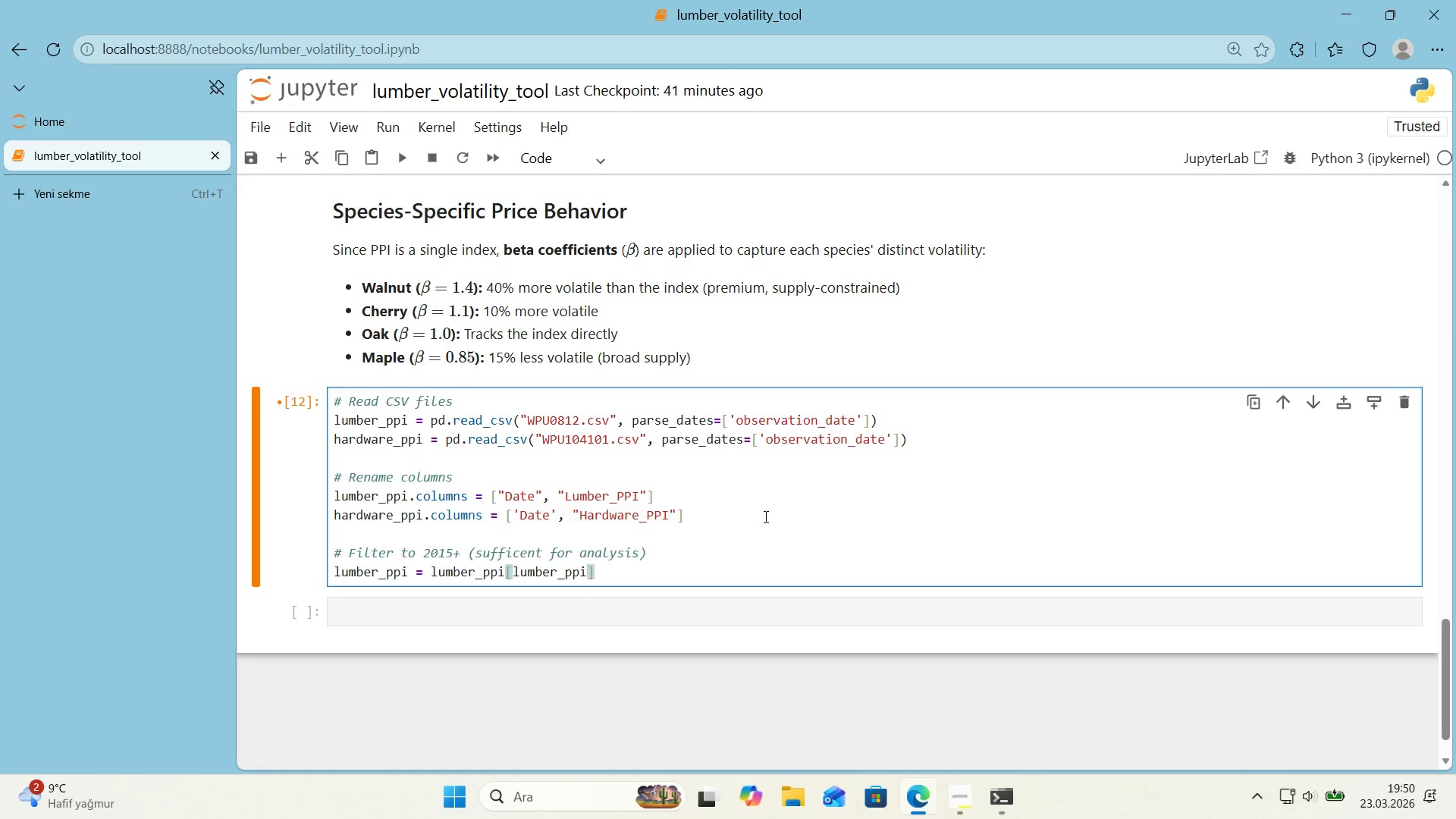 
key(Alt+Control+8)
 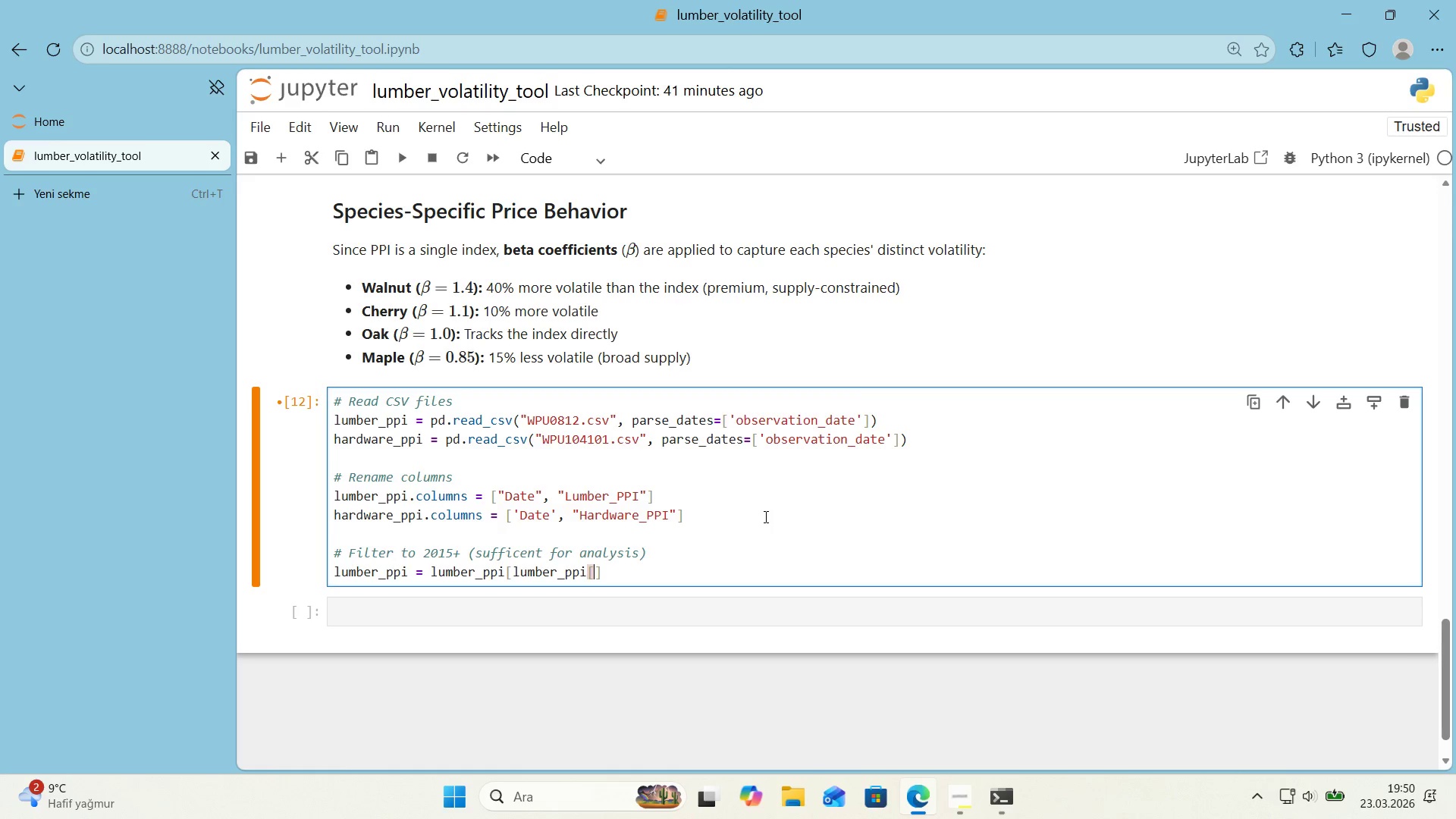 
key(Alt+Control+9)
 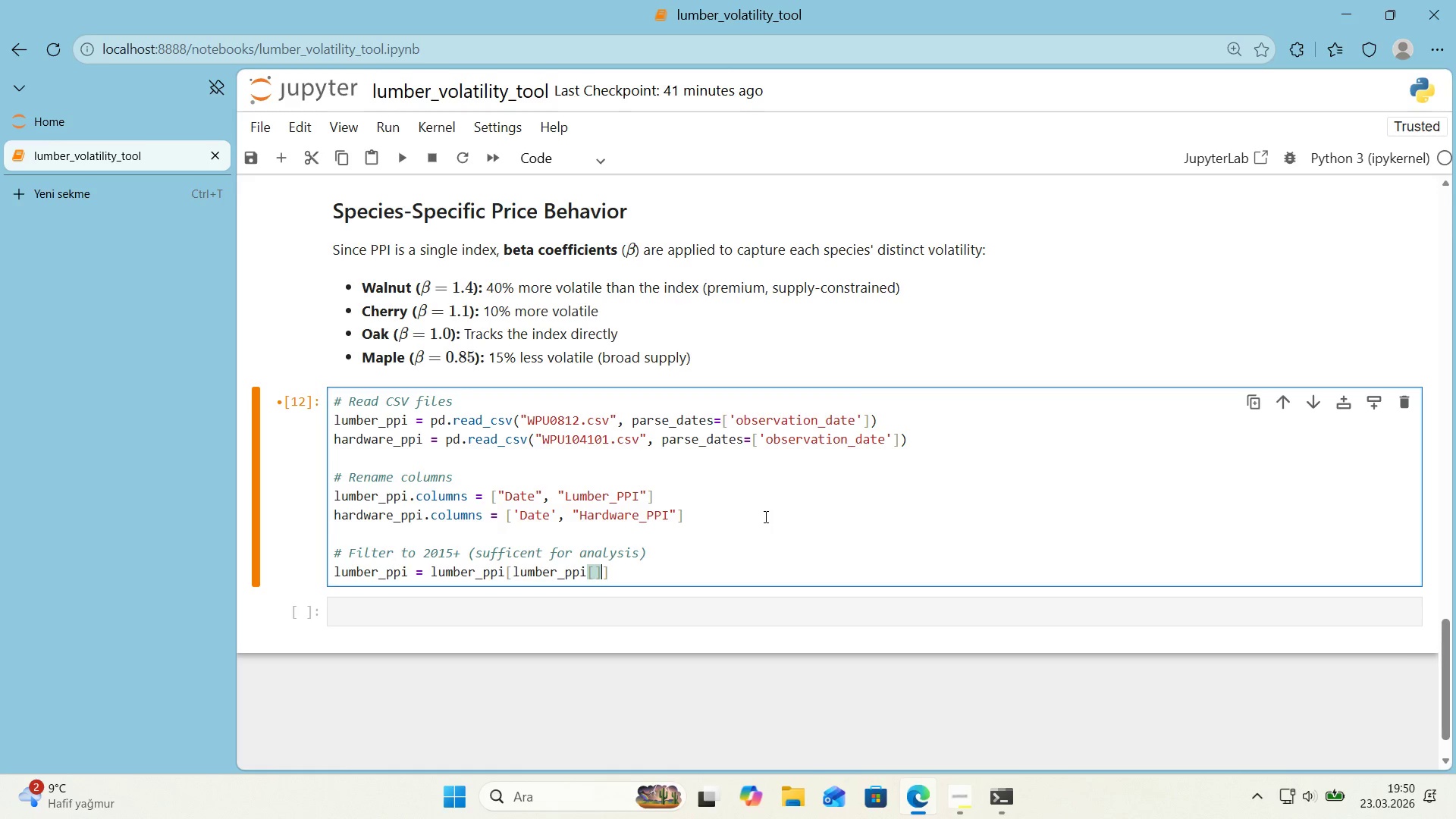 
key(ArrowLeft)
 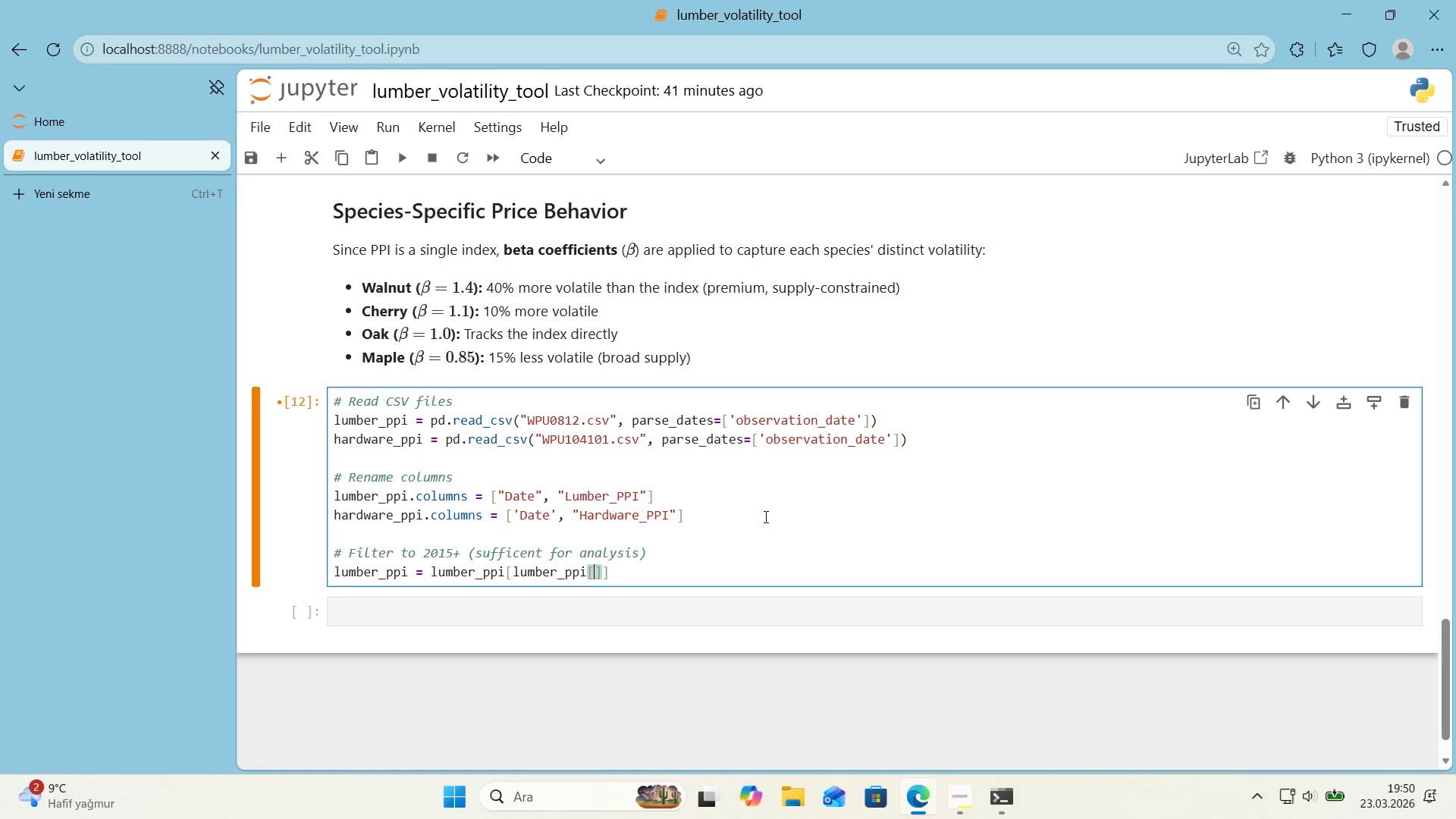 
type(Date)
 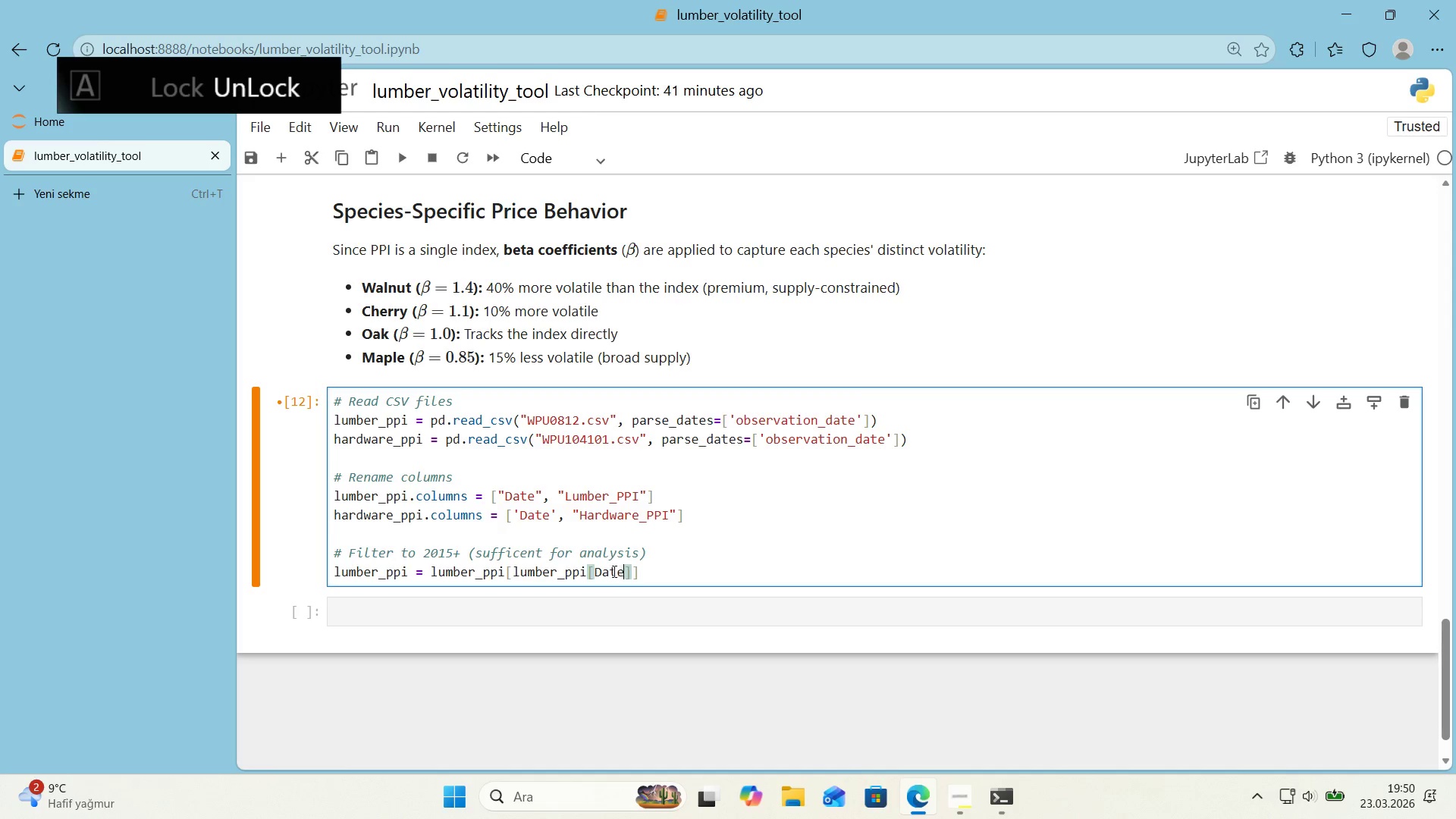 
left_click([595, 573])
 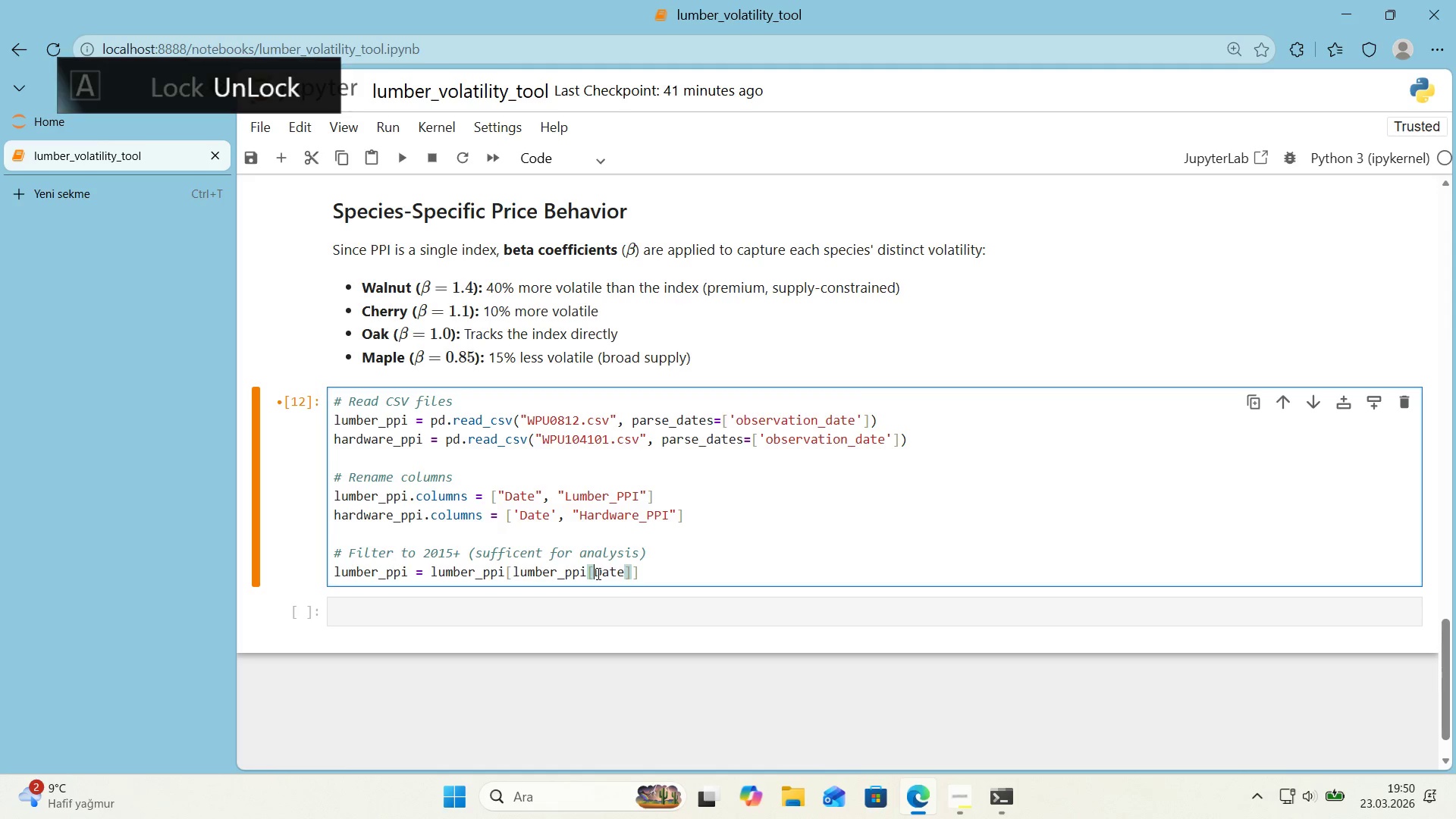 
key(Backquote)
 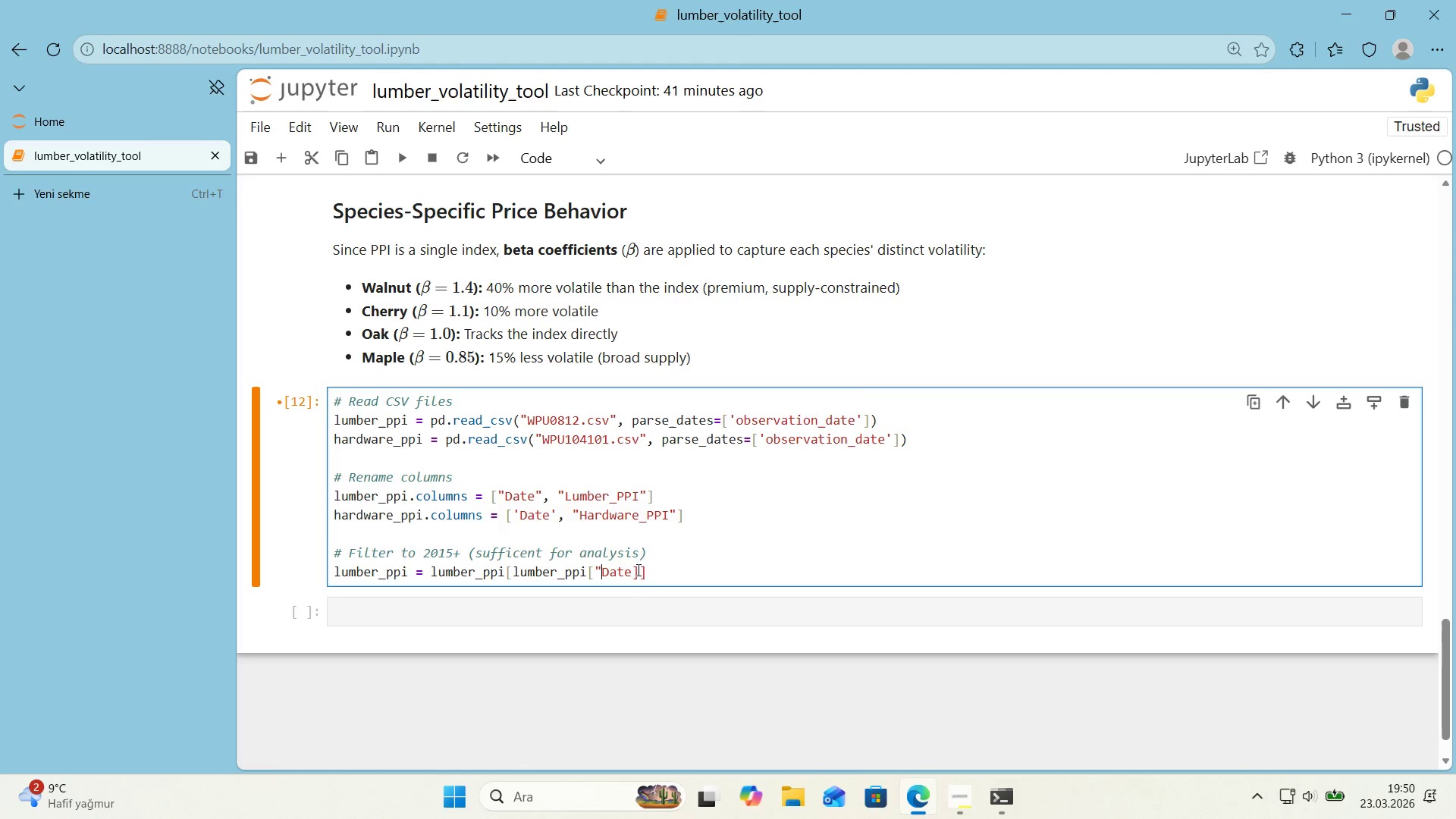 
left_click([634, 571])
 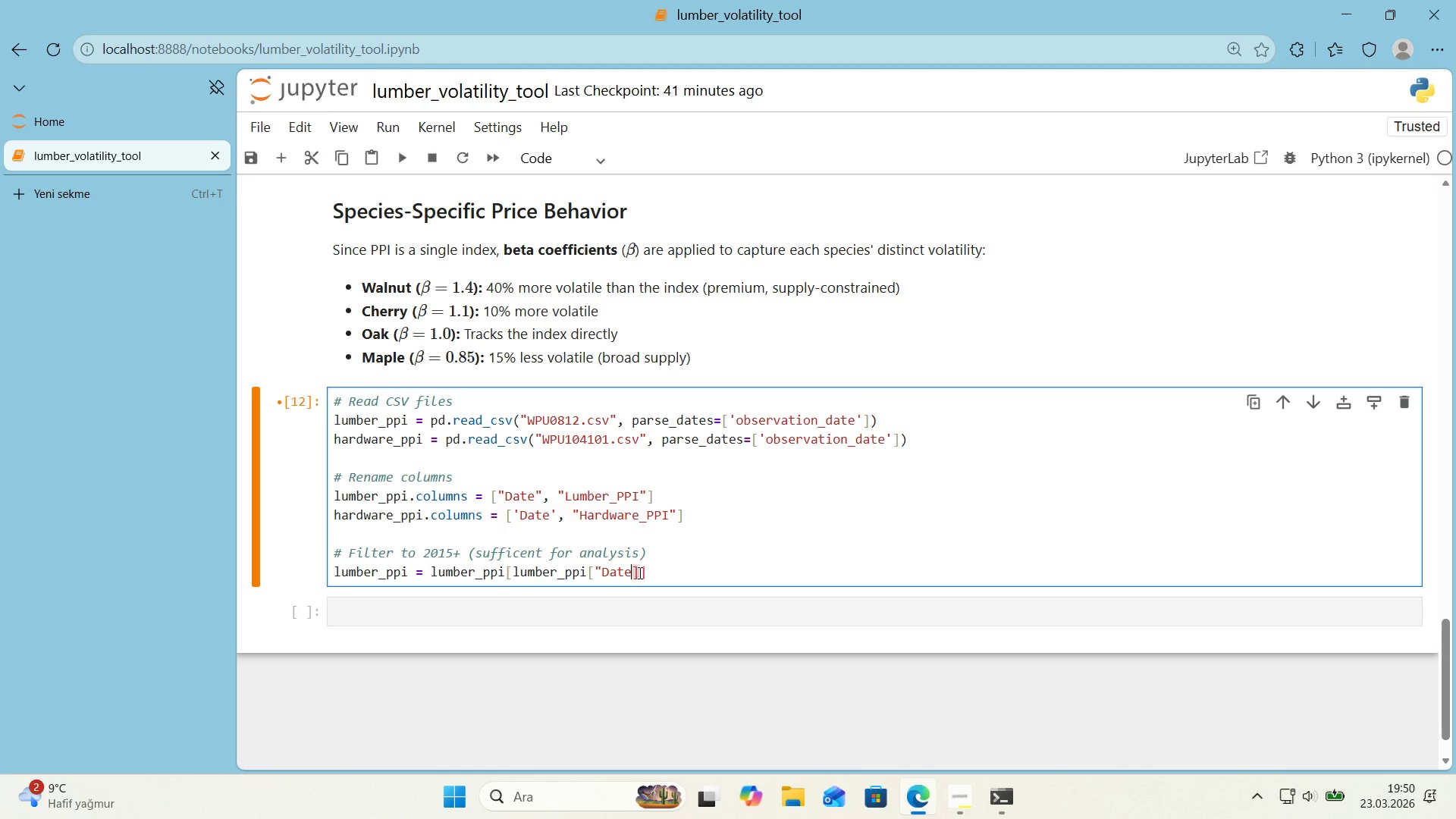 
key(Backquote)
 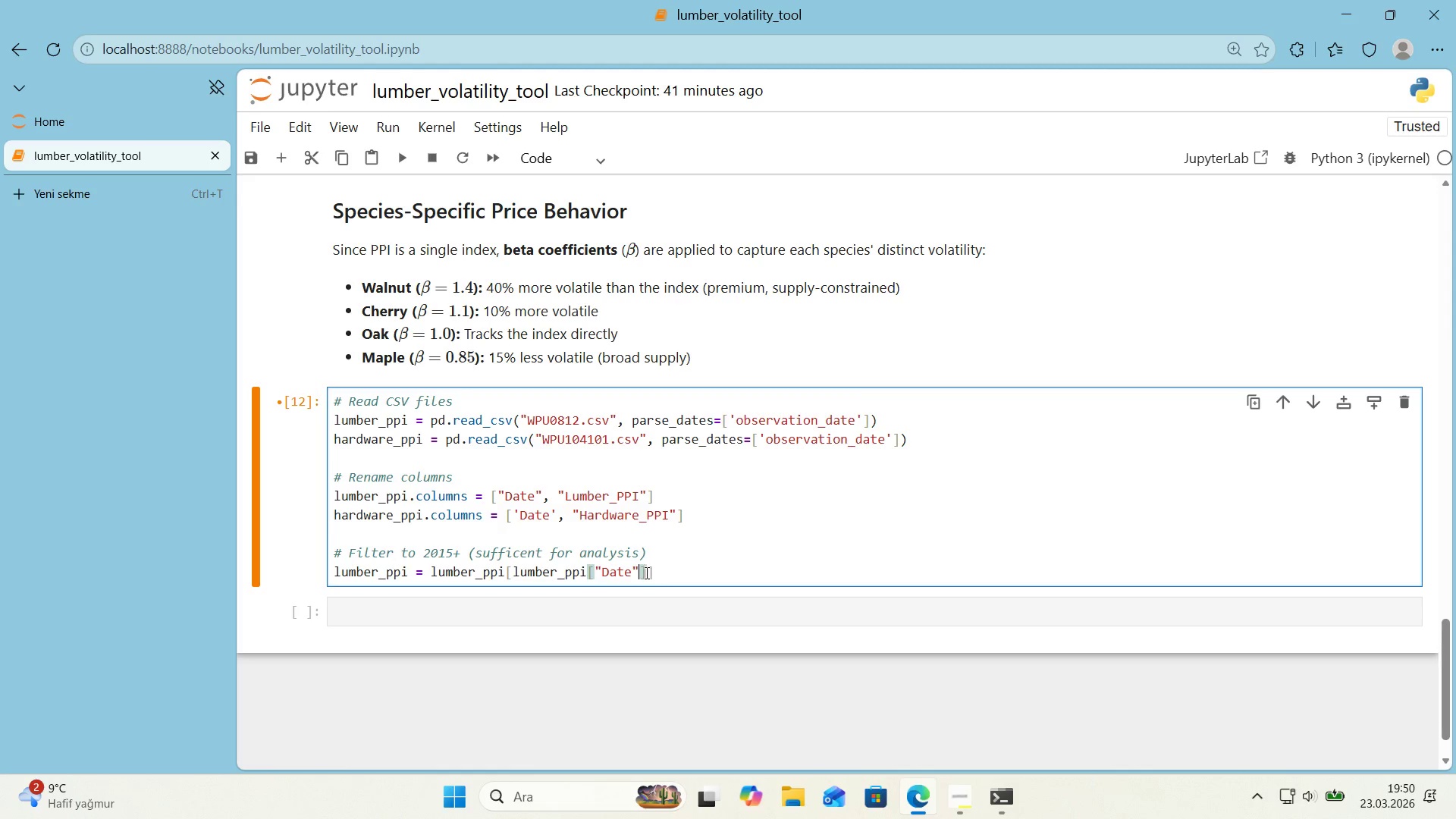 
left_click([645, 573])
 